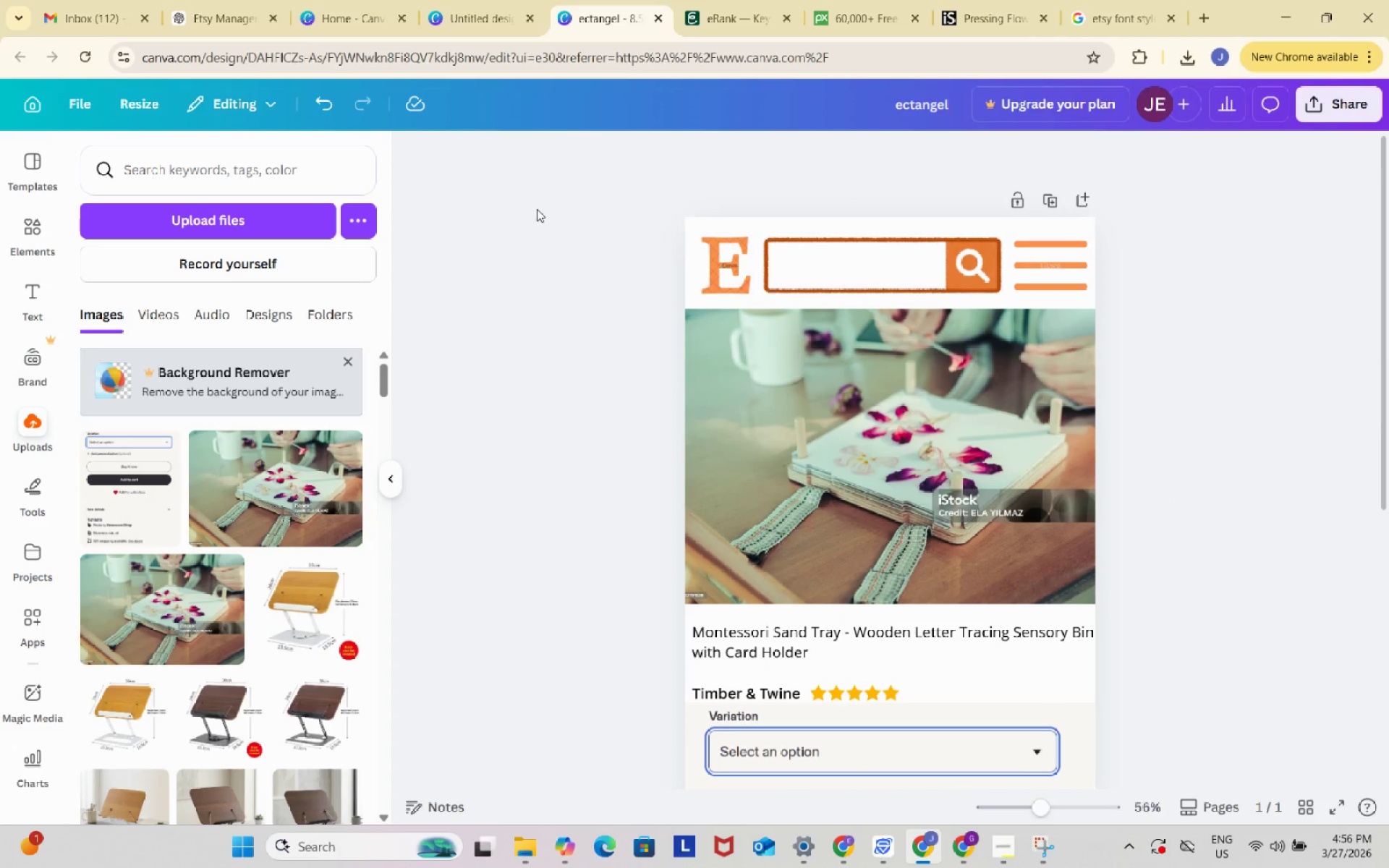 
left_click_drag(start_coordinate=[541, 205], to_coordinate=[1228, 744])
 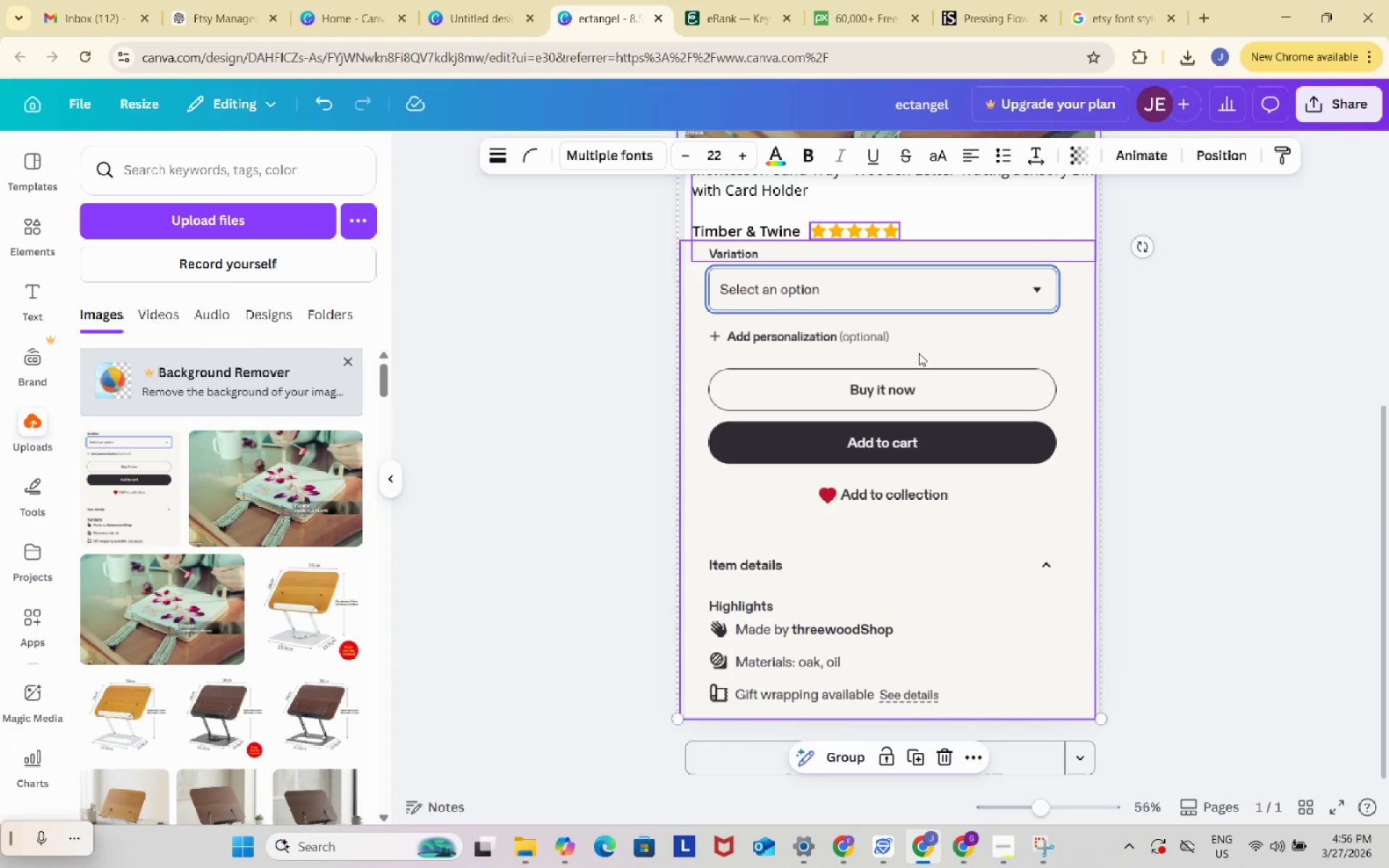 
scroll: coordinate [1252, 605], scroll_direction: down, amount: 11.0
 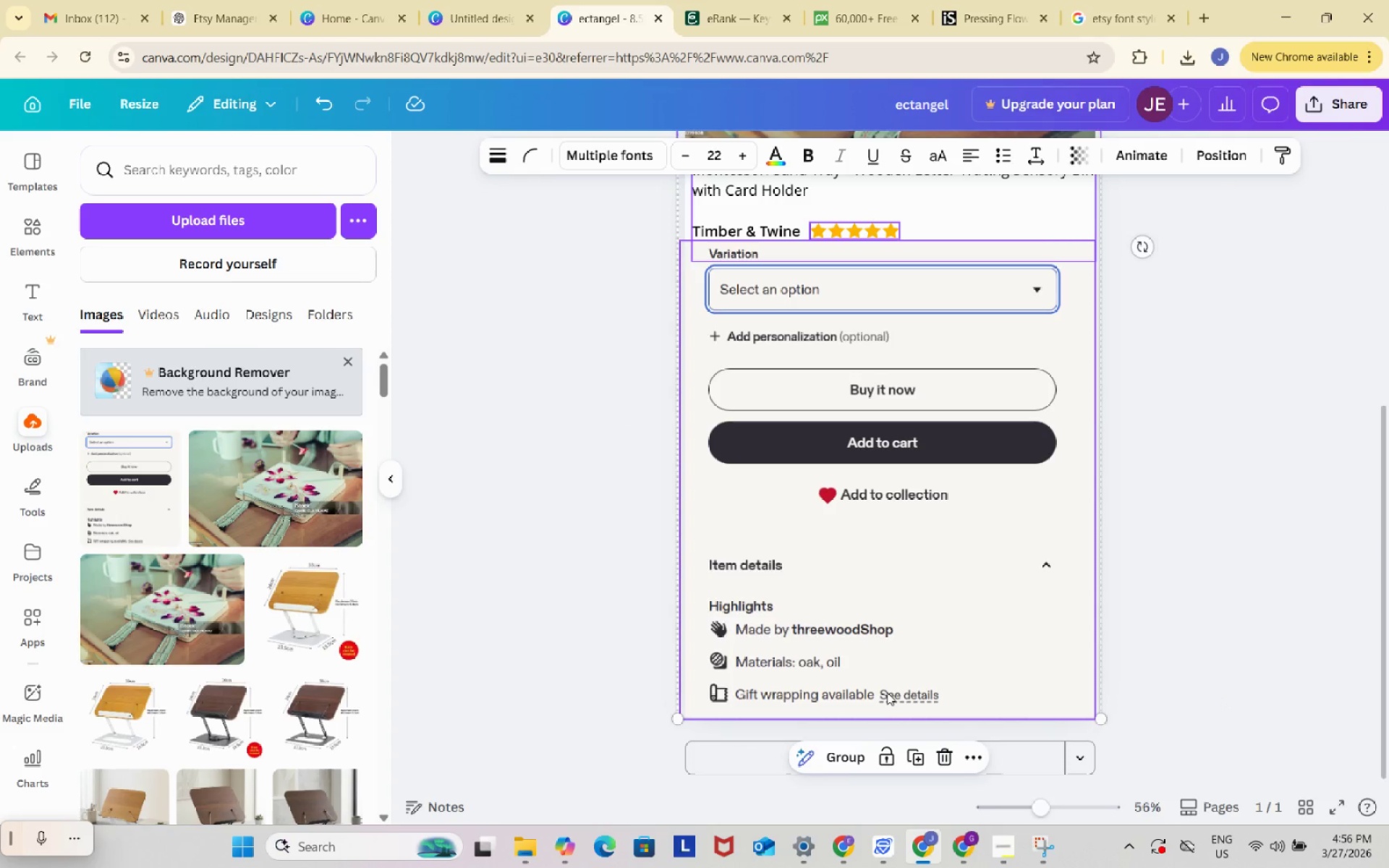 
left_click([846, 759])
 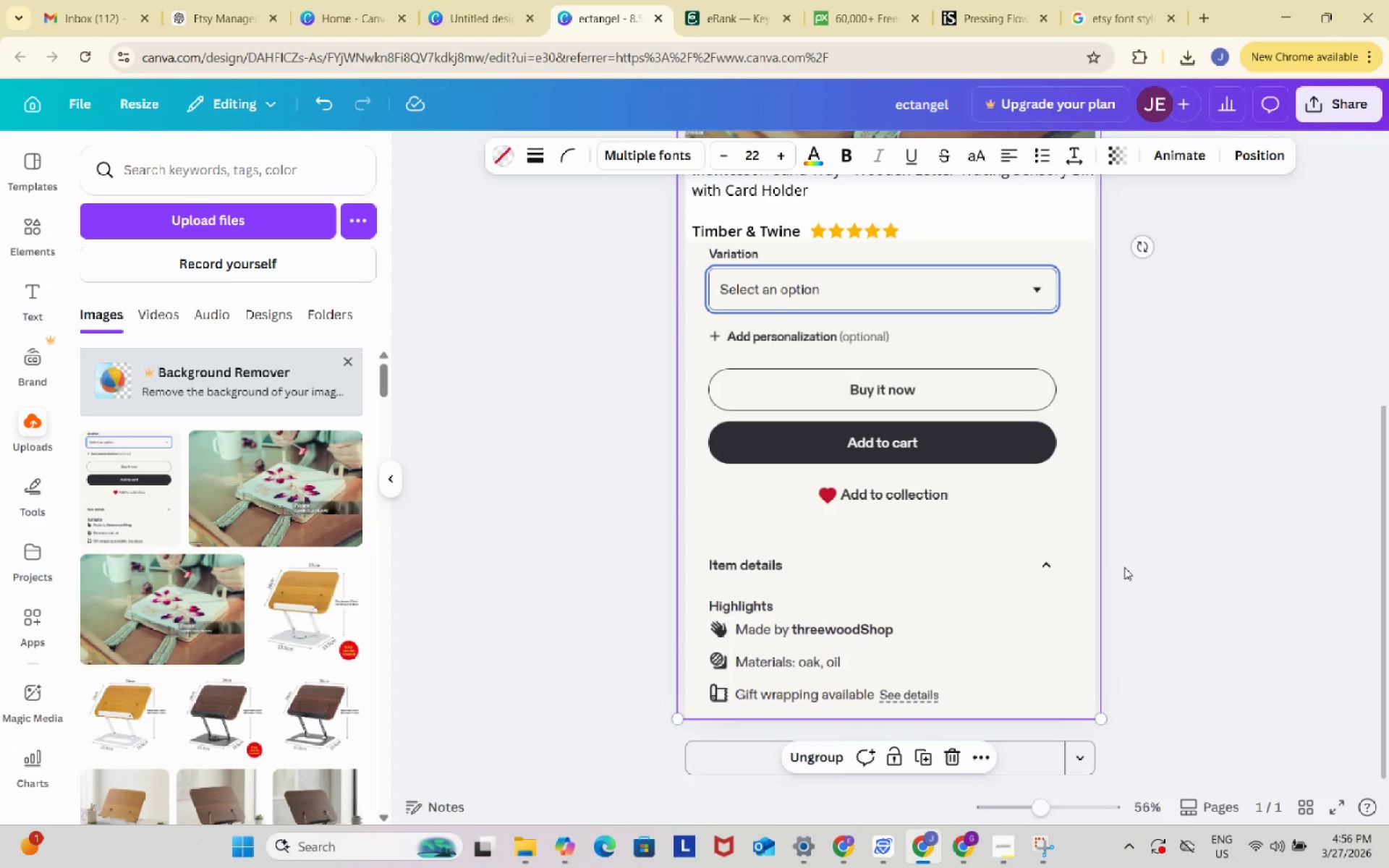 
key(Control+ControlLeft)
 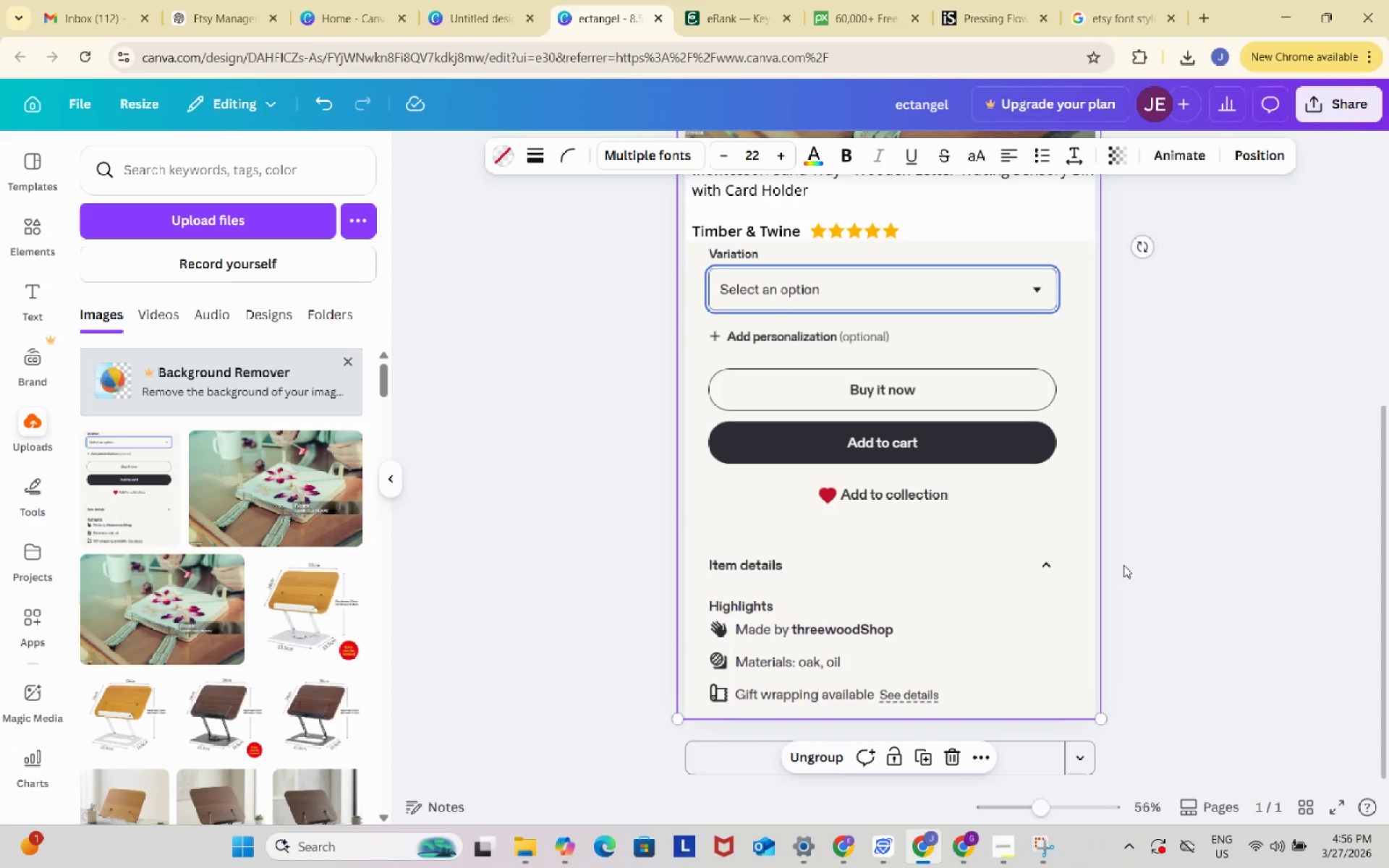 
key(Control+C)
 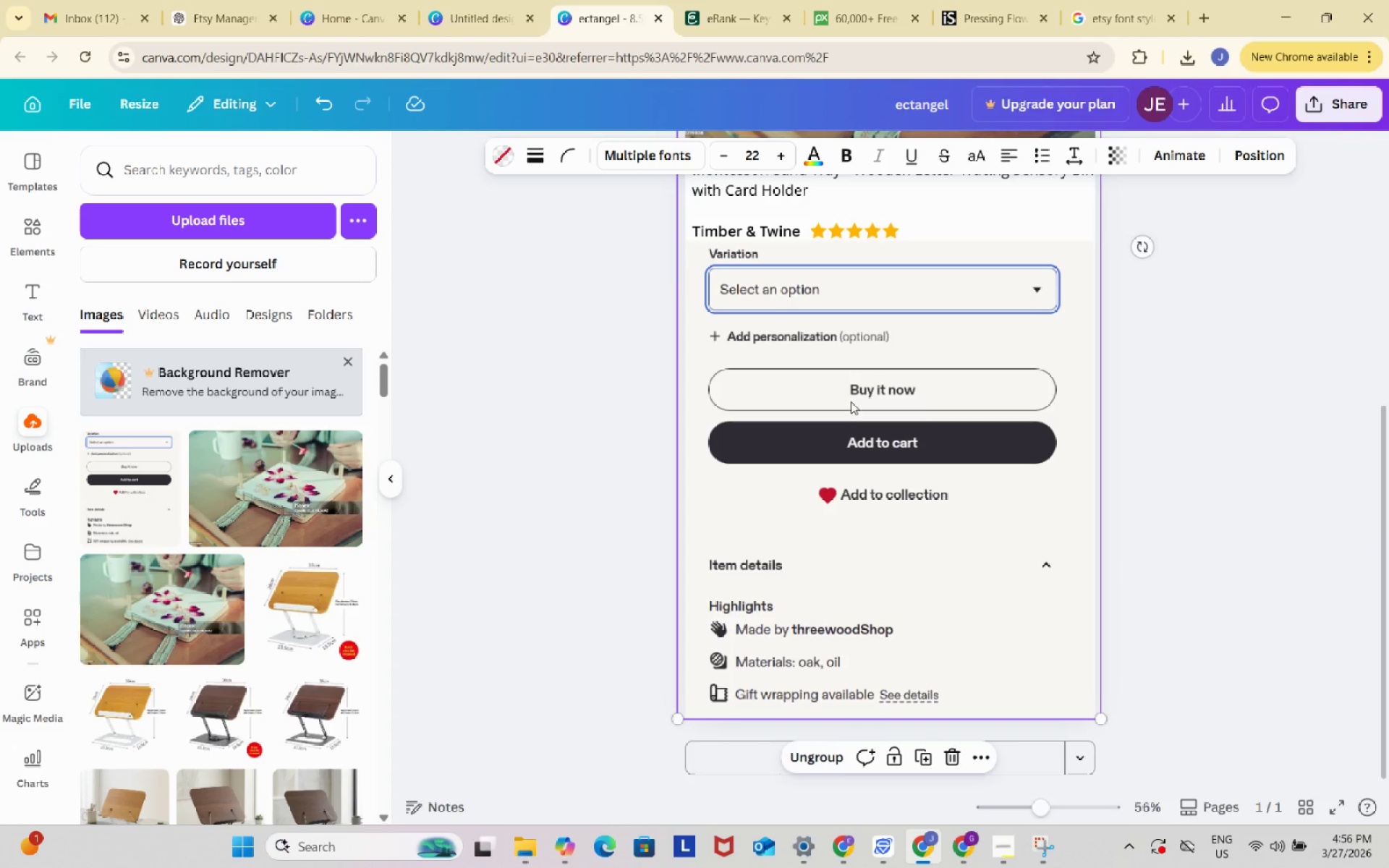 
key(Control+ControlLeft)
 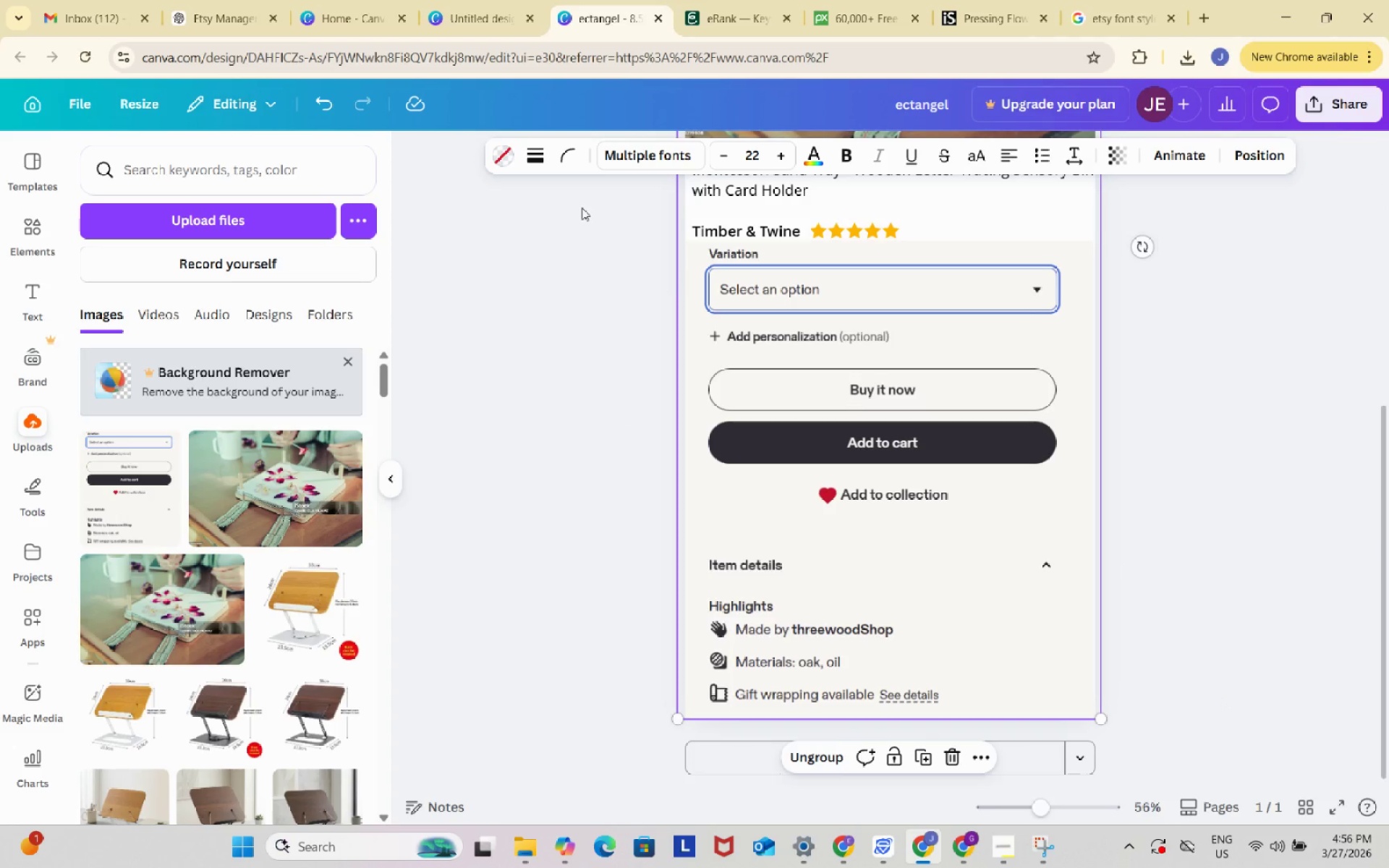 
key(Control+C)
 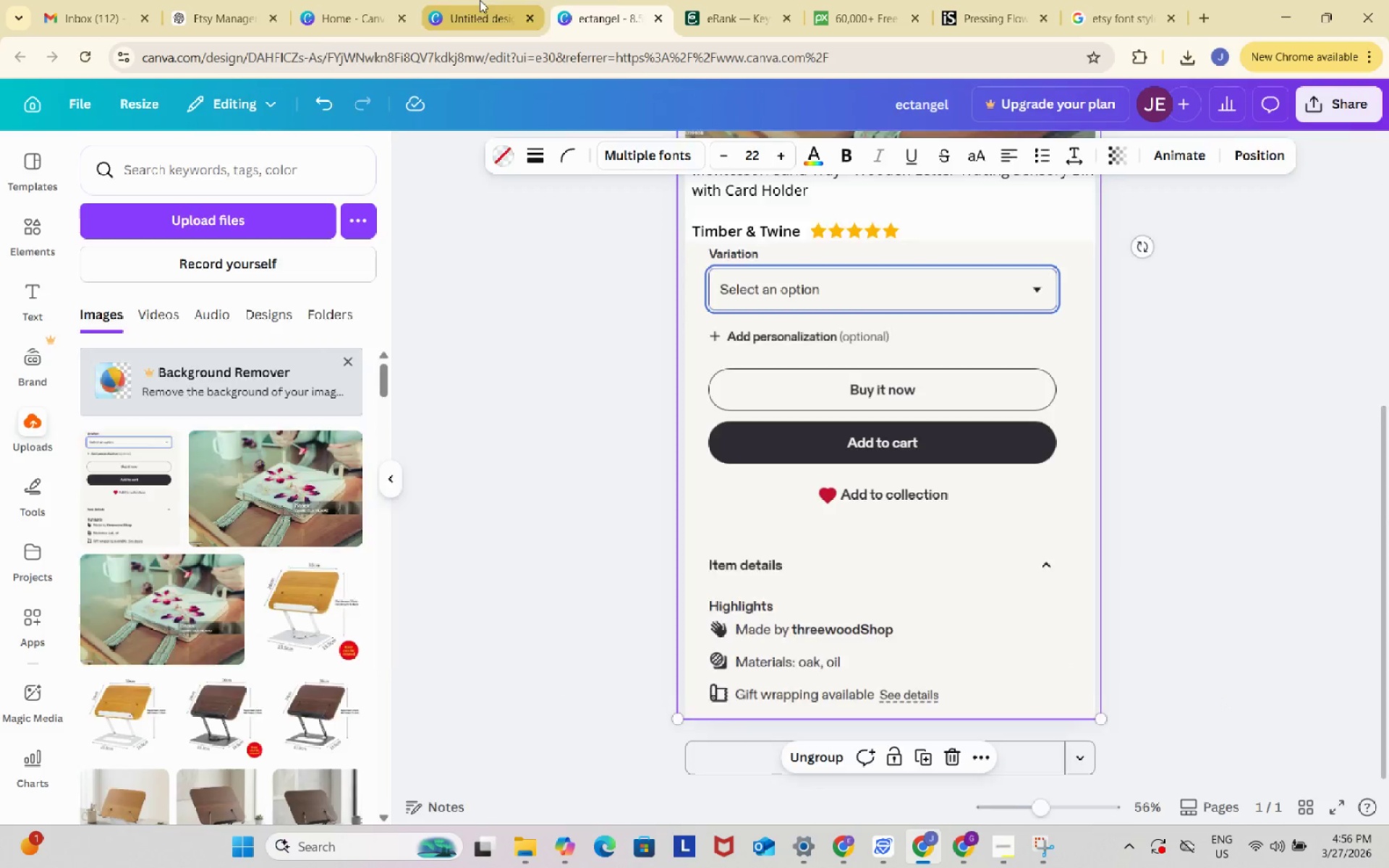 
left_click([480, 0])
 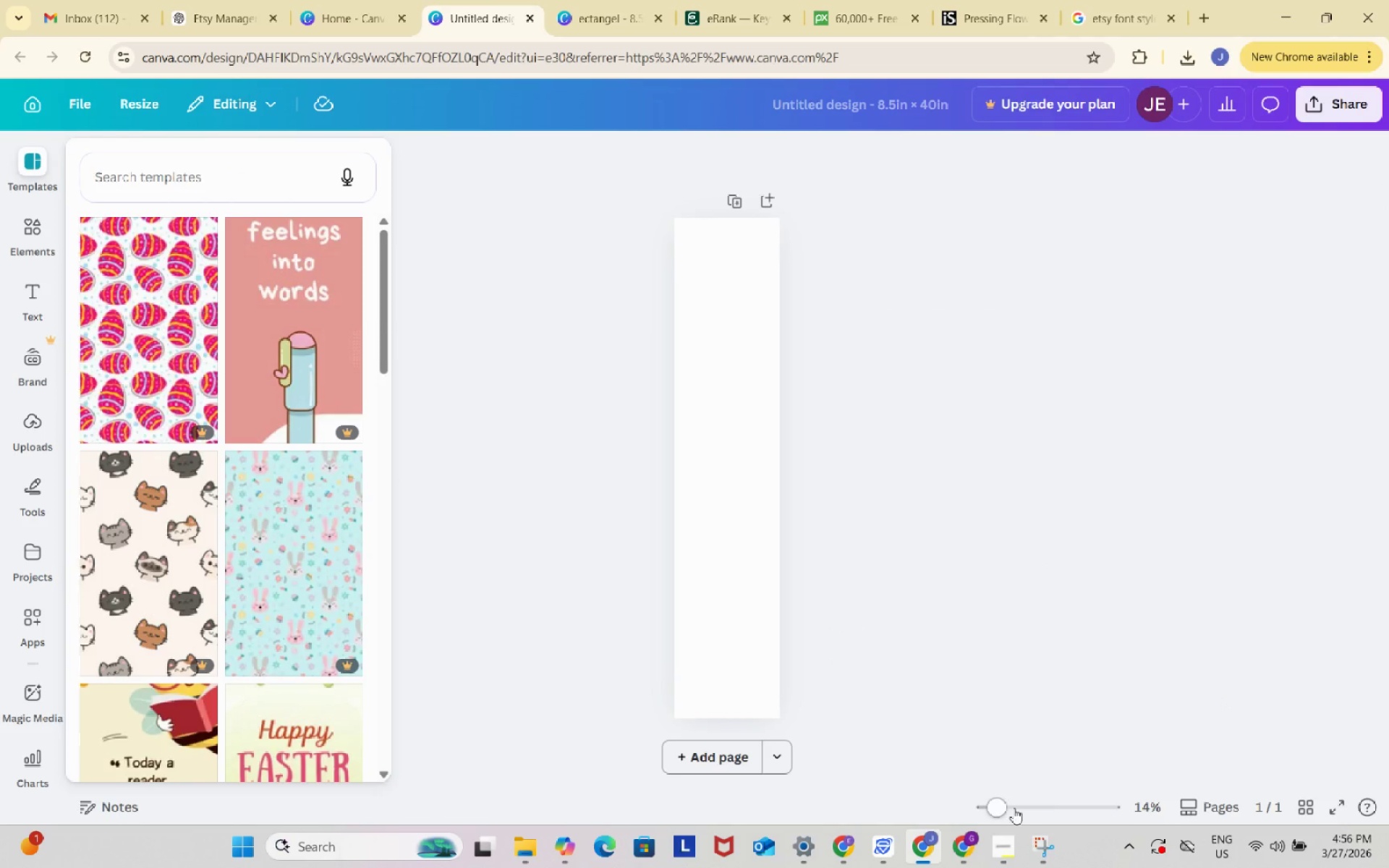 
left_click_drag(start_coordinate=[1001, 811], to_coordinate=[1024, 808])
 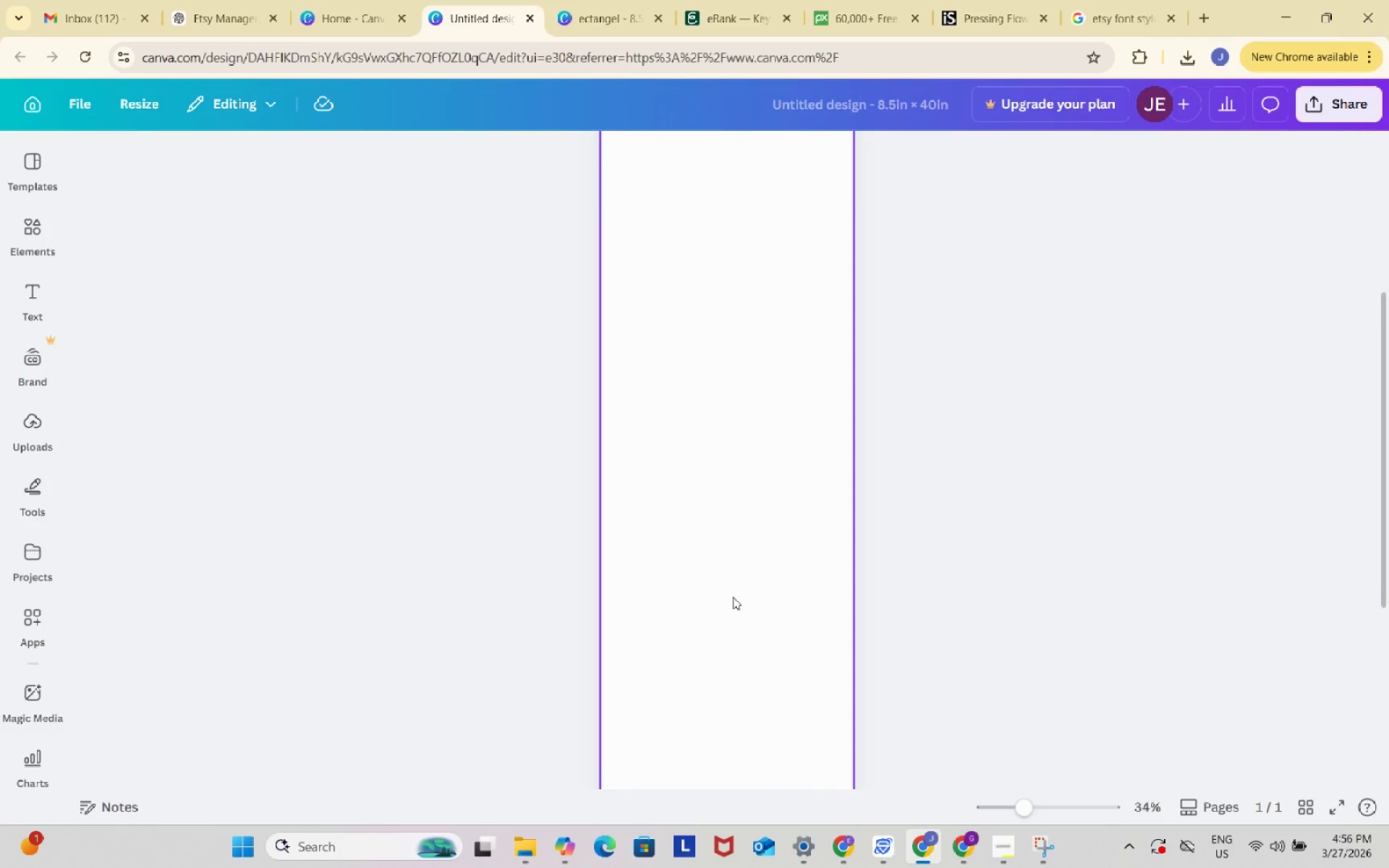 
left_click([645, 310])
 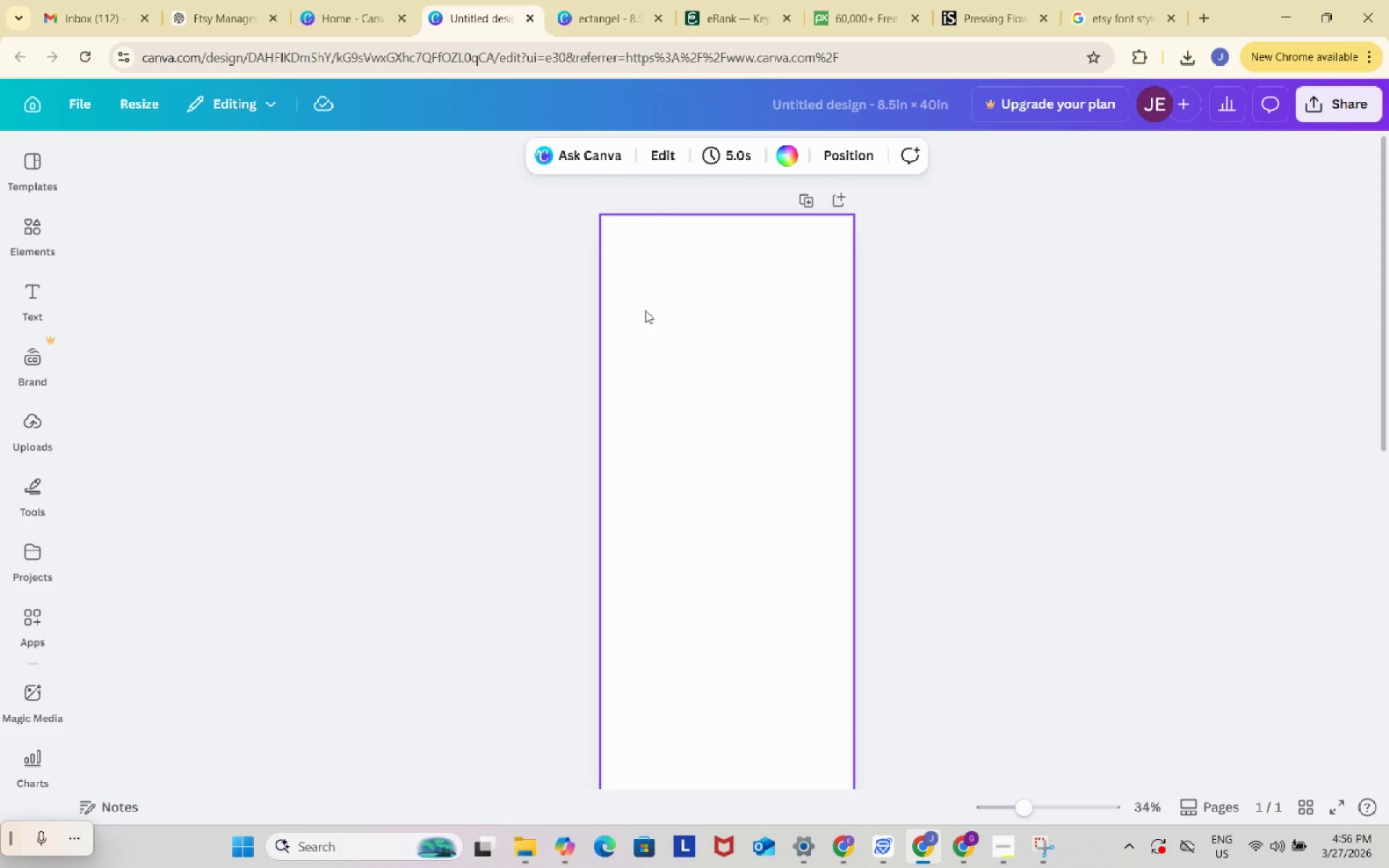 
scroll: coordinate [733, 597], scroll_direction: up, amount: 8.0
 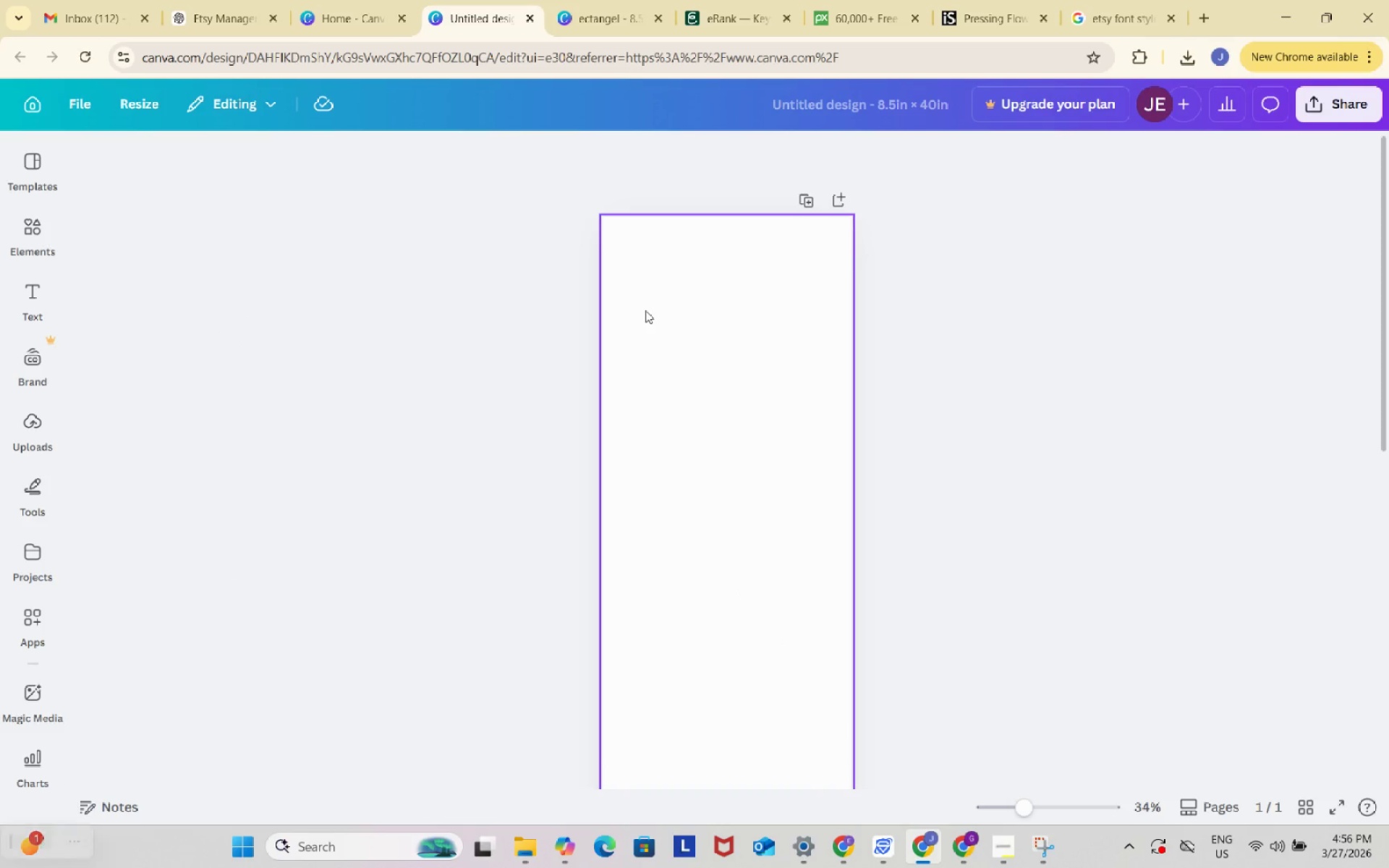 
key(Control+ControlLeft)
 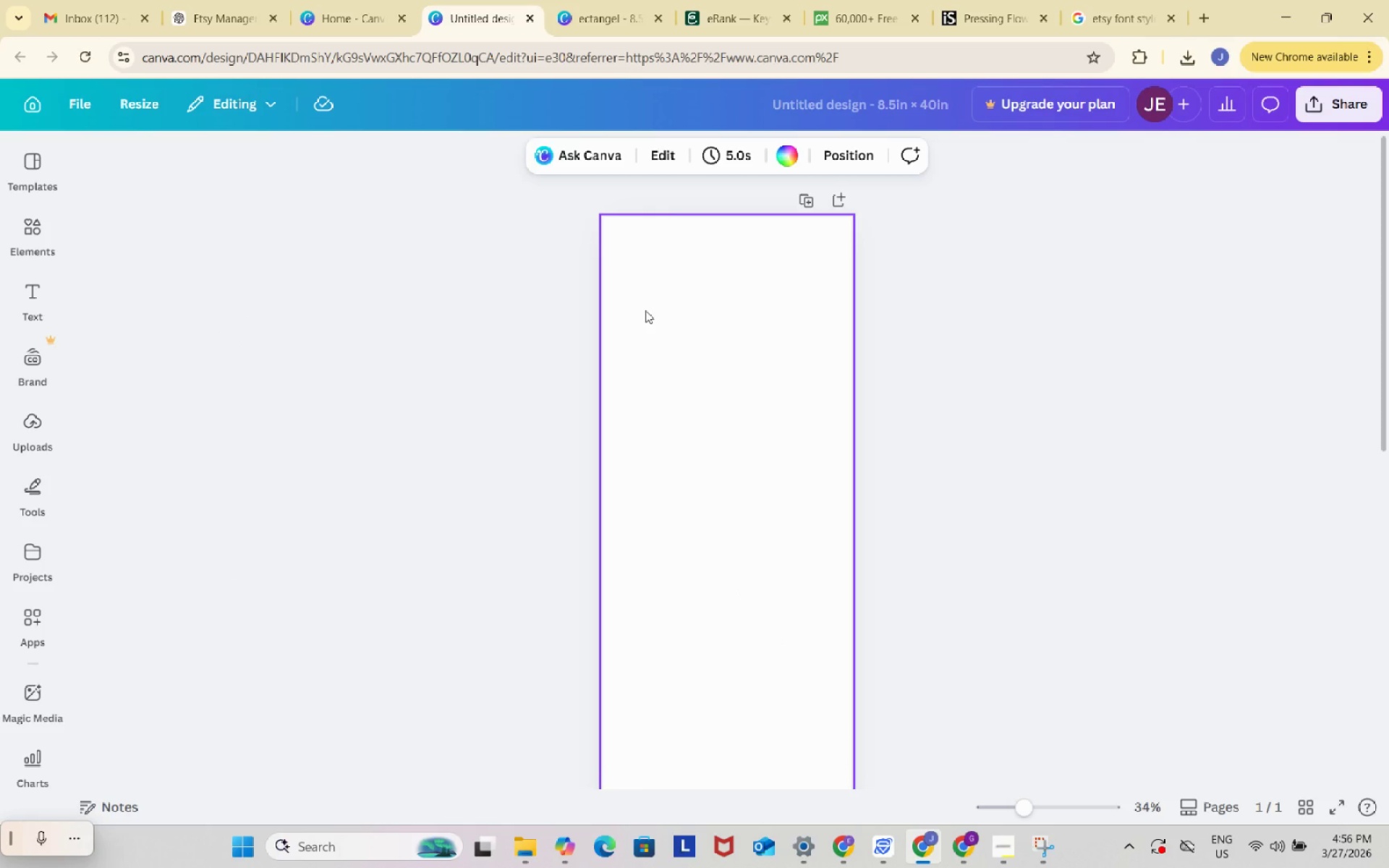 
key(Control+V)
 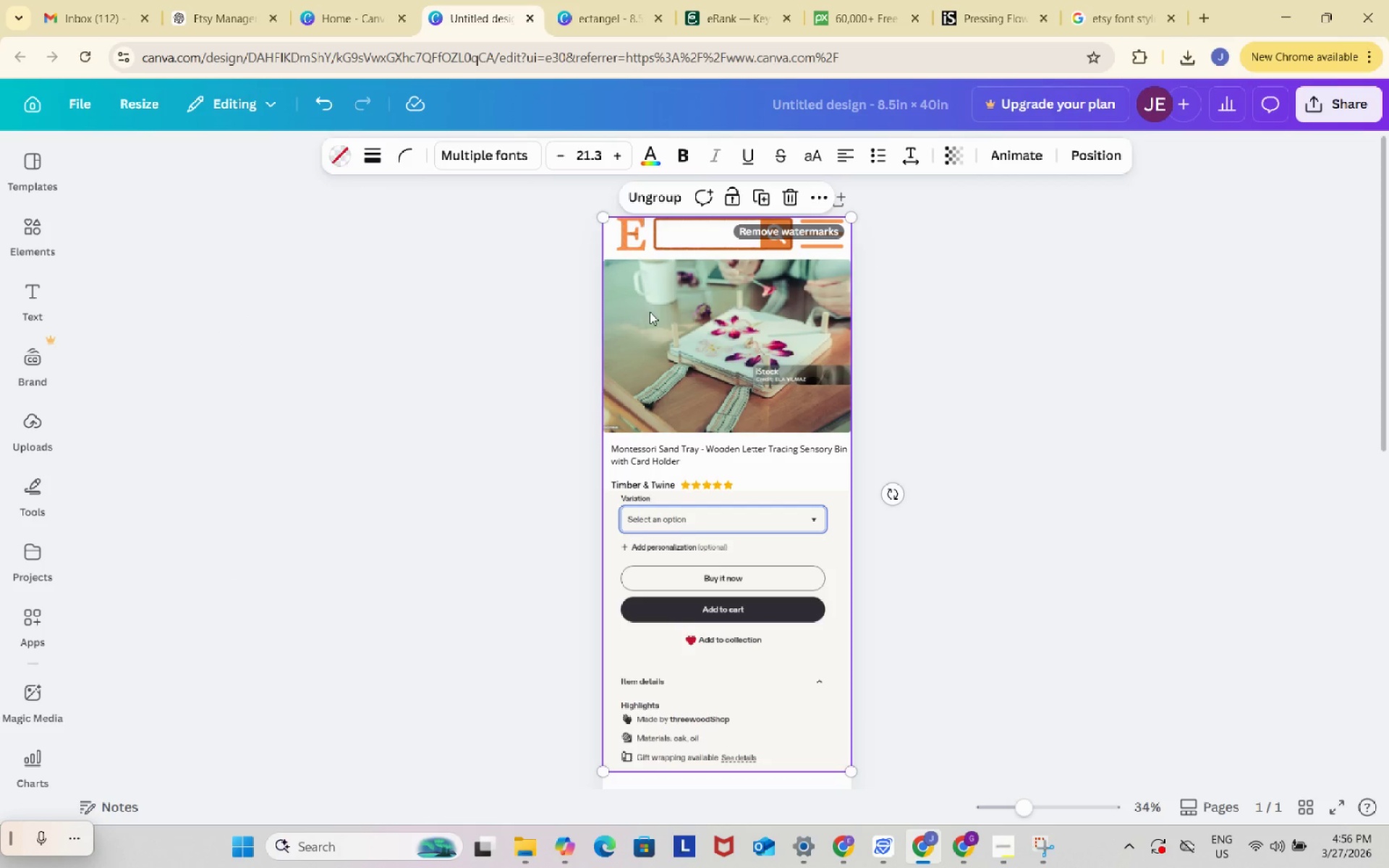 
scroll: coordinate [955, 429], scroll_direction: down, amount: 4.0
 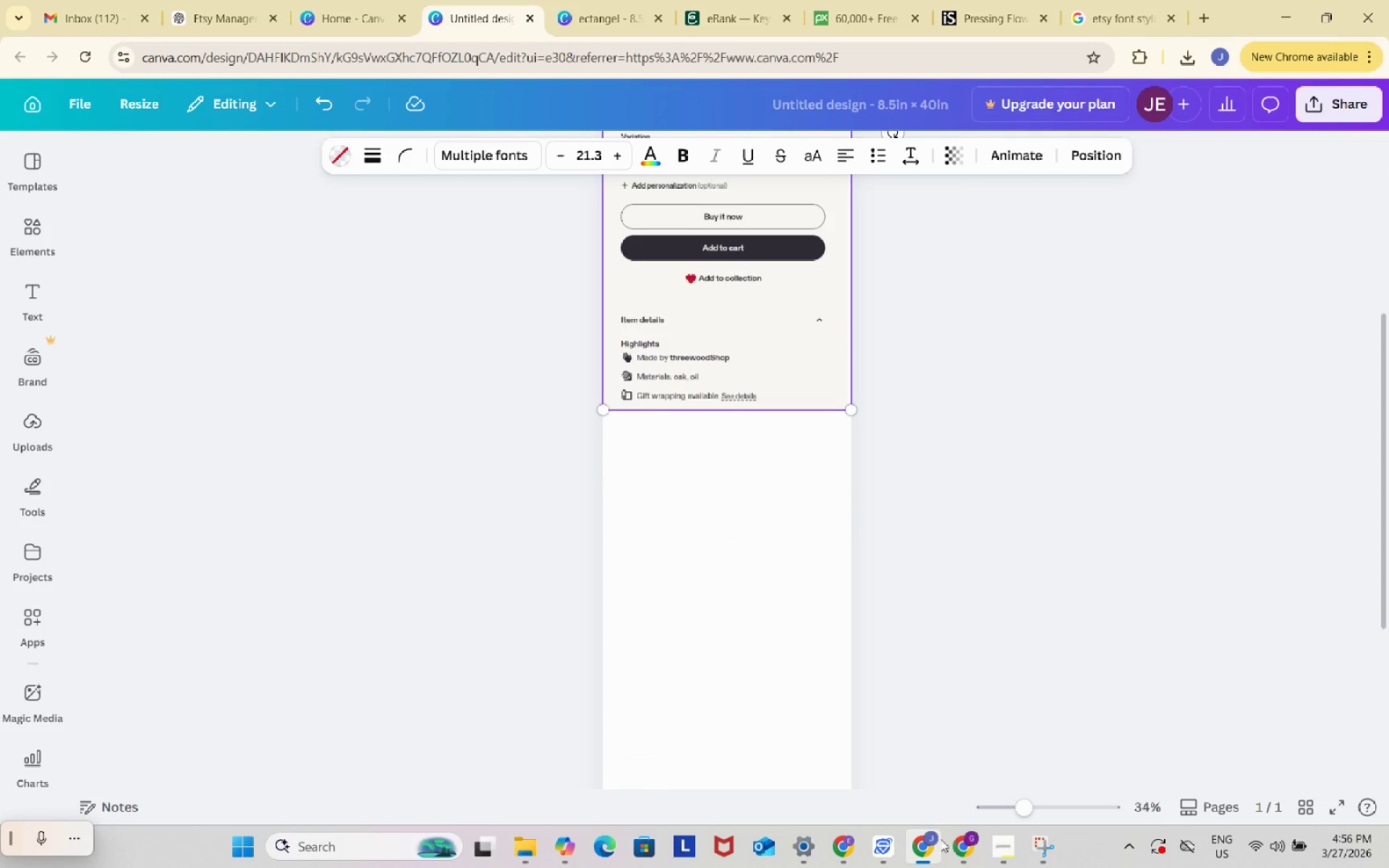 
left_click([959, 851])
 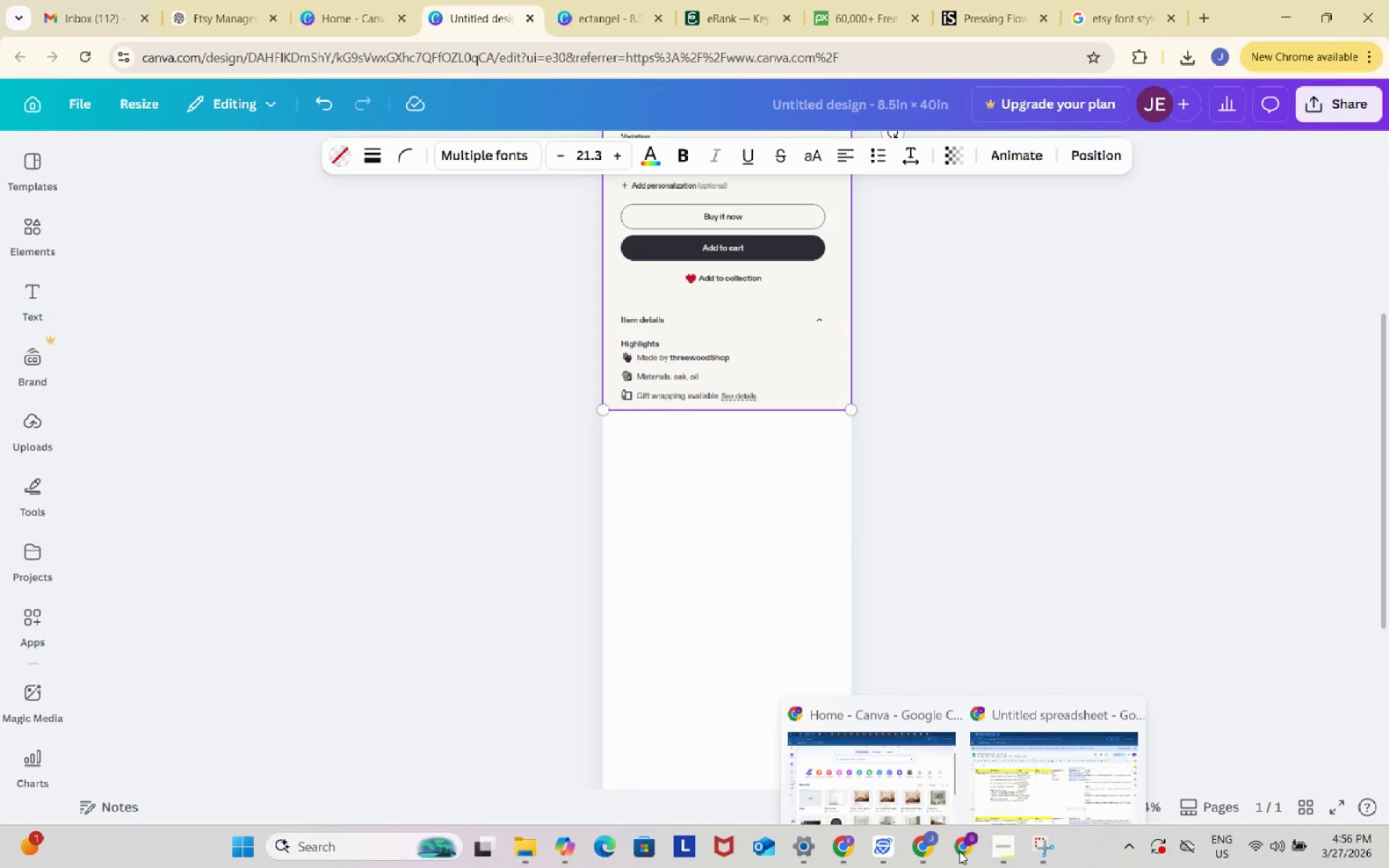 
mouse_move([961, 841])
 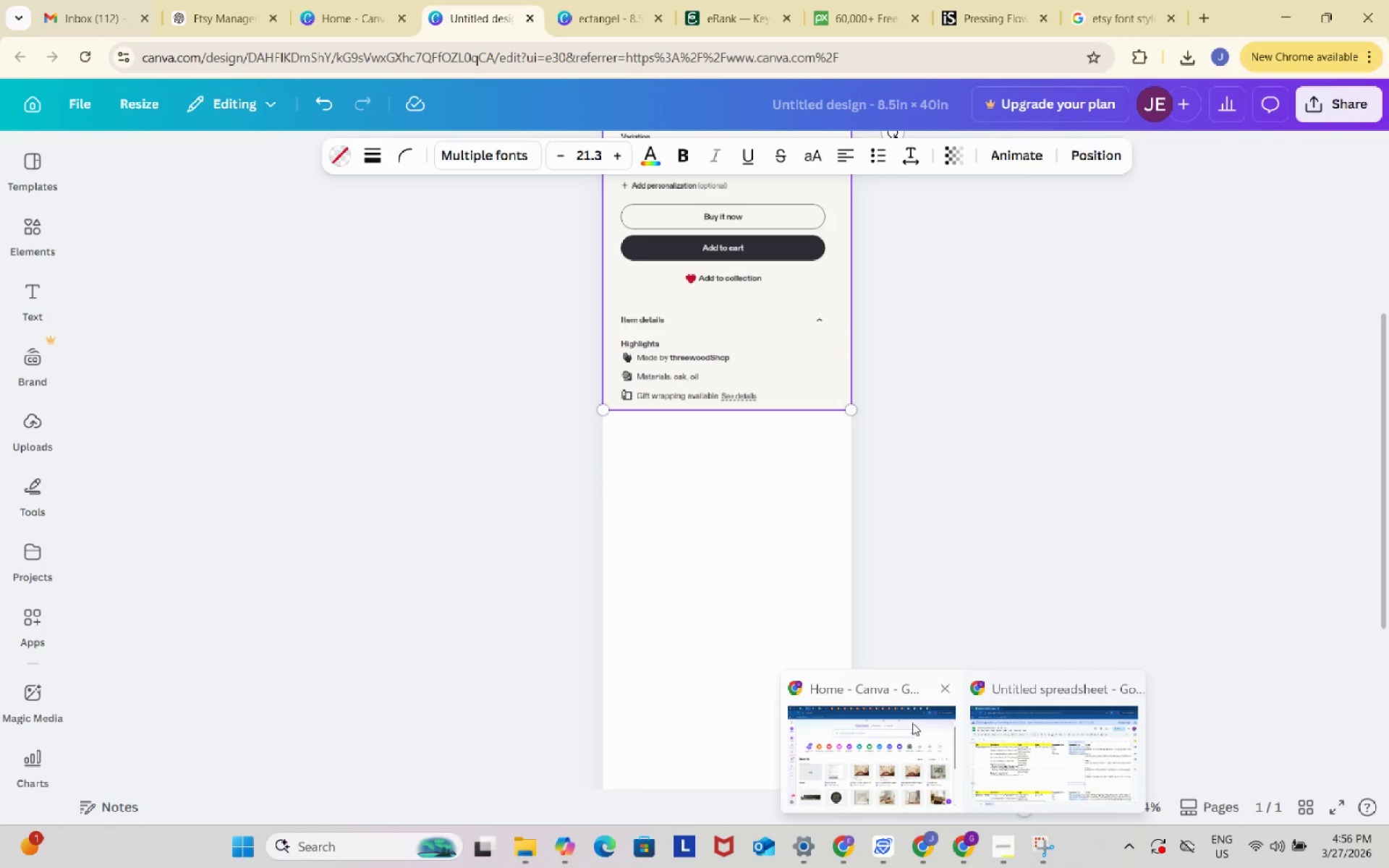 
left_click([912, 723])
 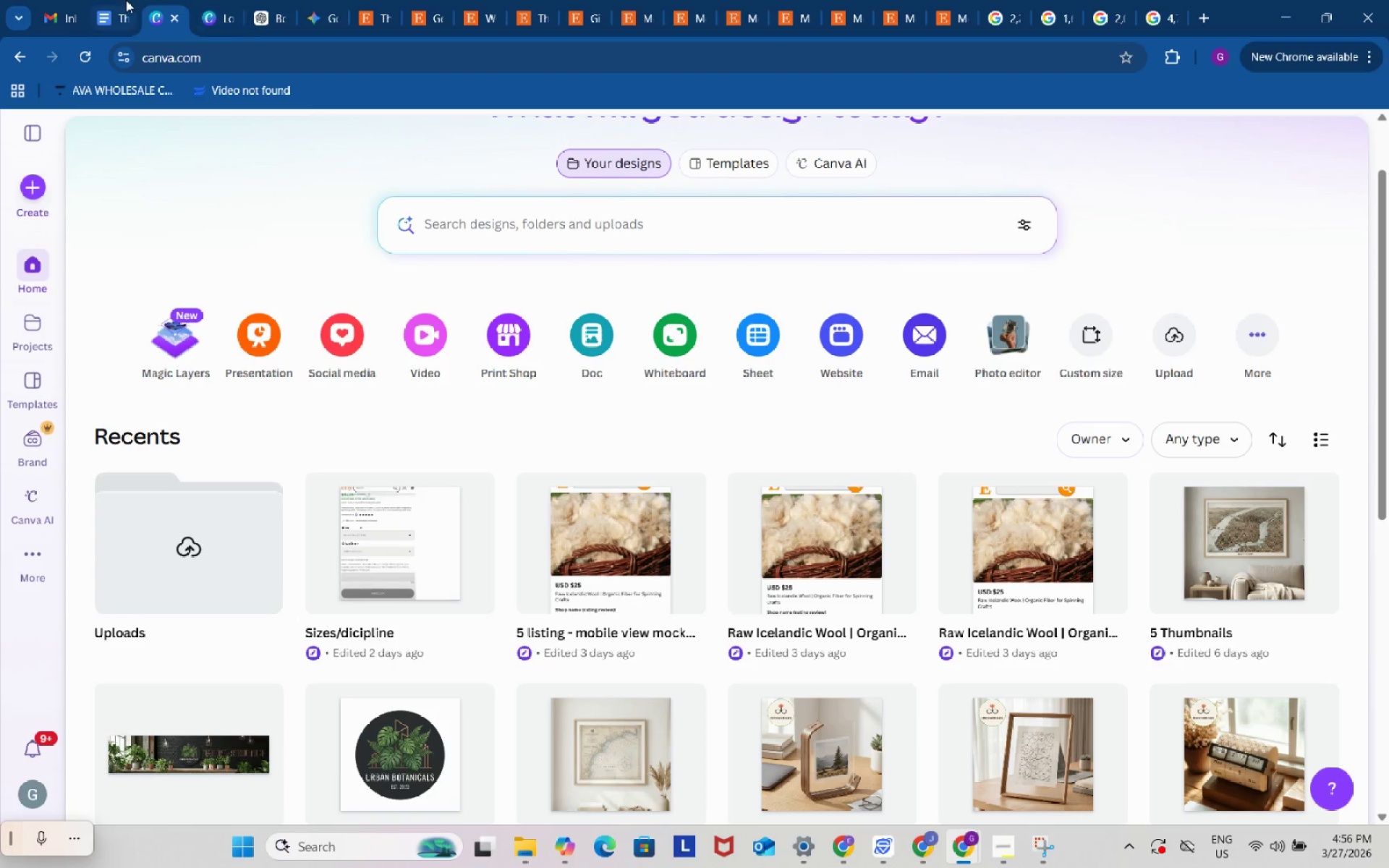 
left_click([126, 0])
 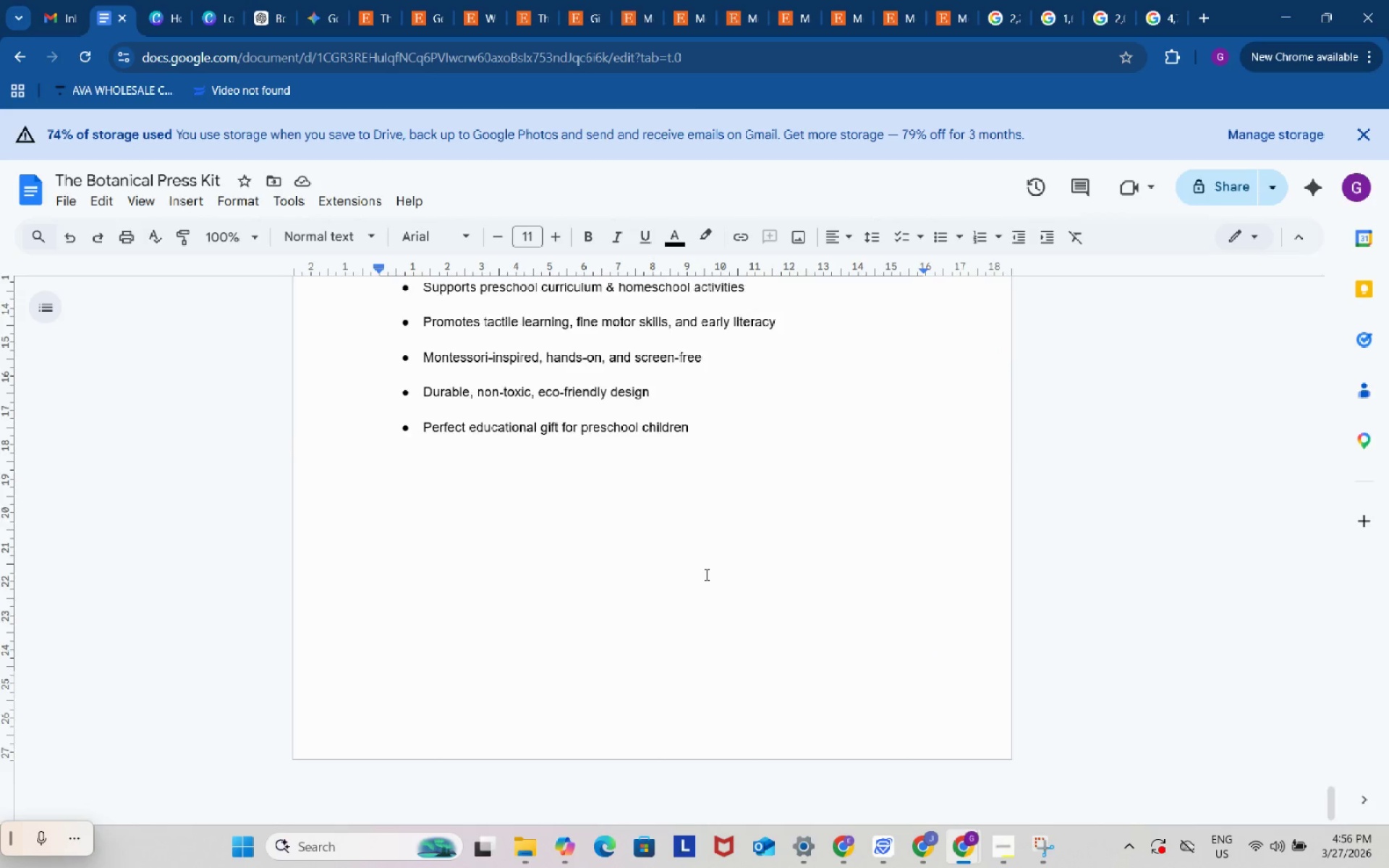 
scroll: coordinate [706, 574], scroll_direction: up, amount: 83.0
 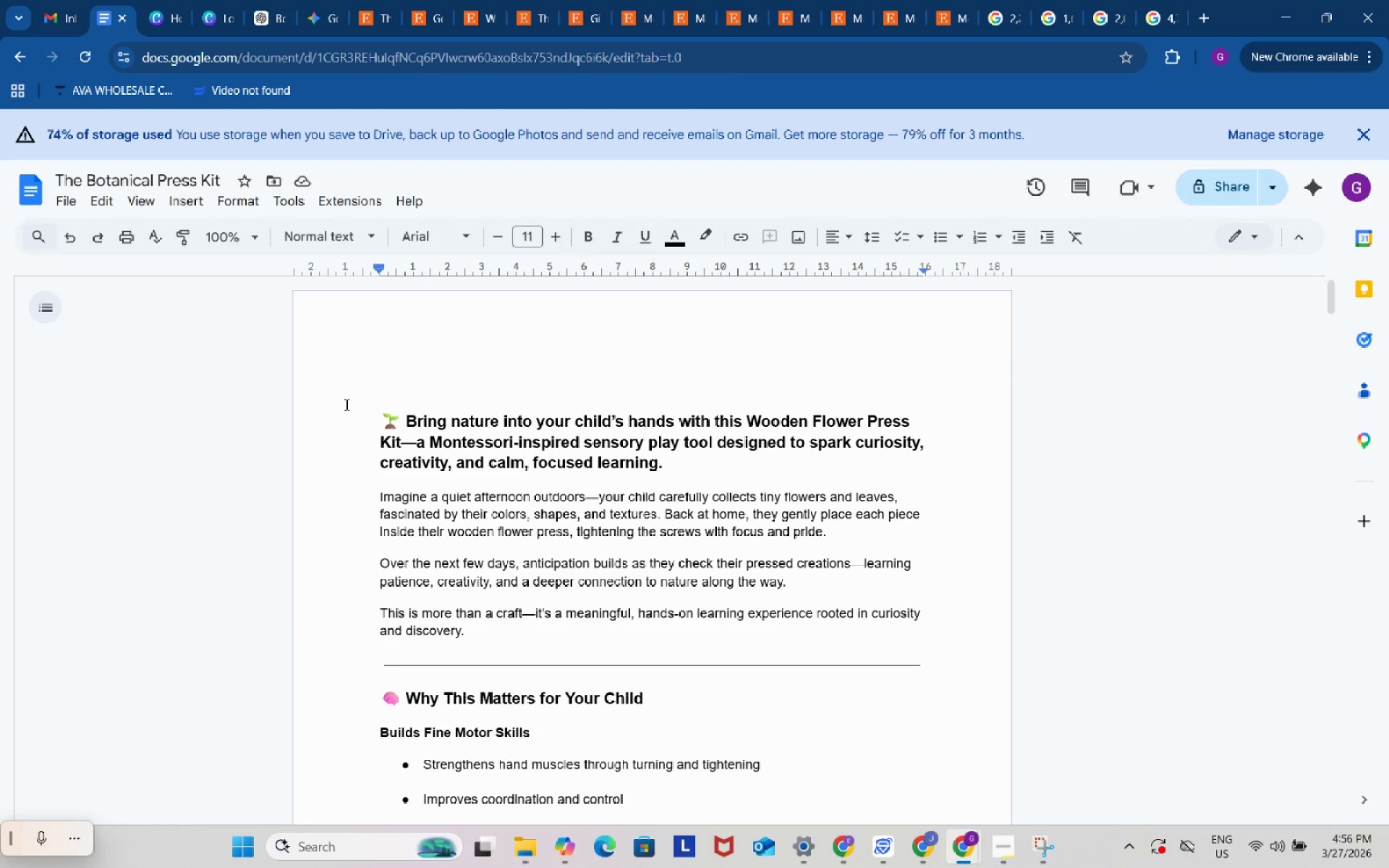 
left_click_drag(start_coordinate=[345, 404], to_coordinate=[813, 587])
 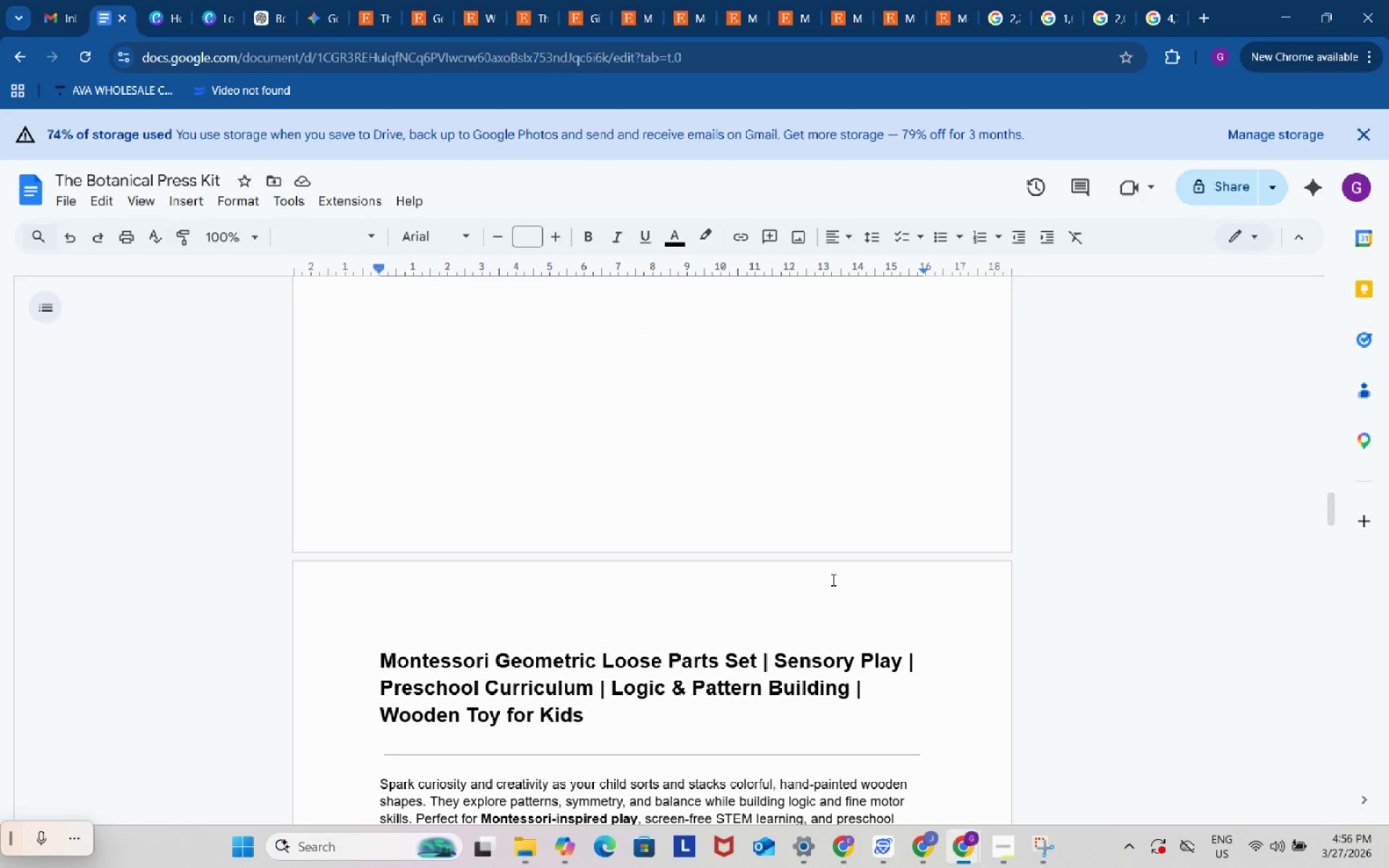 
scroll: coordinate [553, 616], scroll_direction: down, amount: 27.0
 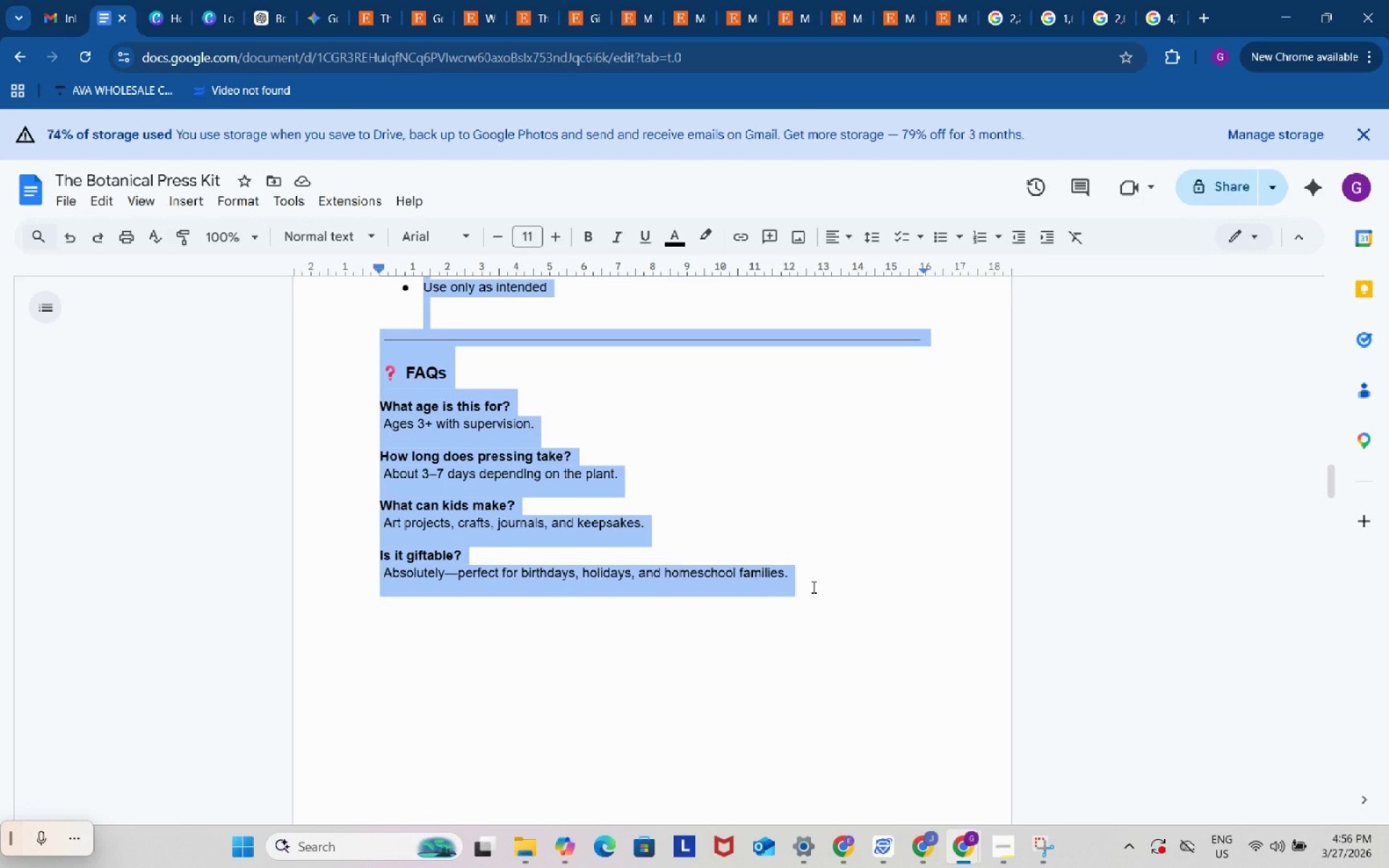 
key(Control+ControlLeft)
 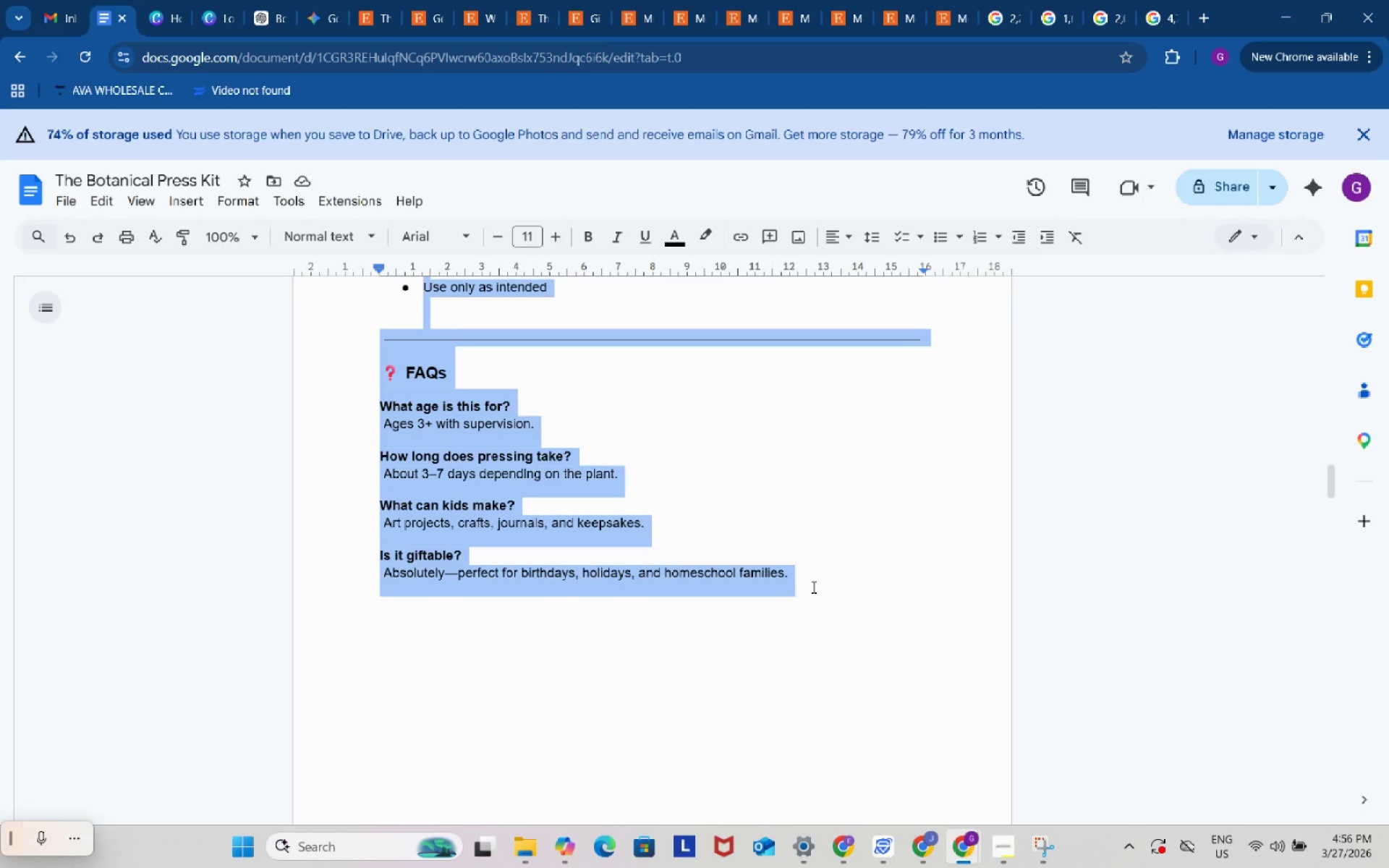 
key(Control+C)
 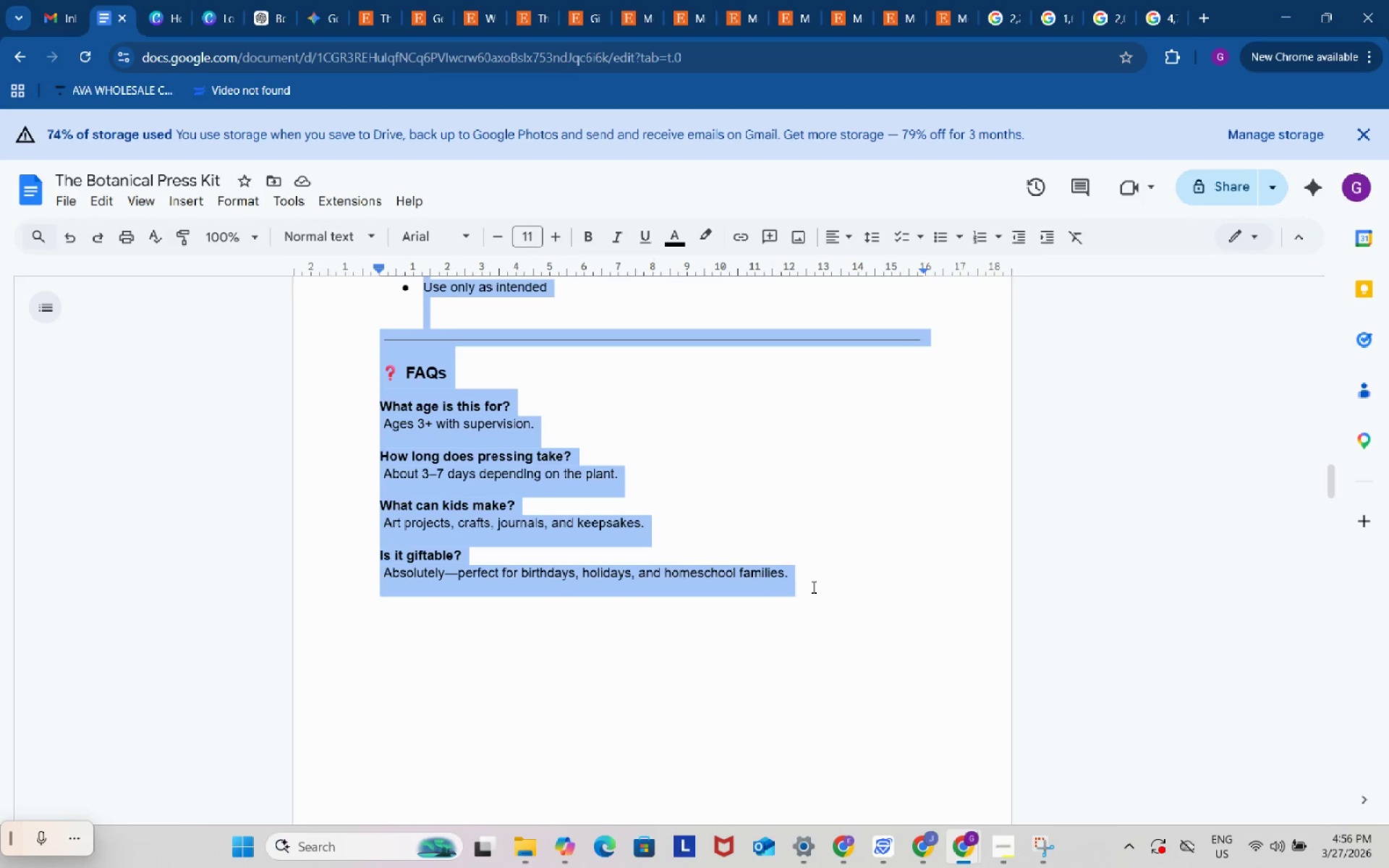 
key(Control+ControlLeft)
 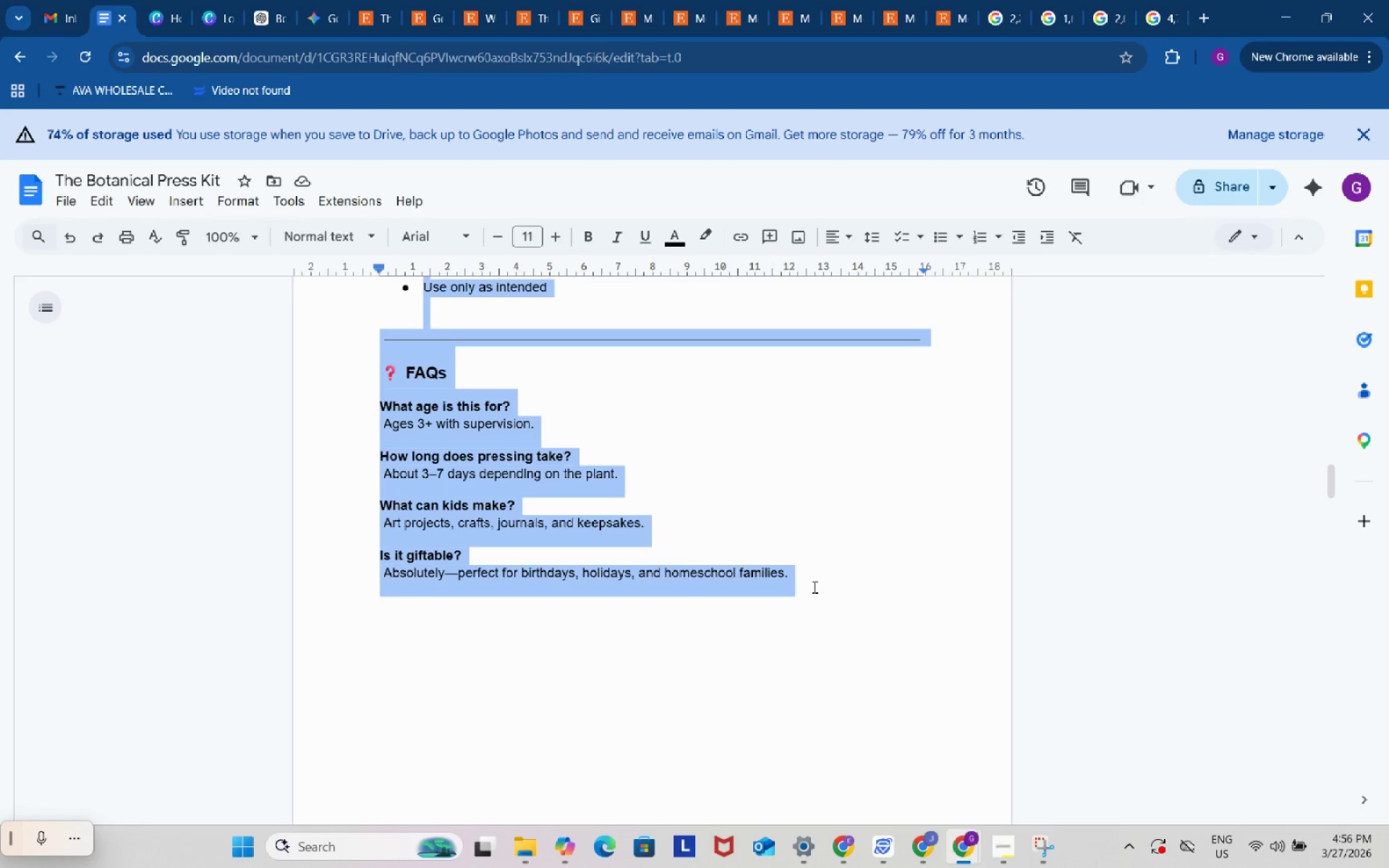 
key(Control+C)
 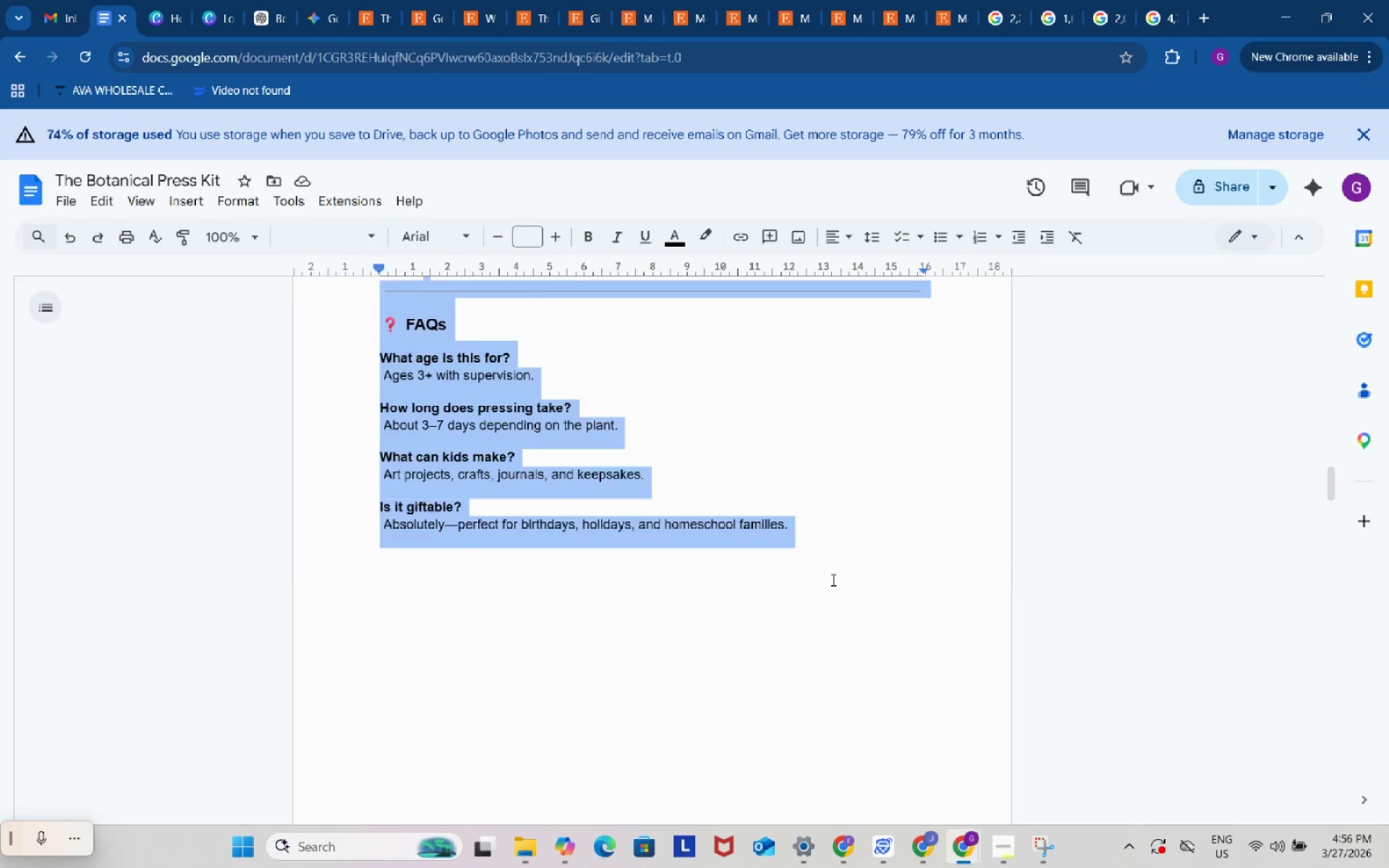 
scroll: coordinate [832, 579], scroll_direction: down, amount: 4.0
 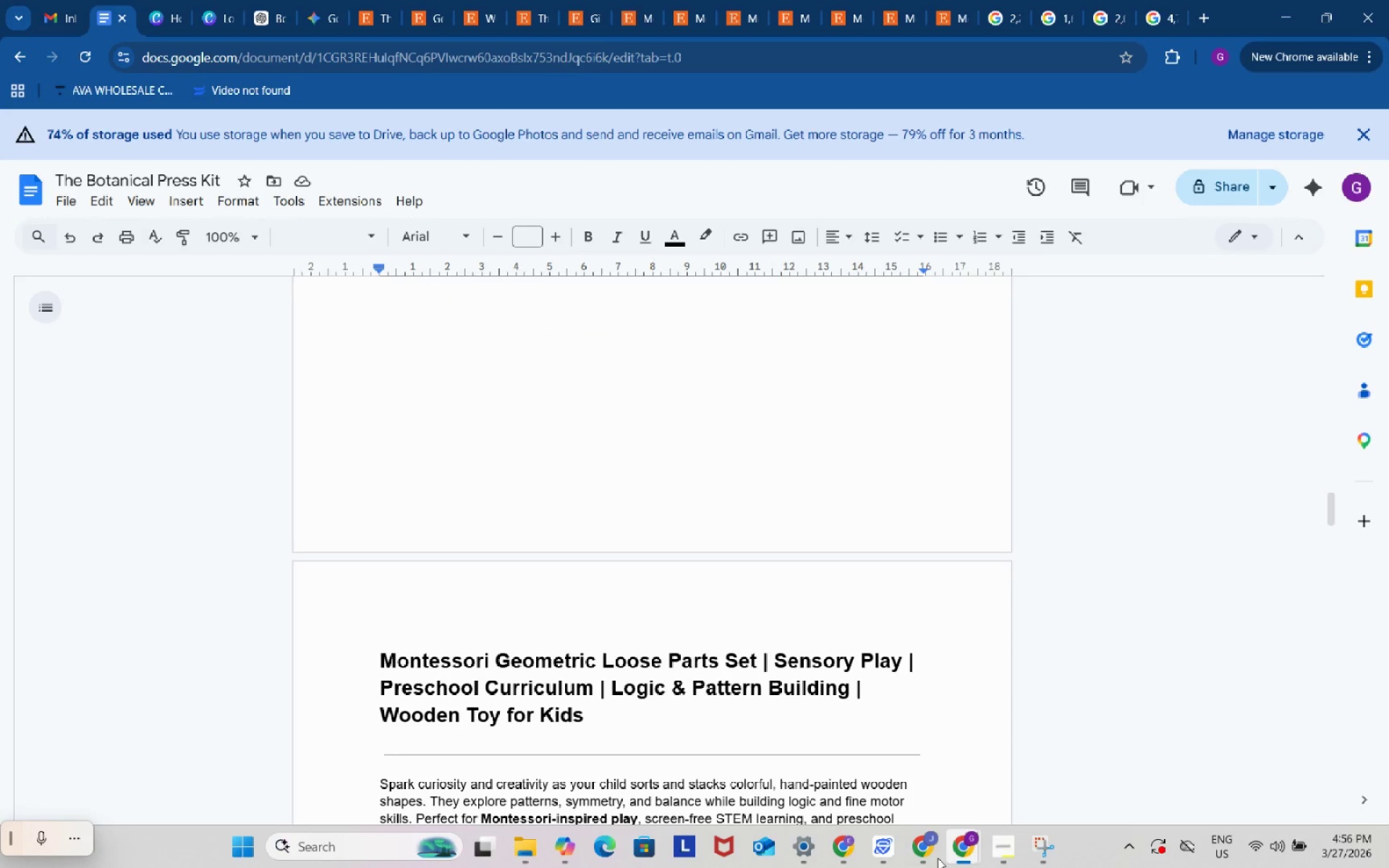 
left_click([925, 848])
 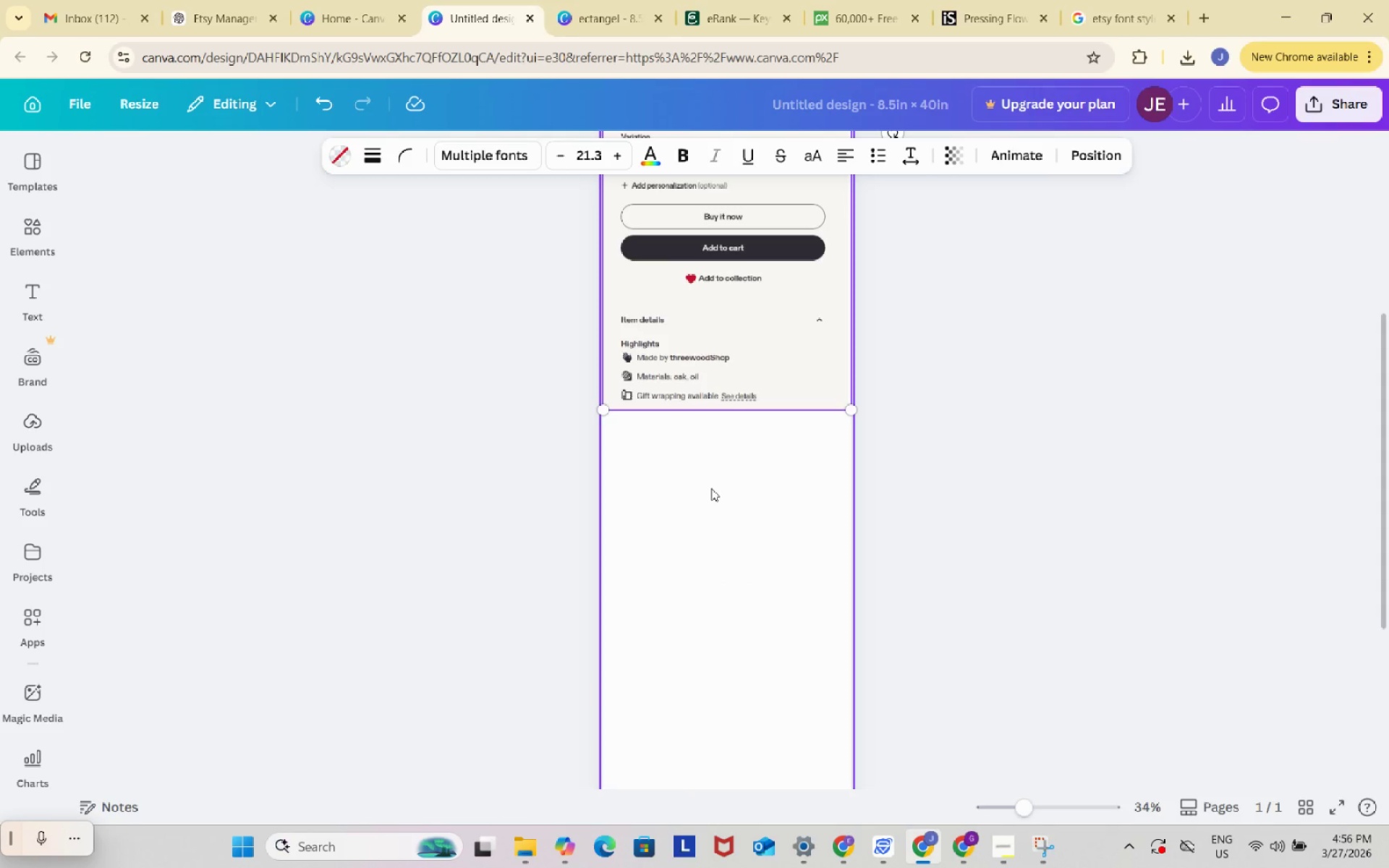 
left_click([711, 488])
 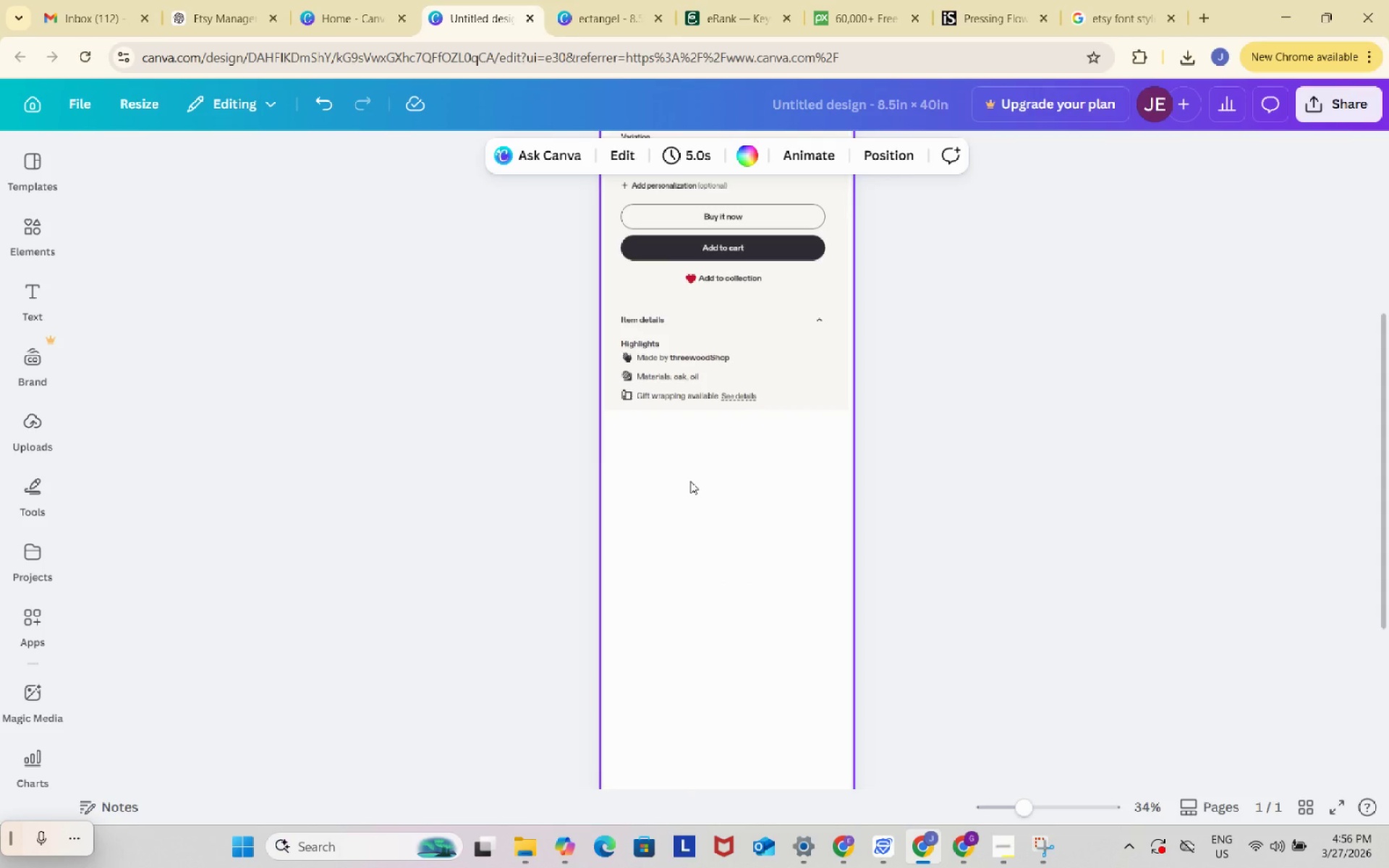 
key(Control+ControlLeft)
 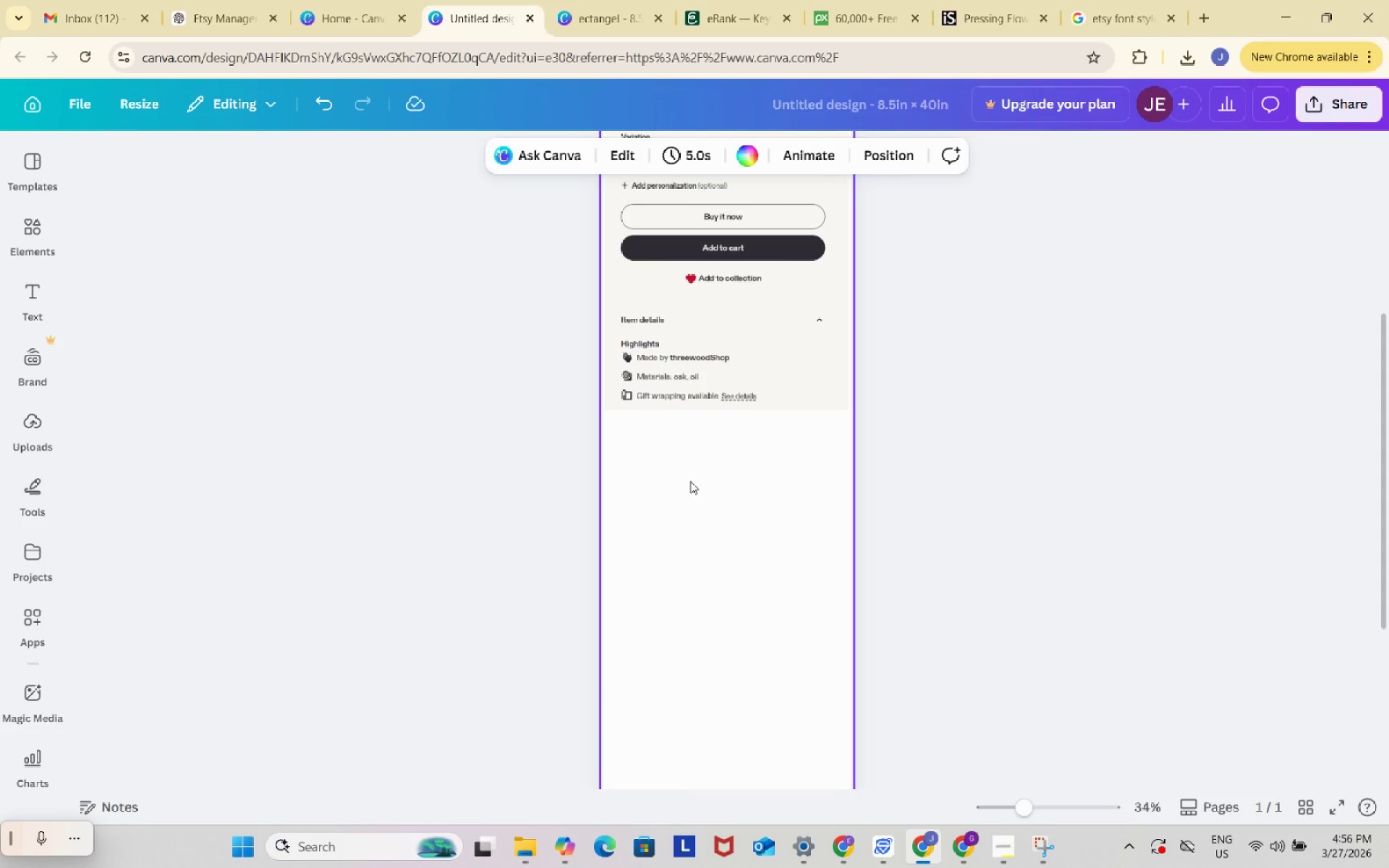 
key(Control+V)
 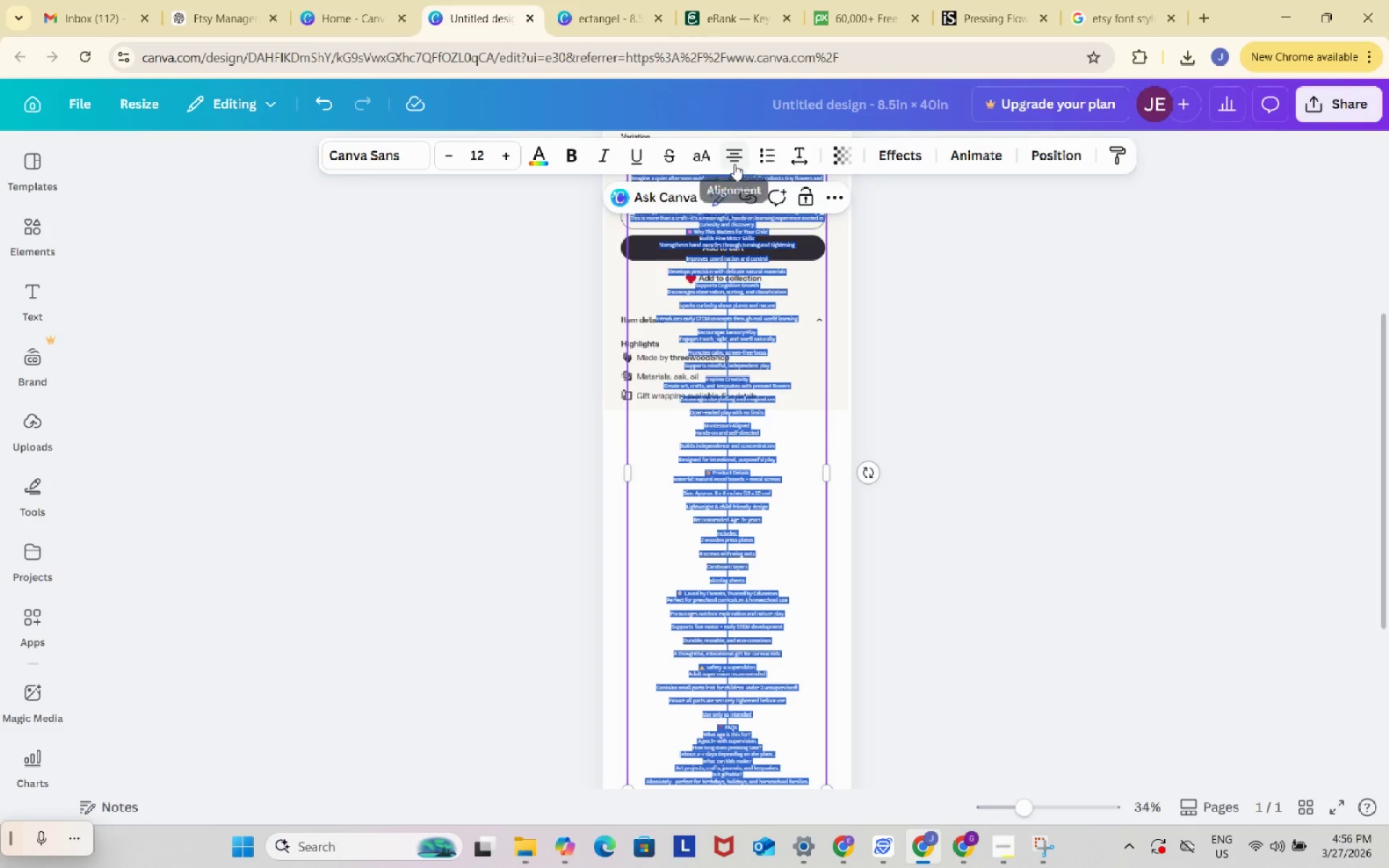 
left_click([734, 163])
 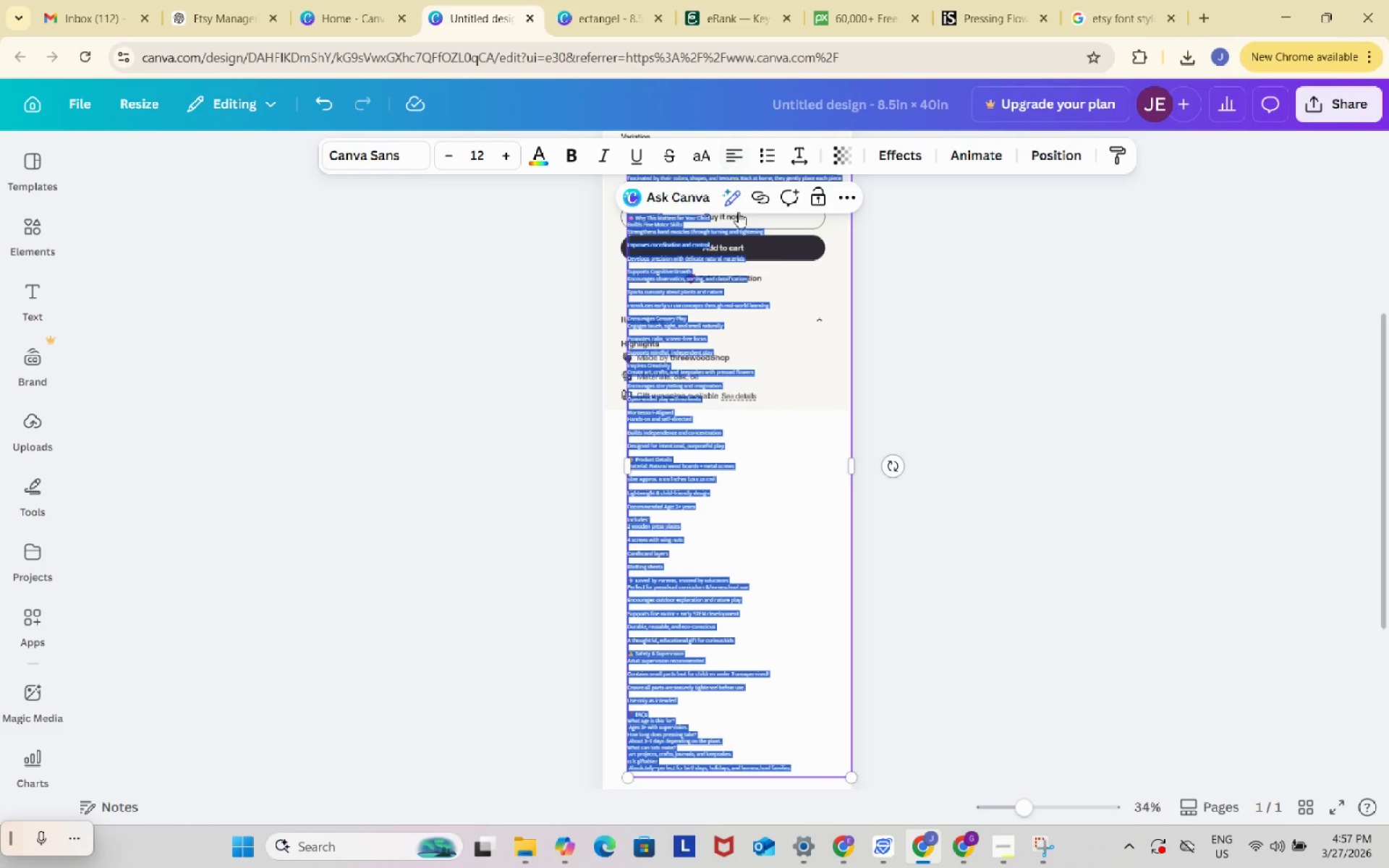 
left_click([1019, 461])
 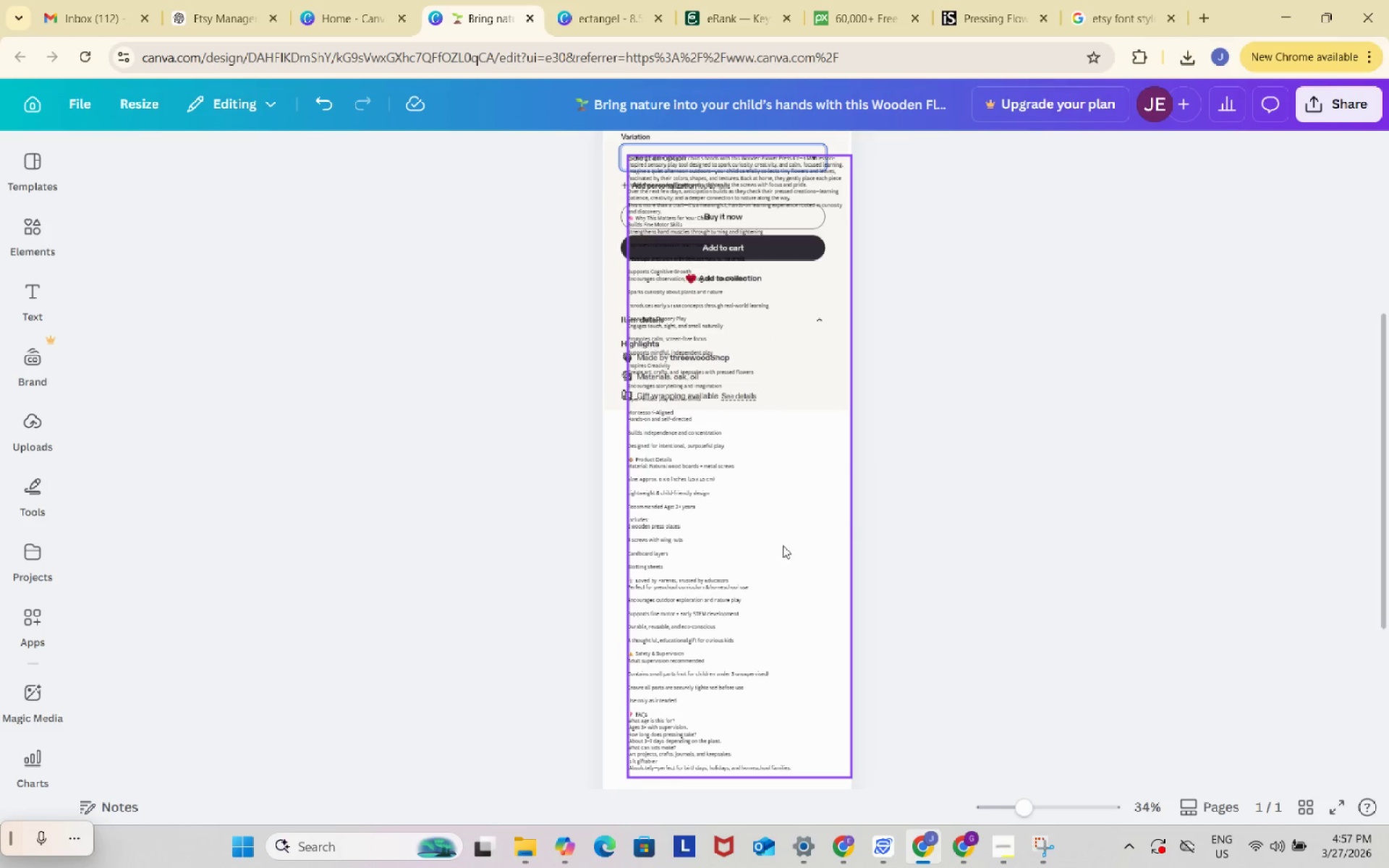 
left_click_drag(start_coordinate=[781, 537], to_coordinate=[774, 799])
 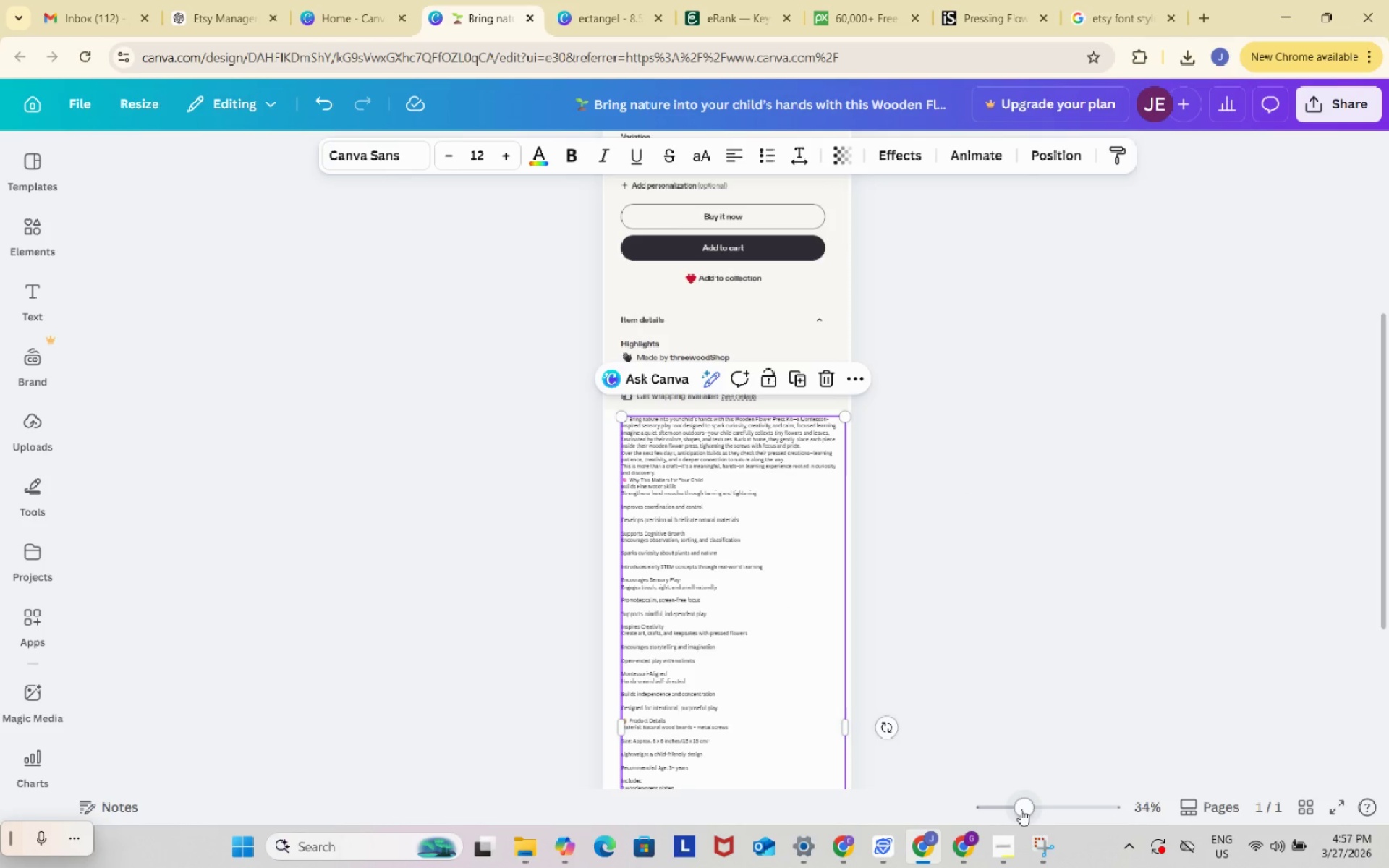 
left_click_drag(start_coordinate=[1023, 809], to_coordinate=[1045, 807])
 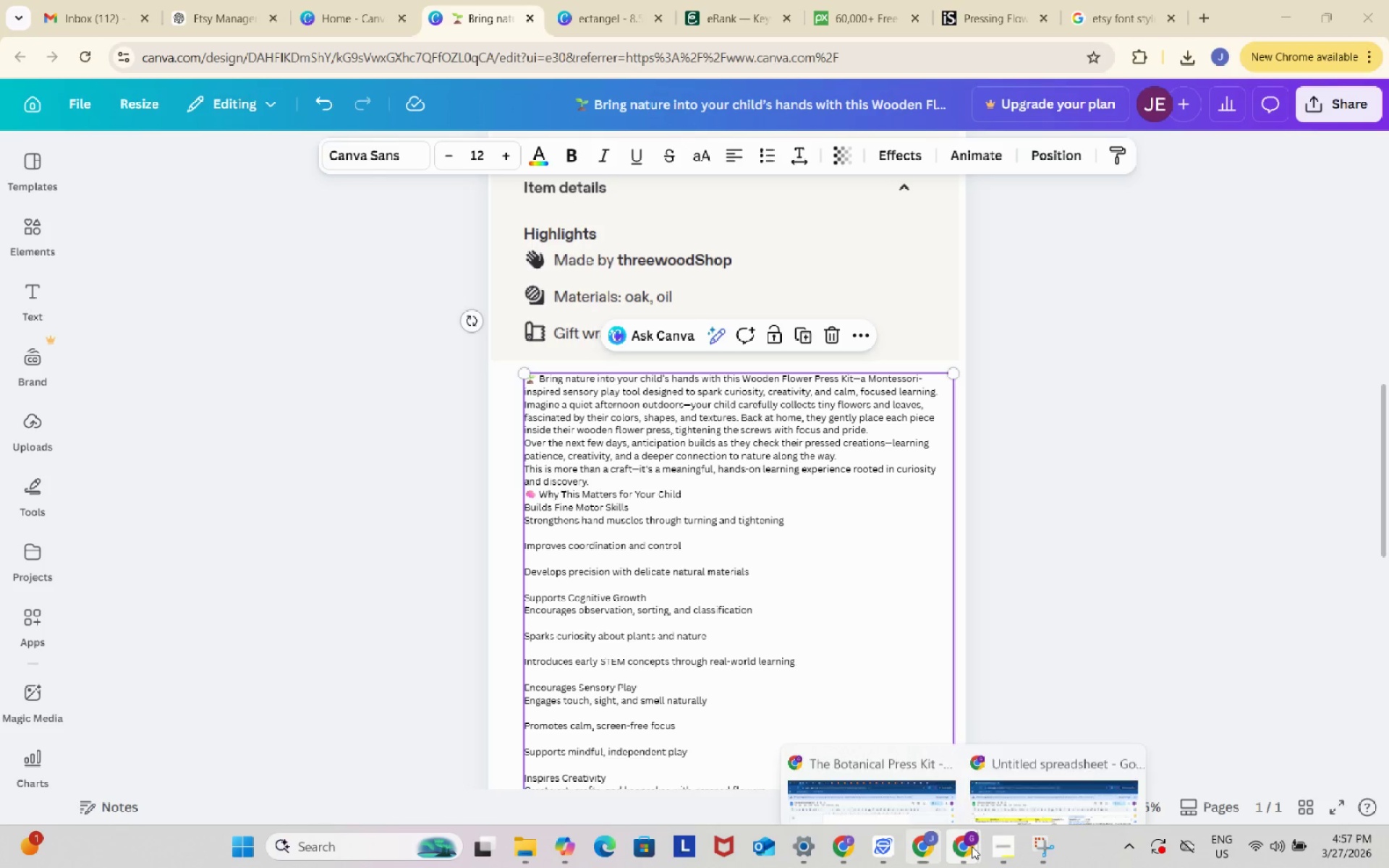 
left_click([972, 846])
 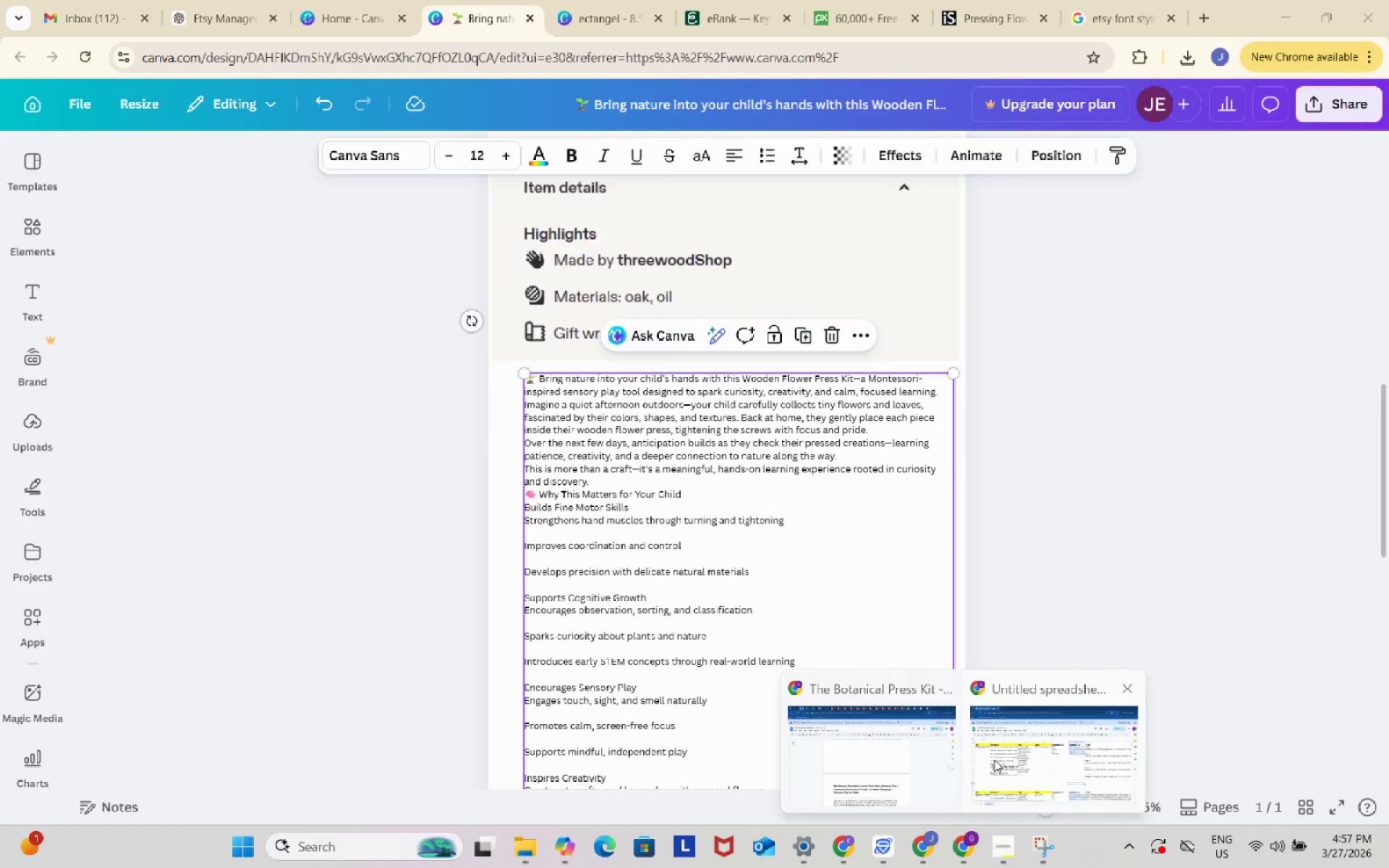 
left_click([994, 760])
 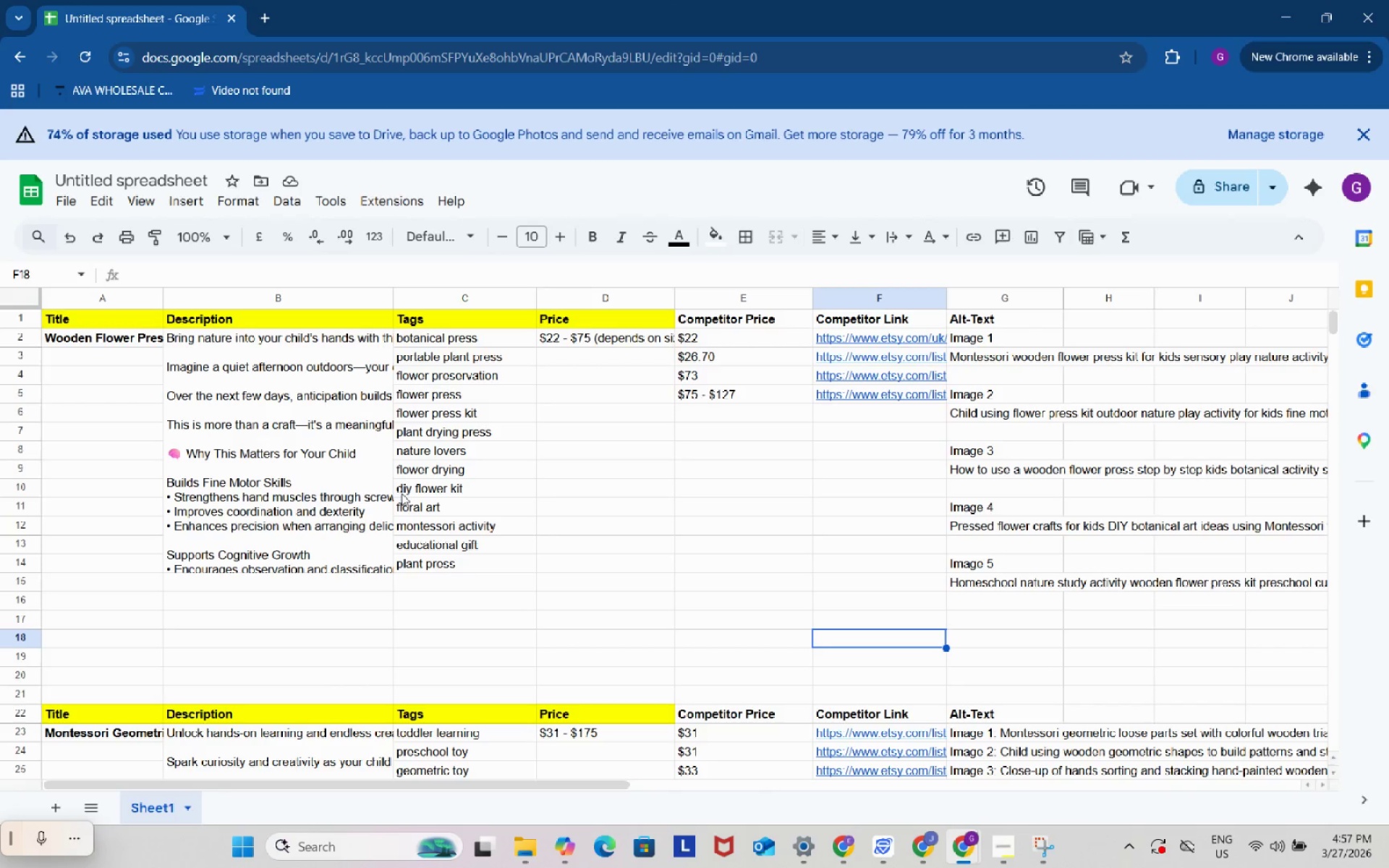 
left_click([347, 458])
 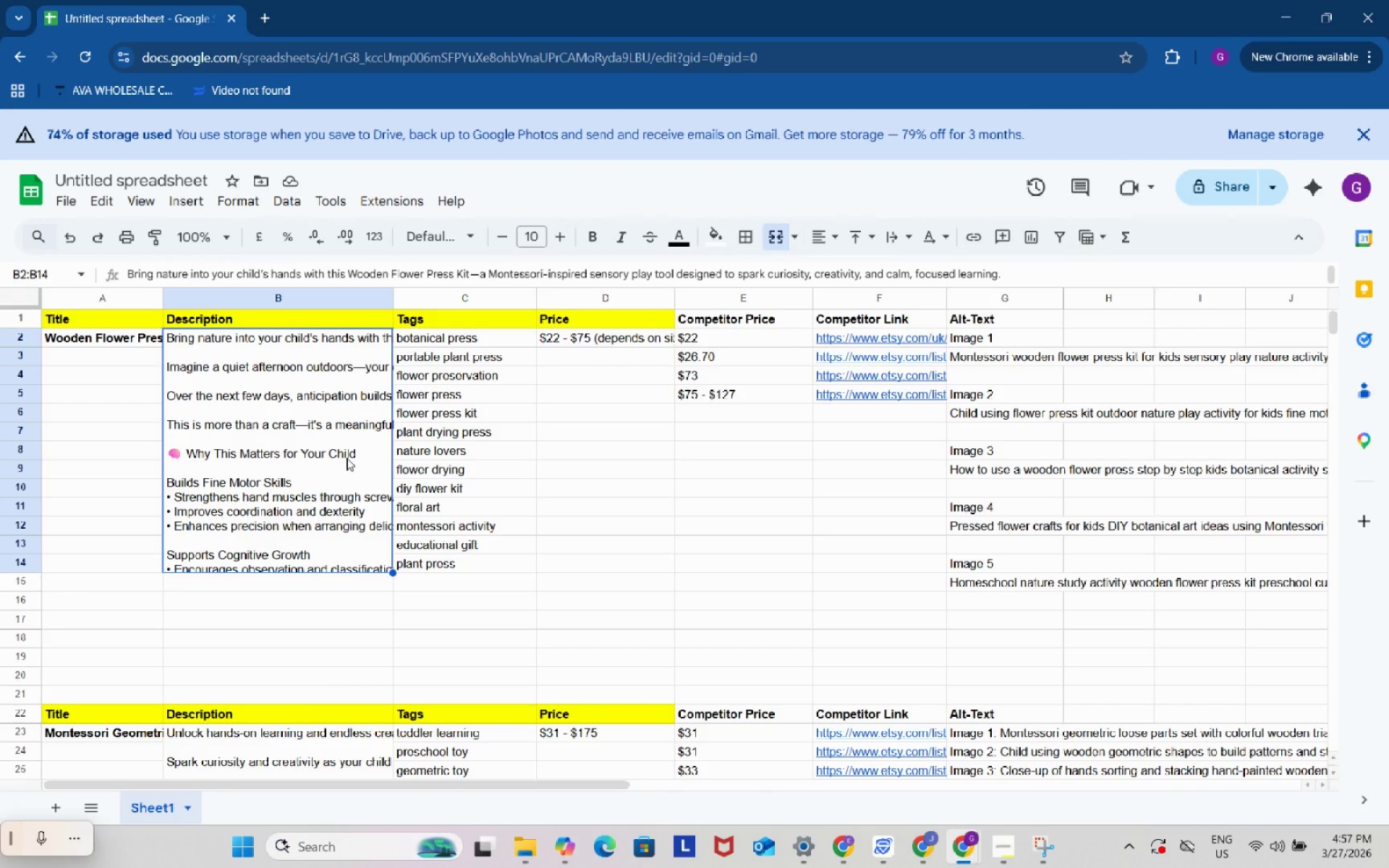 
scroll: coordinate [352, 464], scroll_direction: up, amount: 7.0
 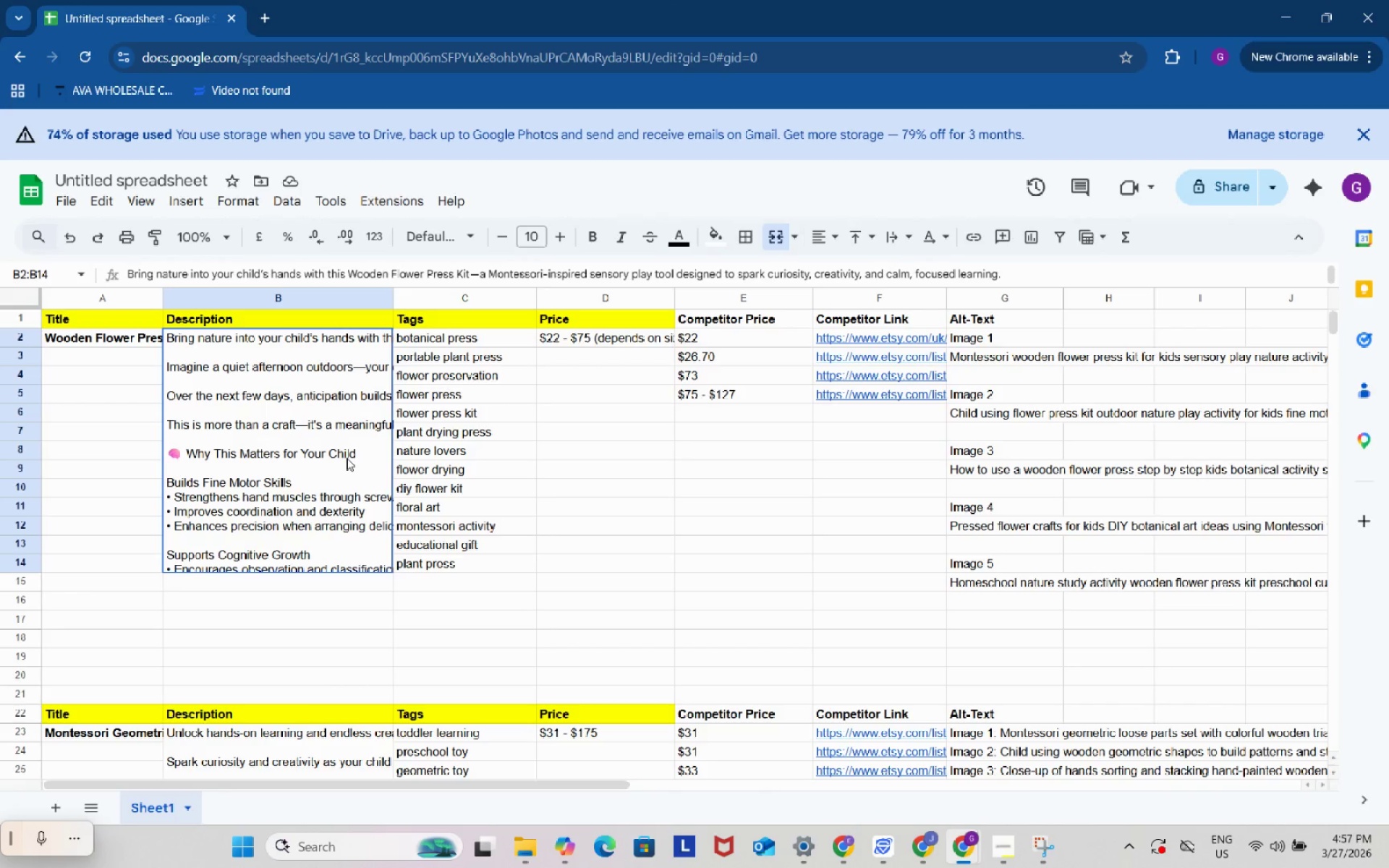 
key(Control+C)
 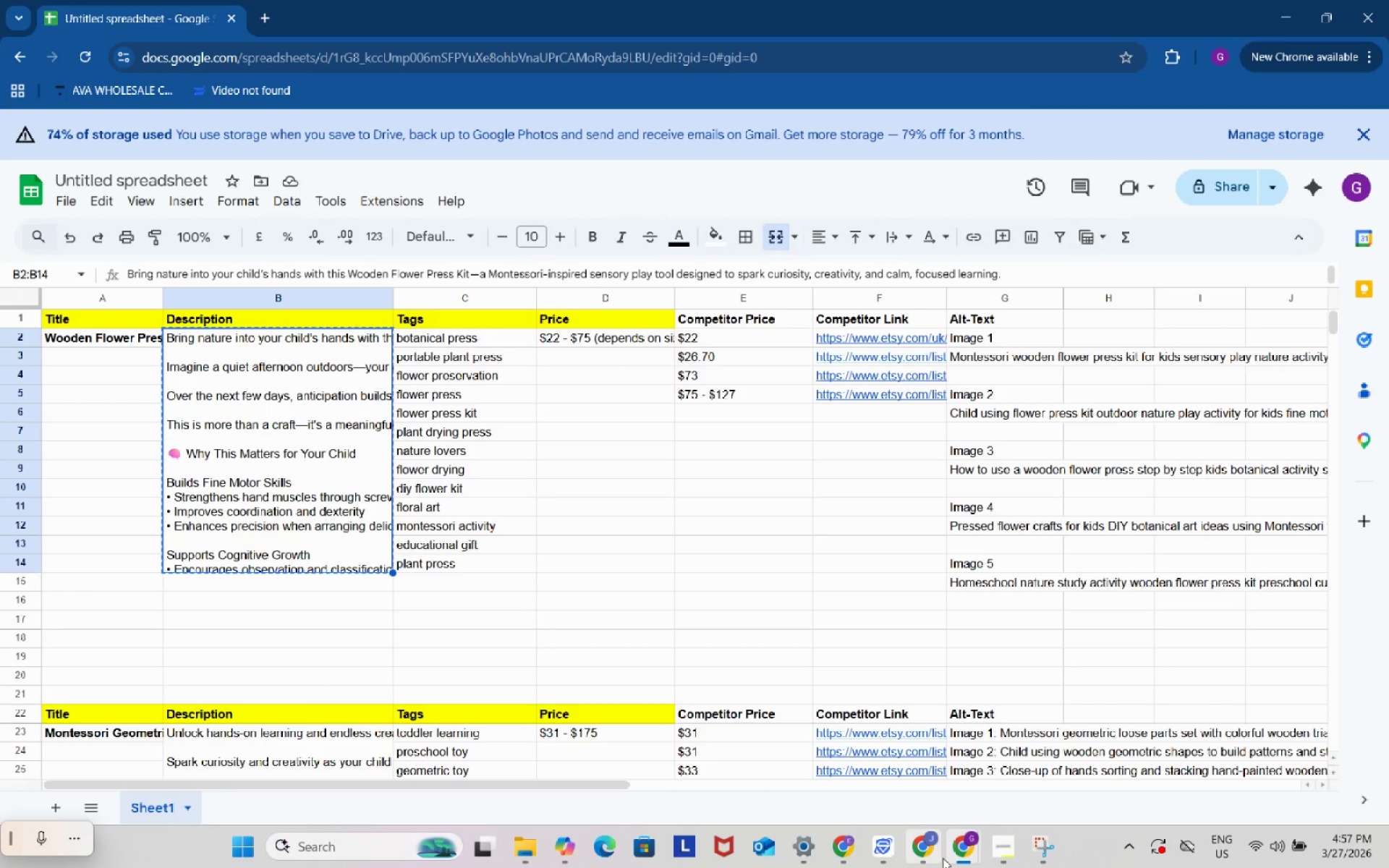 
left_click([943, 858])
 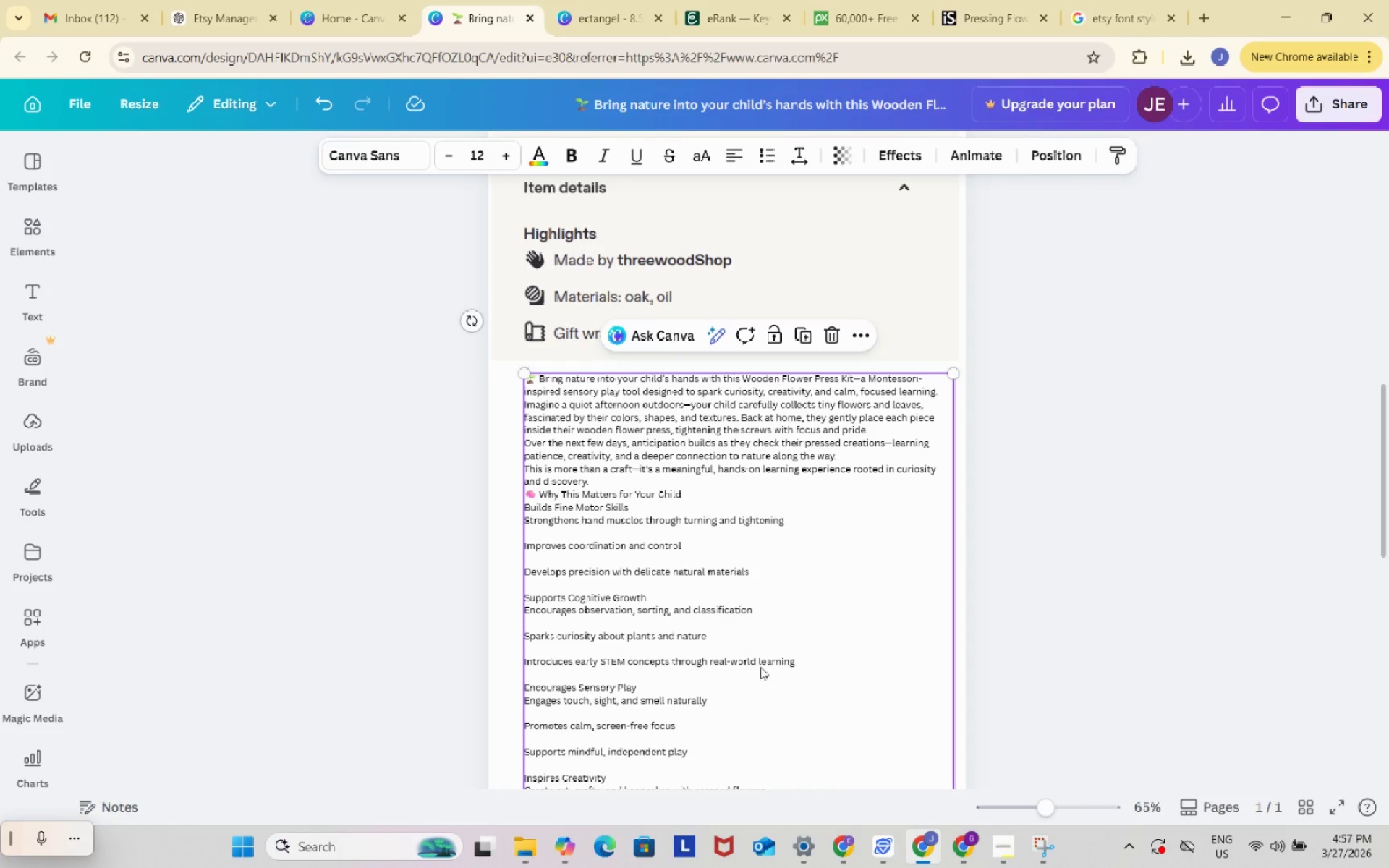 
left_click([760, 667])
 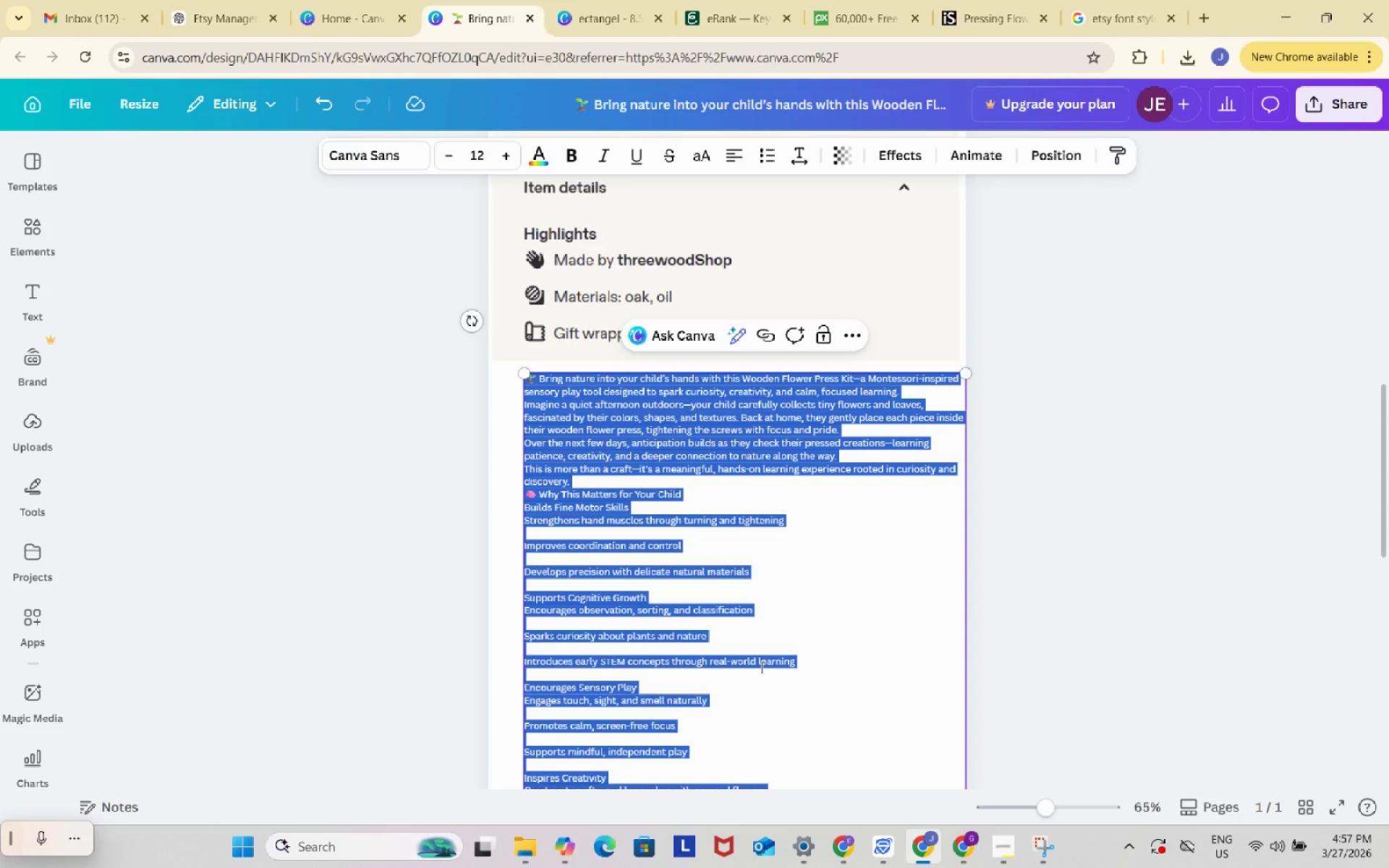 
key(Backspace)
 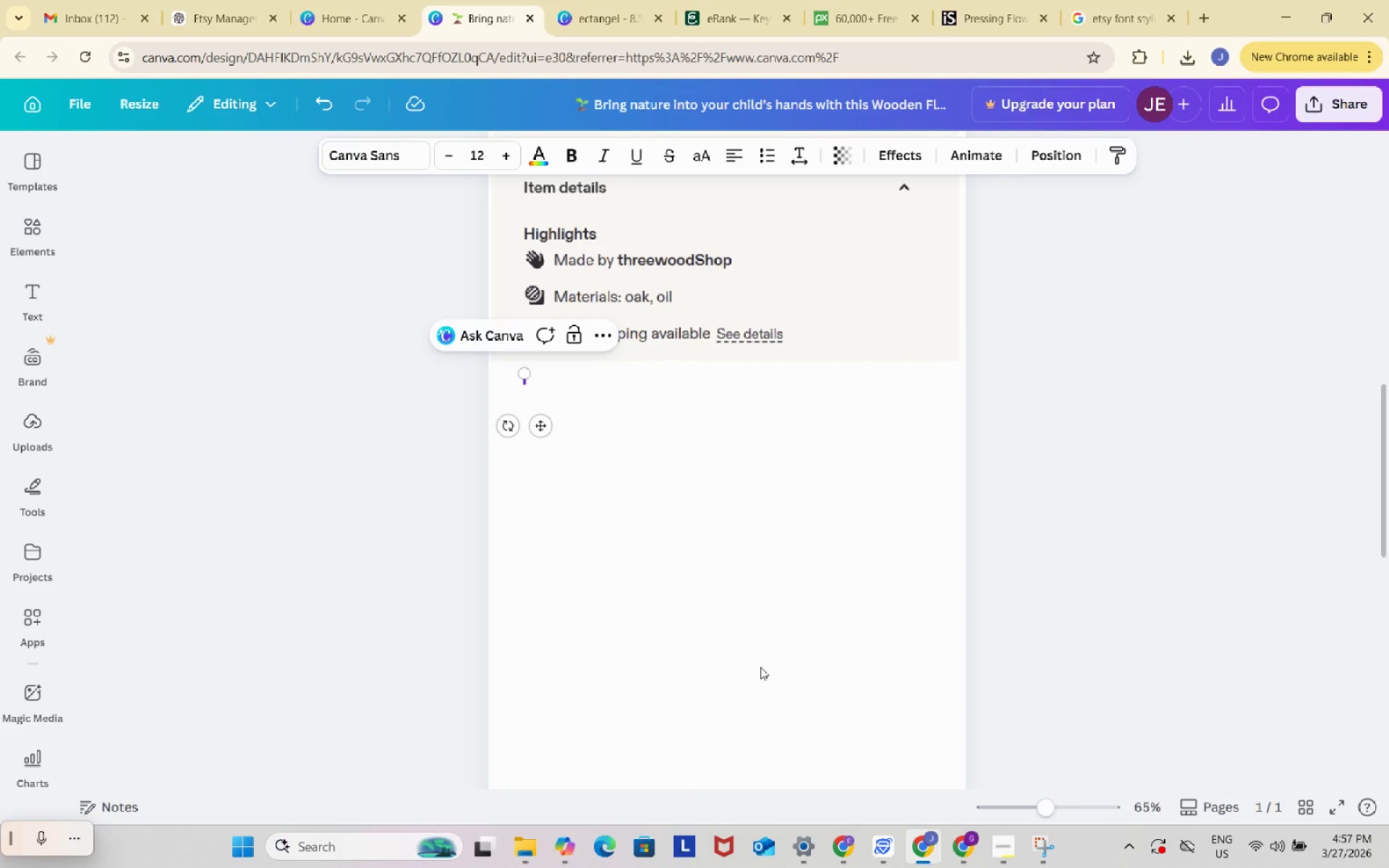 
key(Control+ControlLeft)
 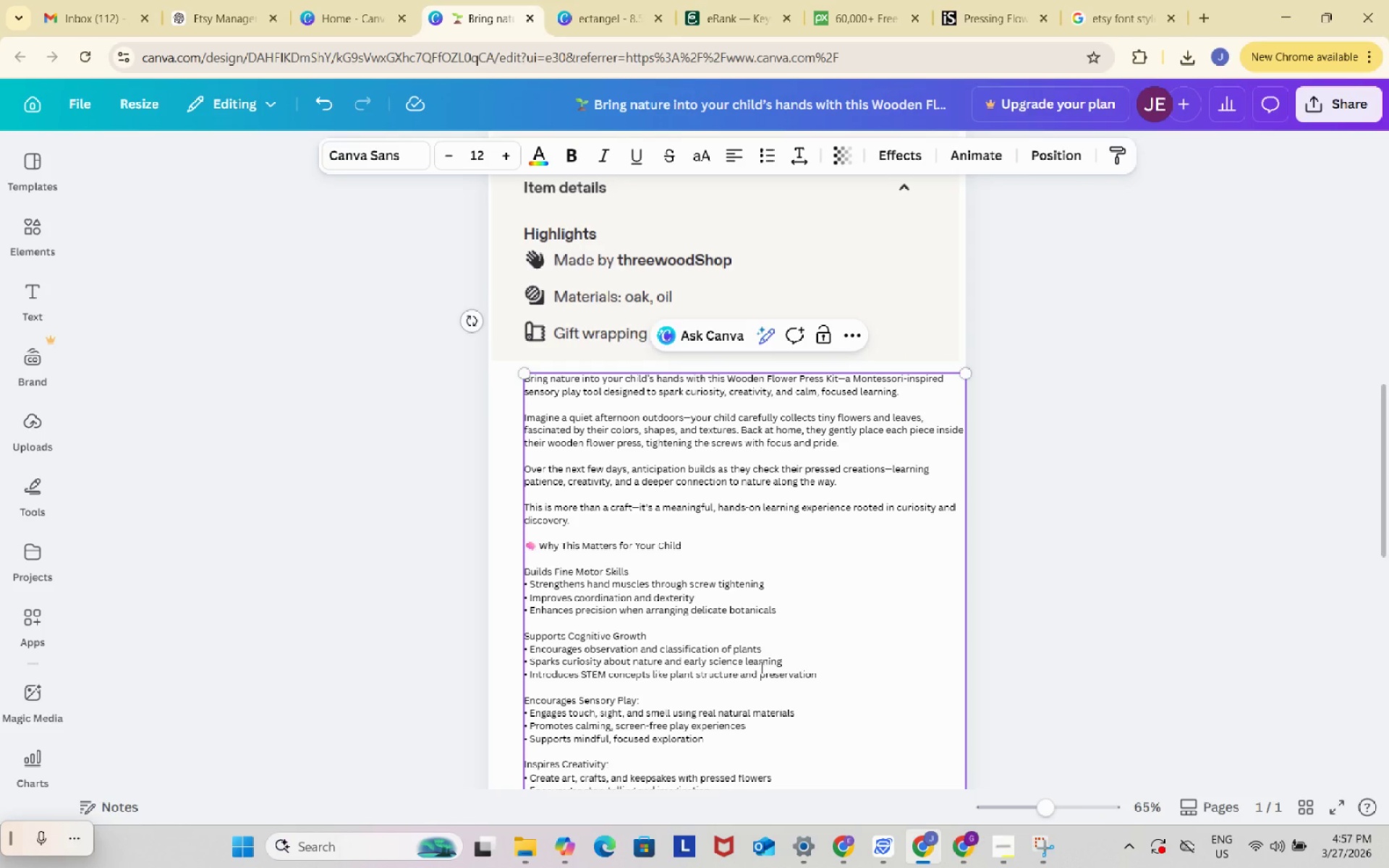 
key(Control+V)
 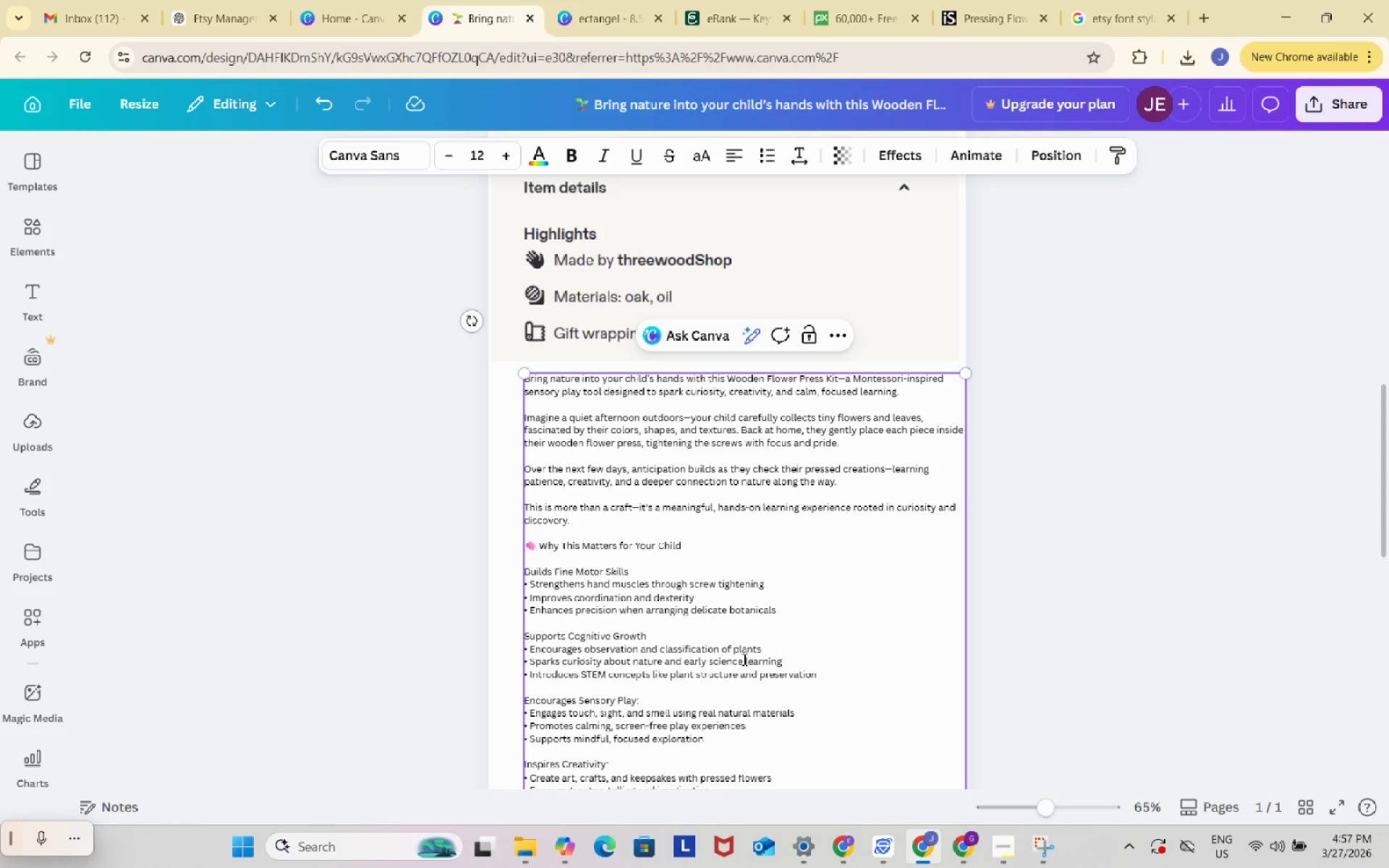 
left_click_drag(start_coordinate=[743, 659], to_coordinate=[690, 640])
 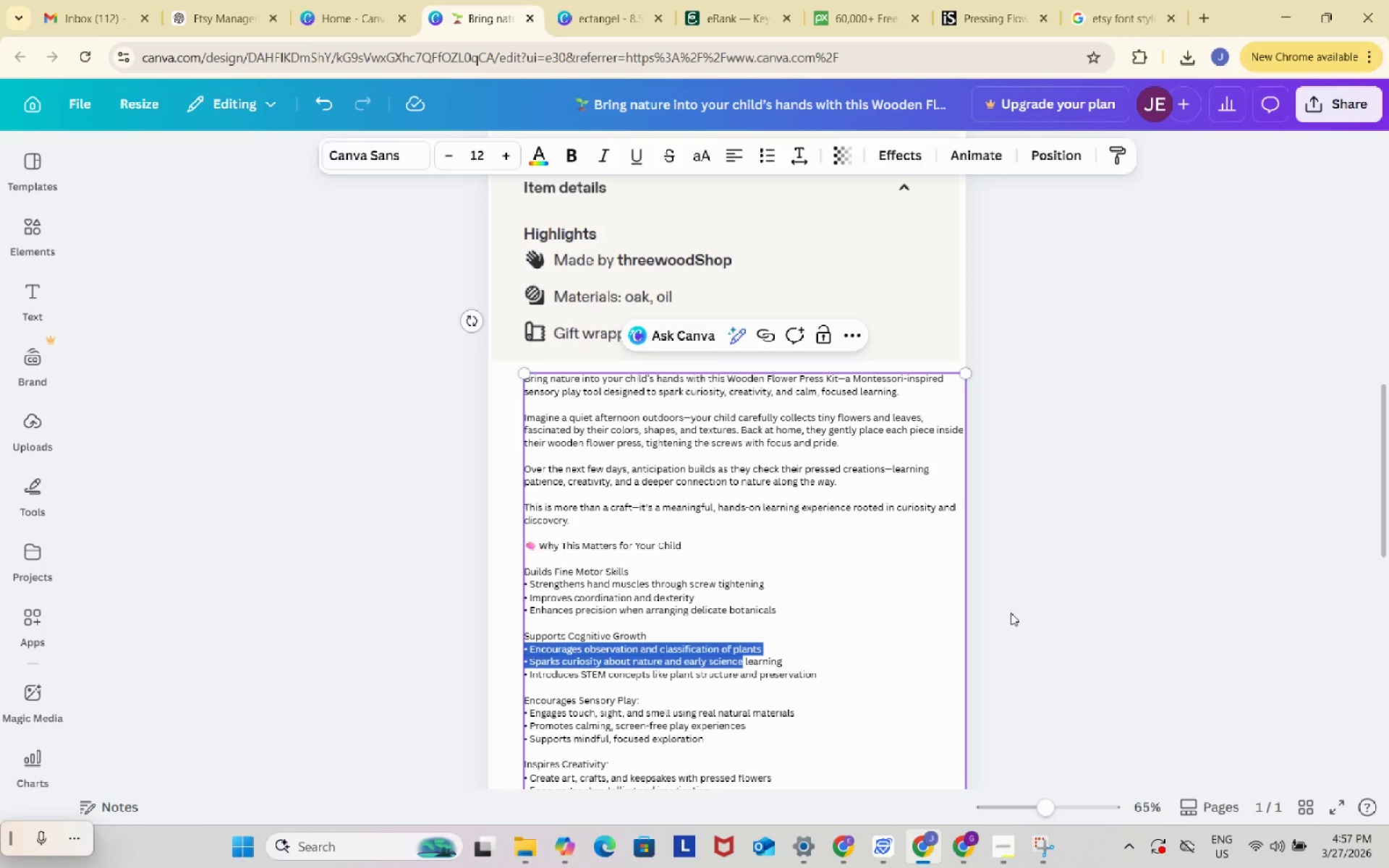 
left_click([1011, 613])
 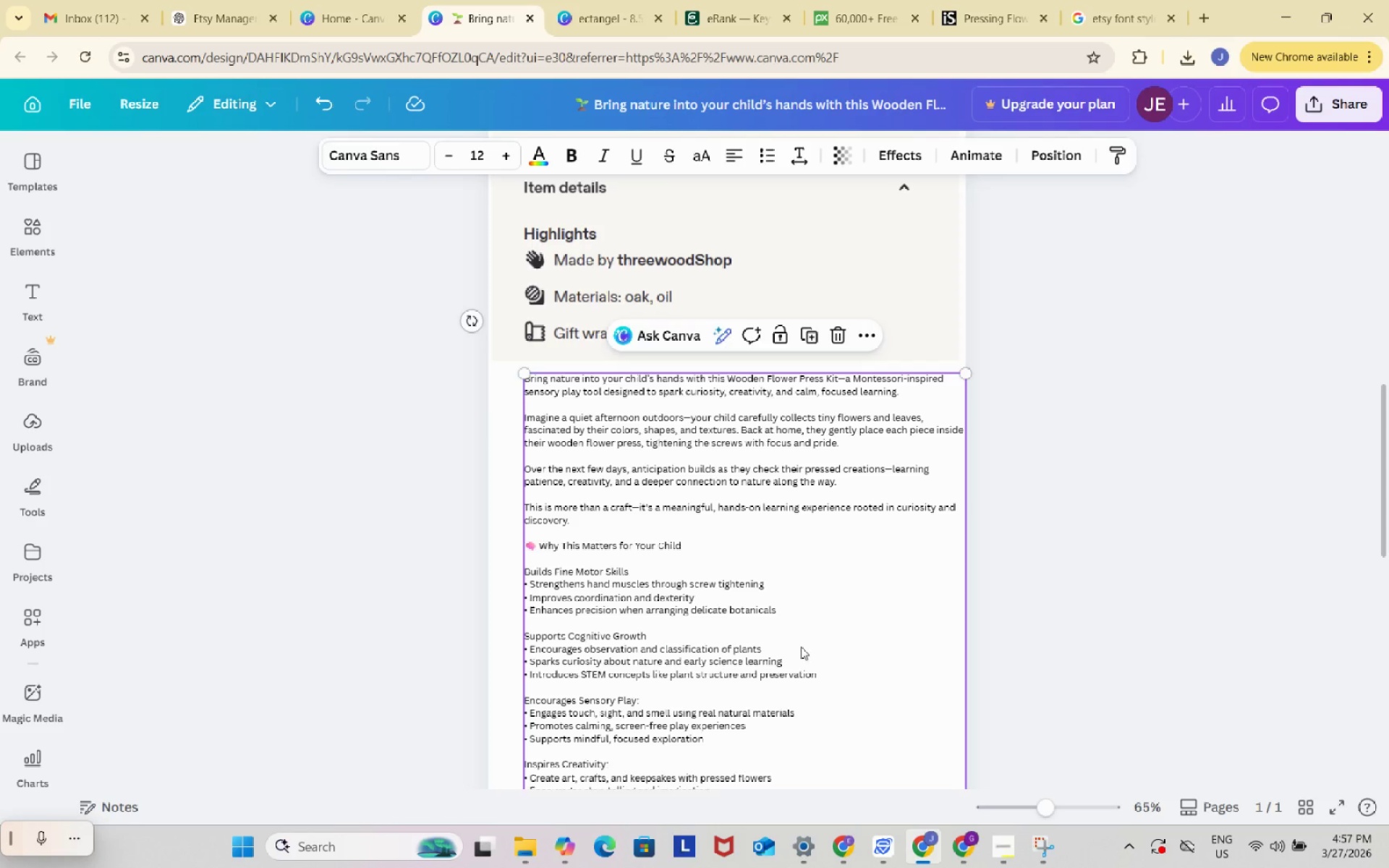 
left_click_drag(start_coordinate=[804, 647], to_coordinate=[786, 652])
 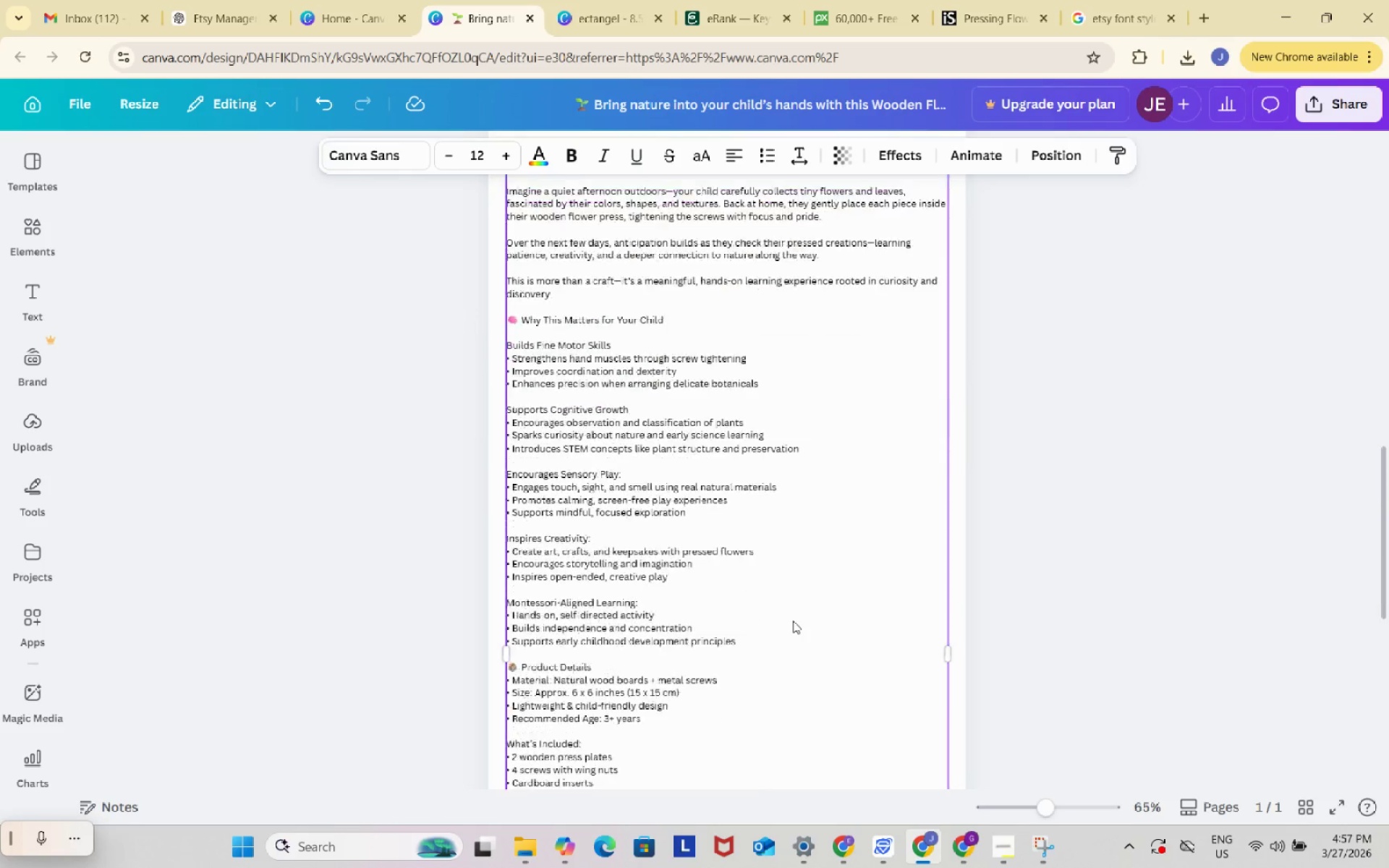 
scroll: coordinate [793, 621], scroll_direction: down, amount: 3.0
 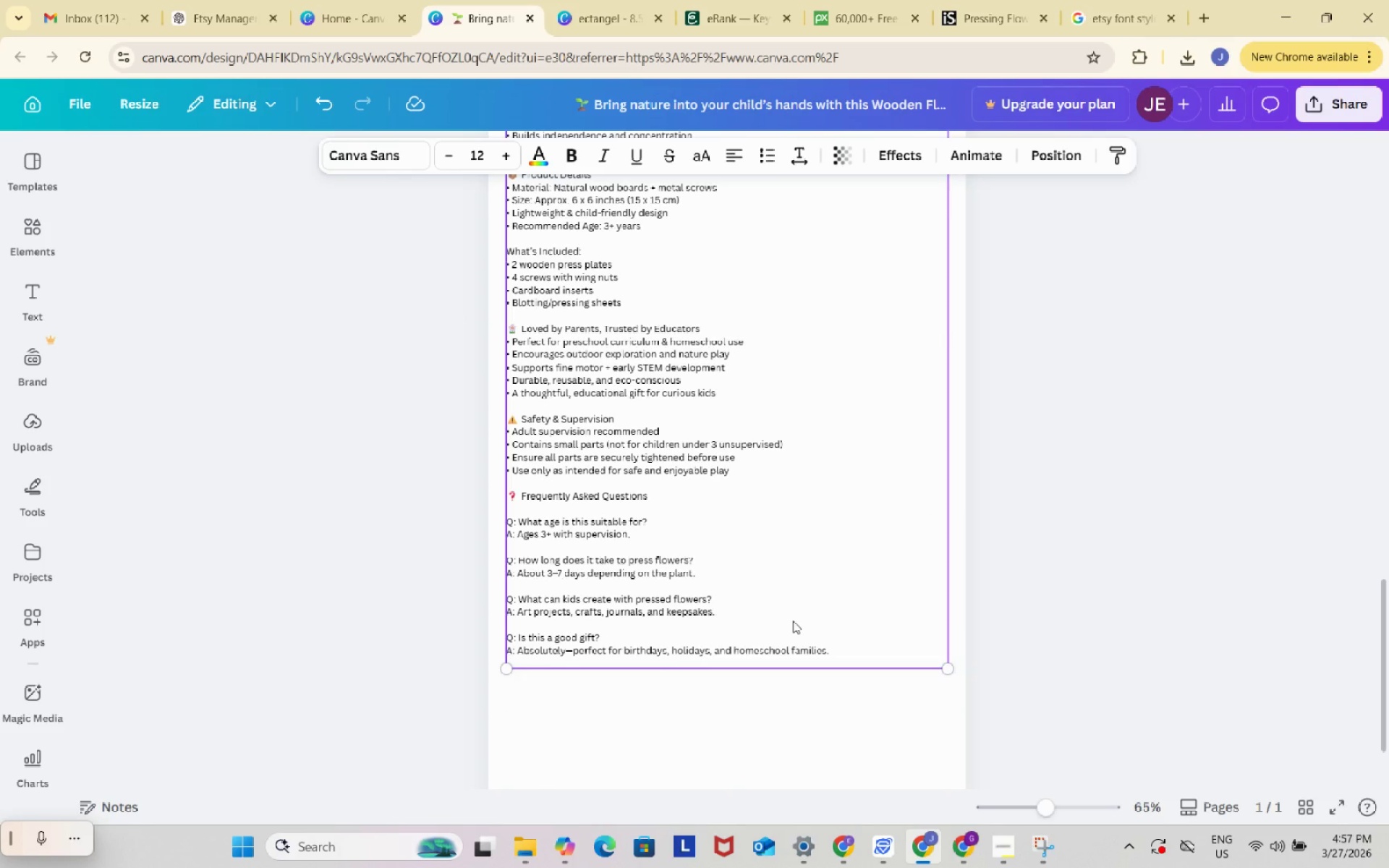 
scroll: coordinate [793, 621], scroll_direction: up, amount: 3.0
 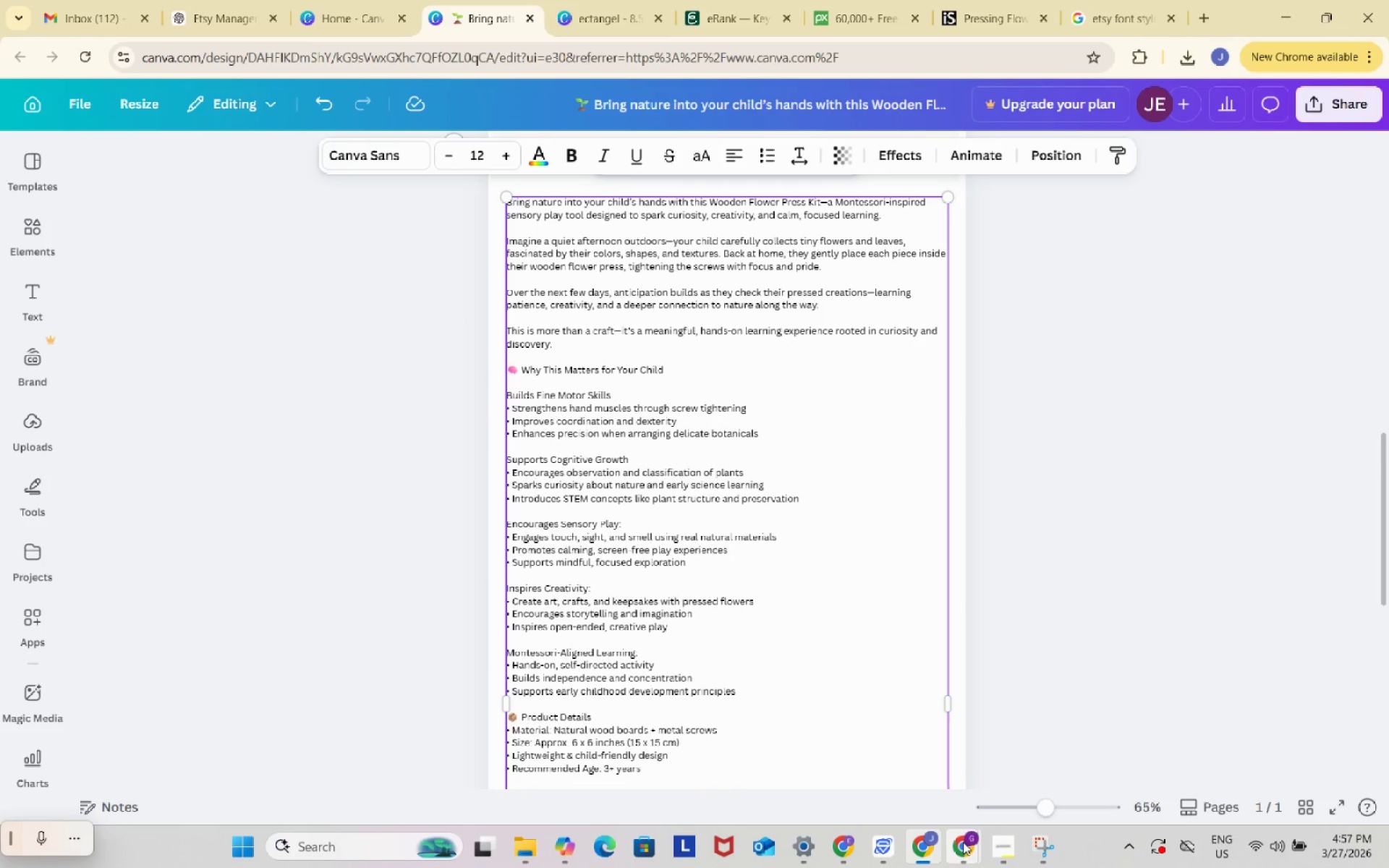 
left_click([964, 842])
 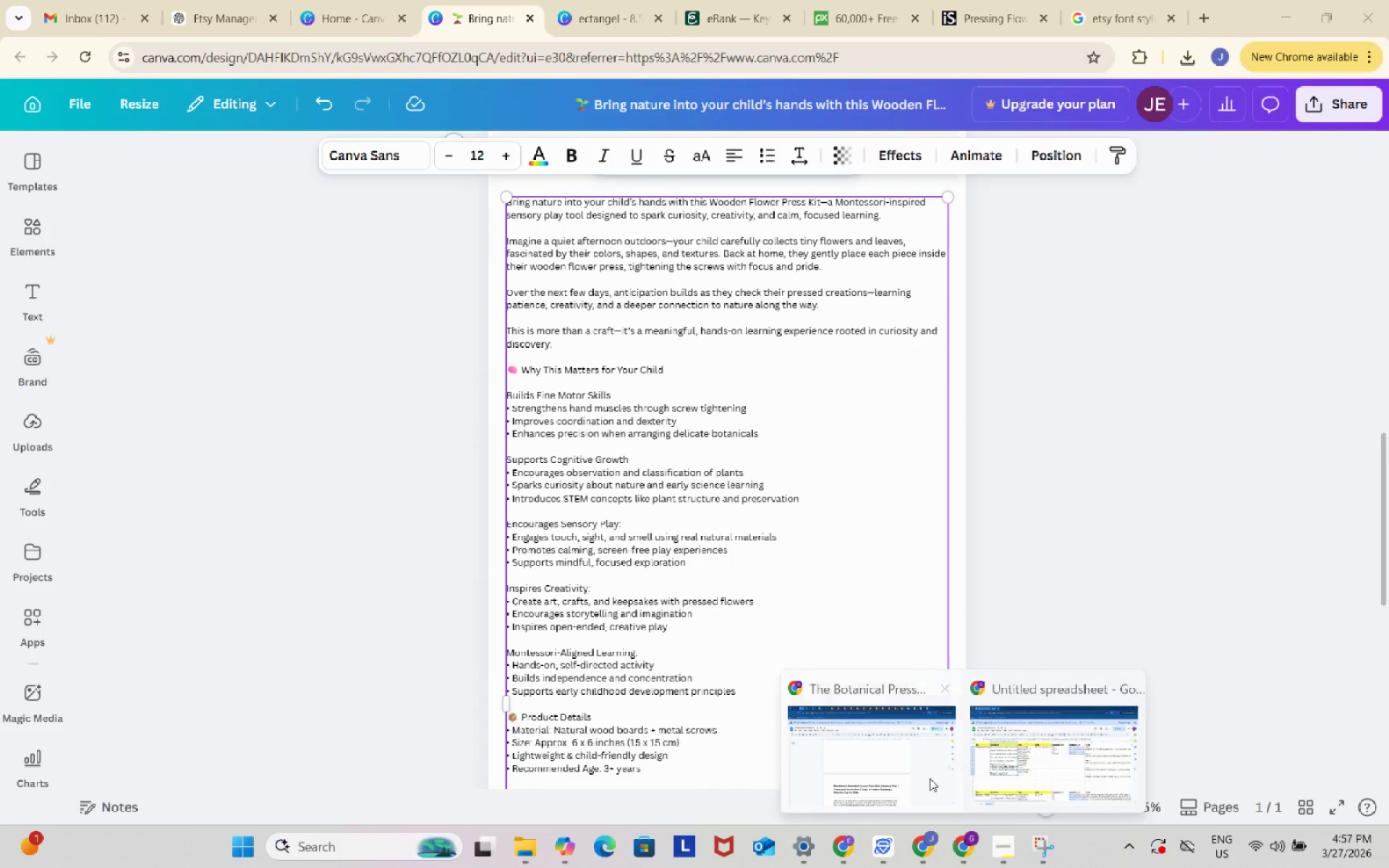 
left_click([928, 776])
 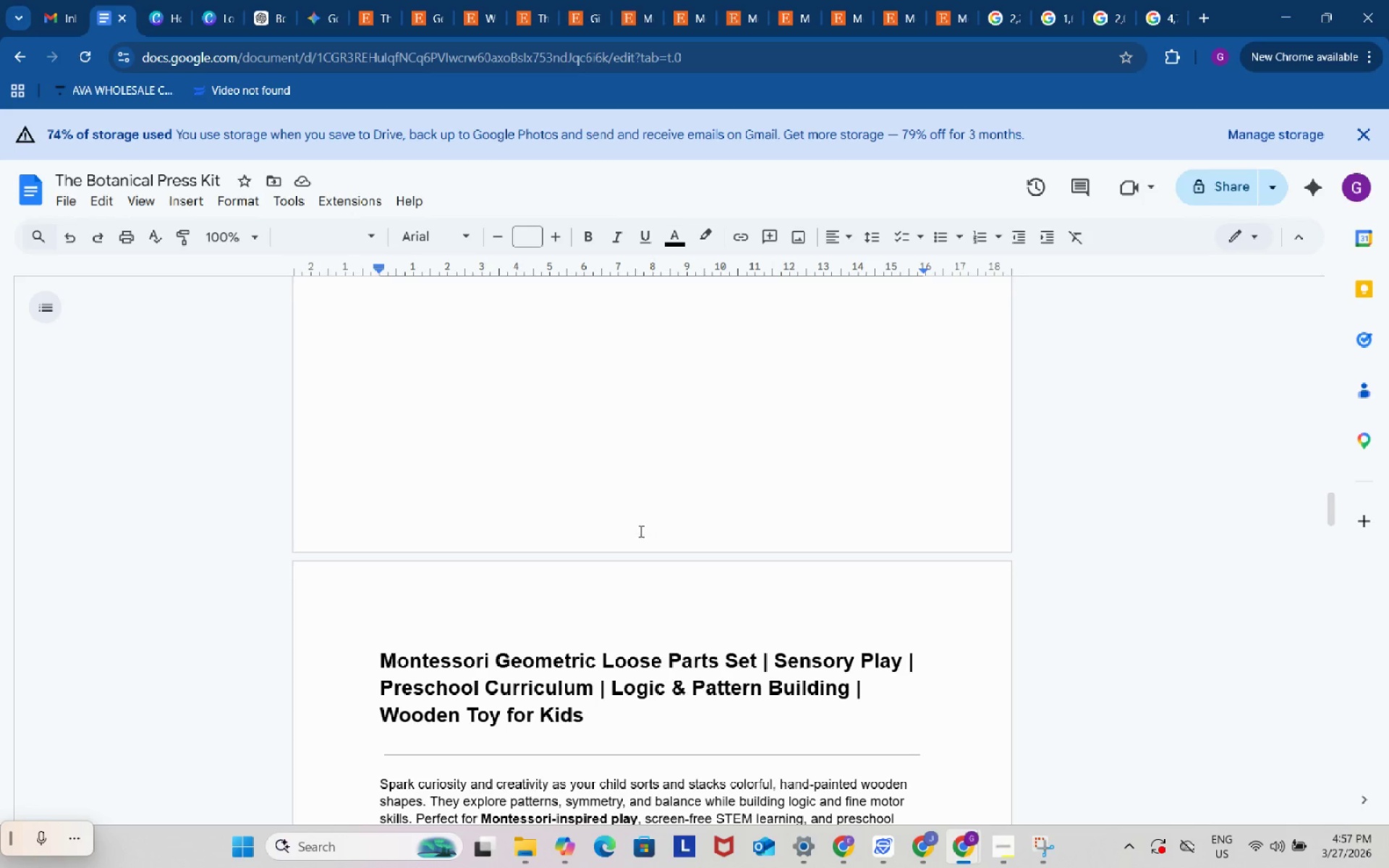 
scroll: coordinate [637, 524], scroll_direction: up, amount: 33.0
 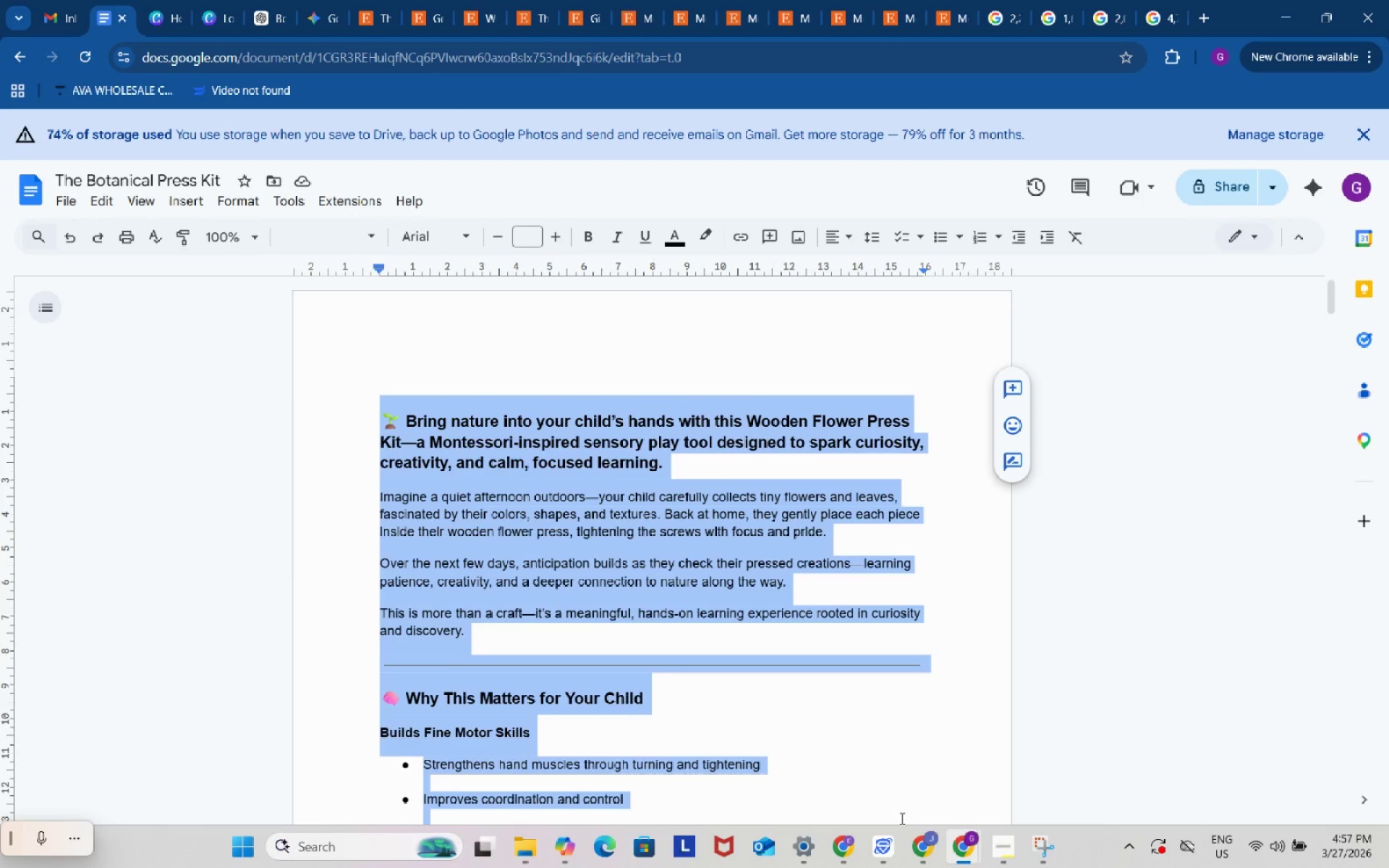 
left_click([922, 849])
 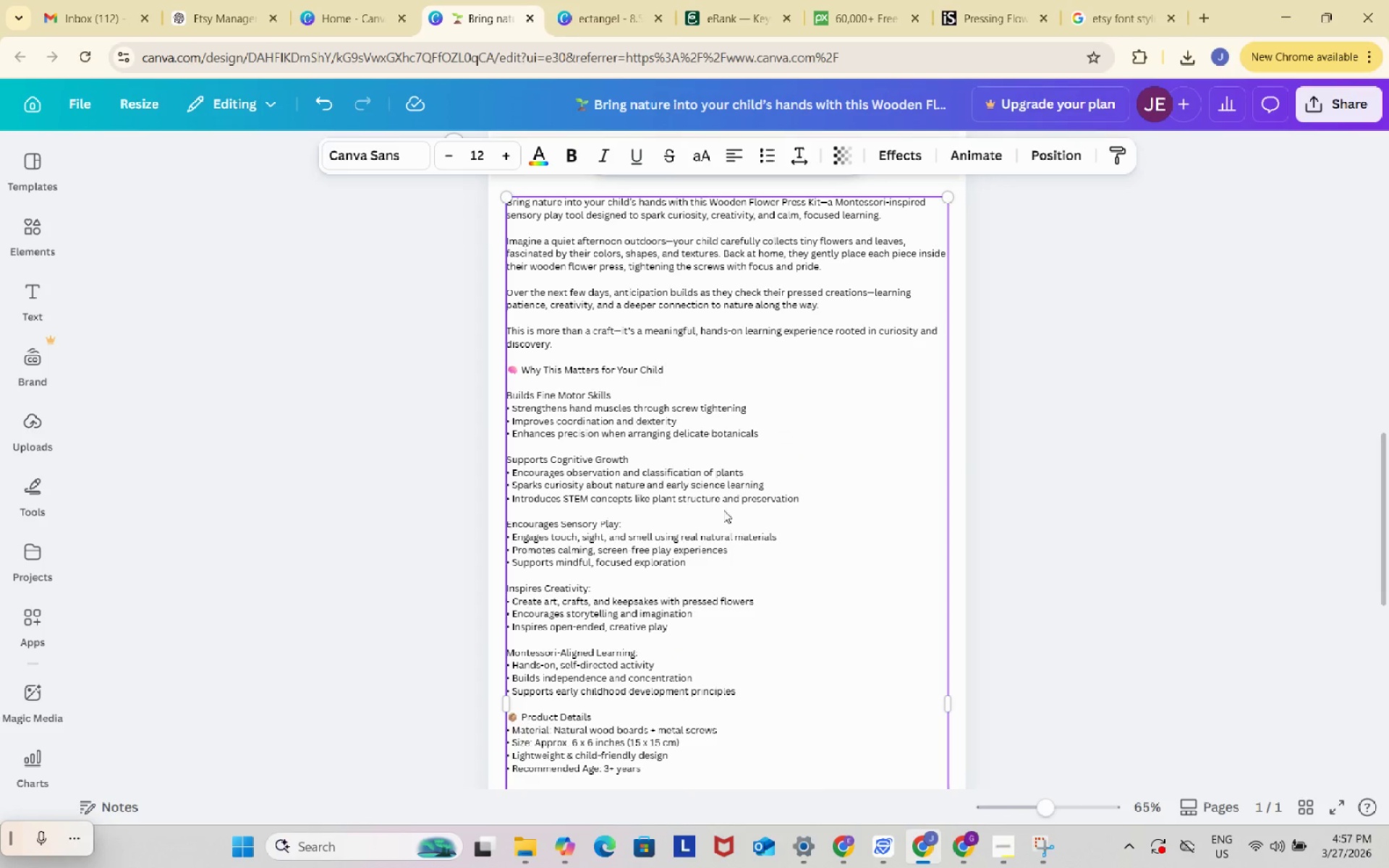 
left_click([720, 507])
 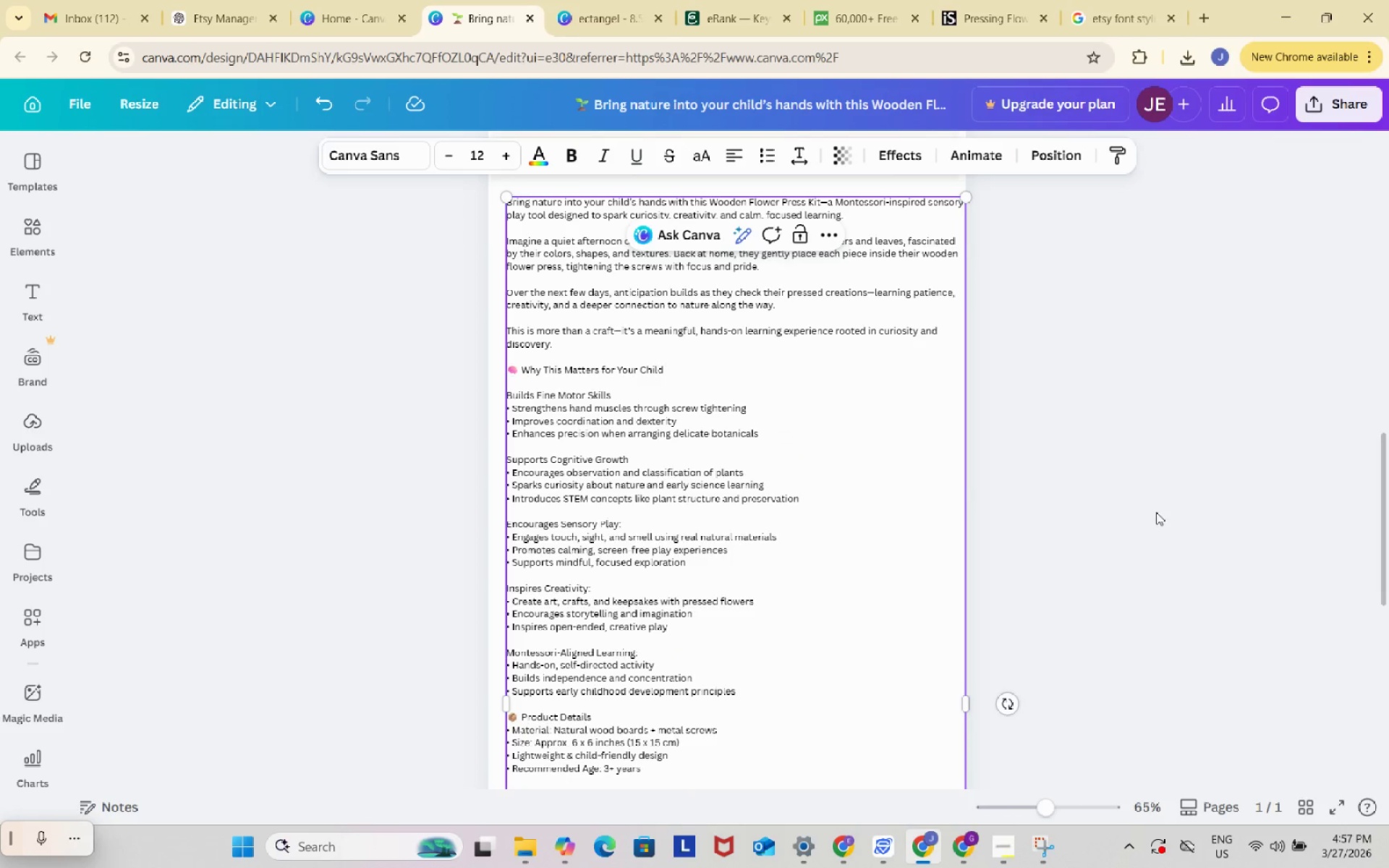 
left_click([1156, 512])
 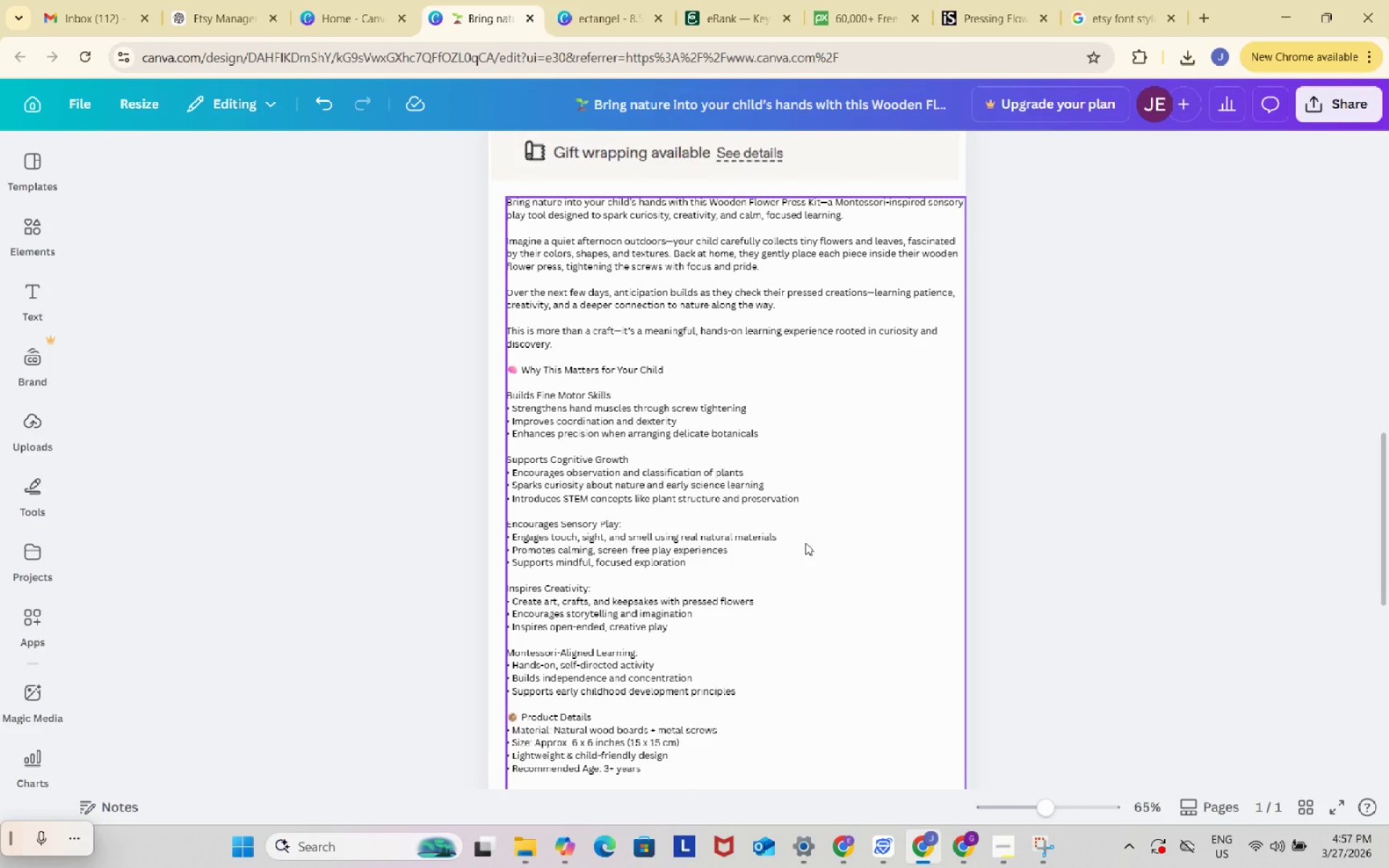 
left_click([838, 660])
 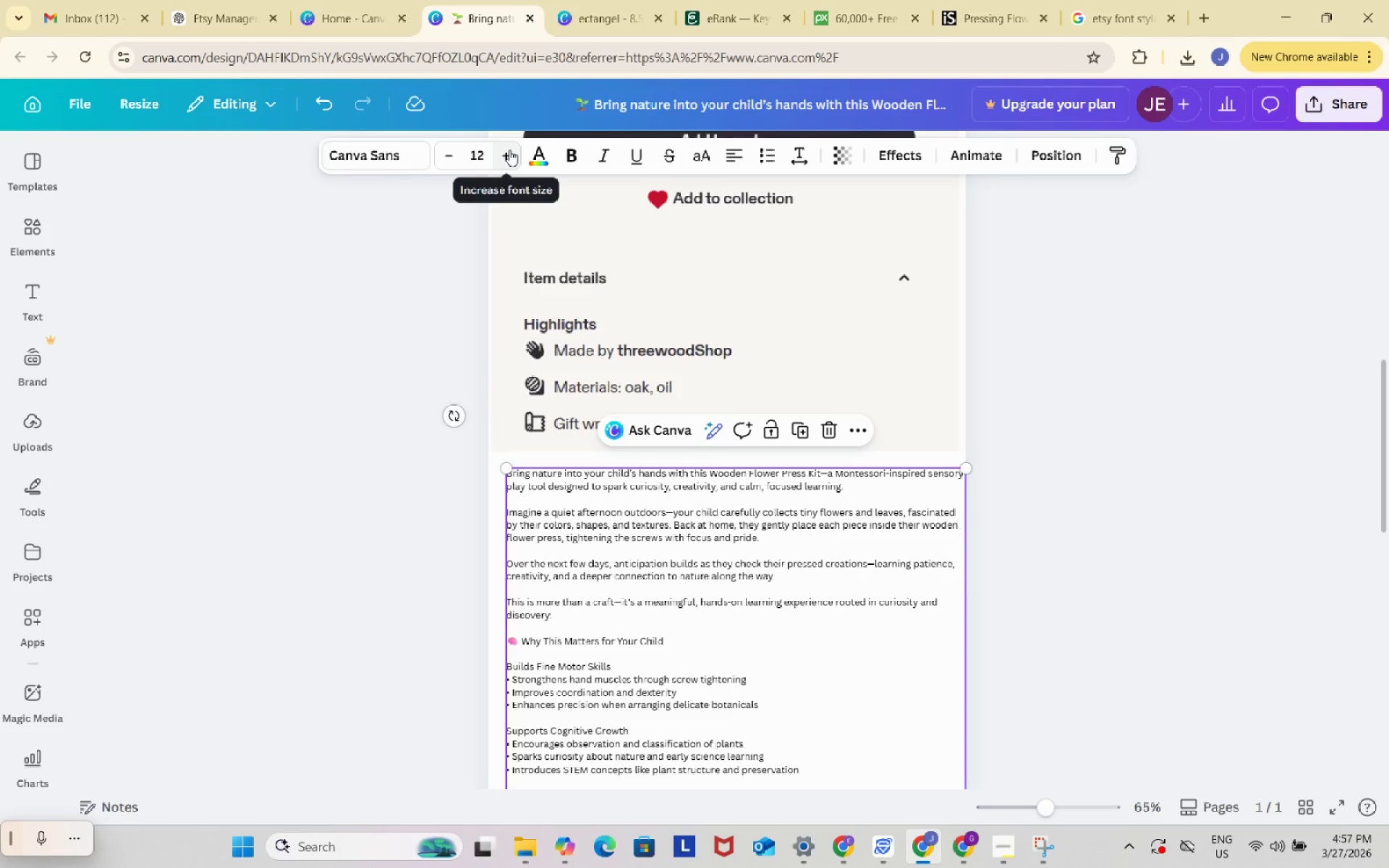 
scroll: coordinate [927, 544], scroll_direction: up, amount: 2.0
 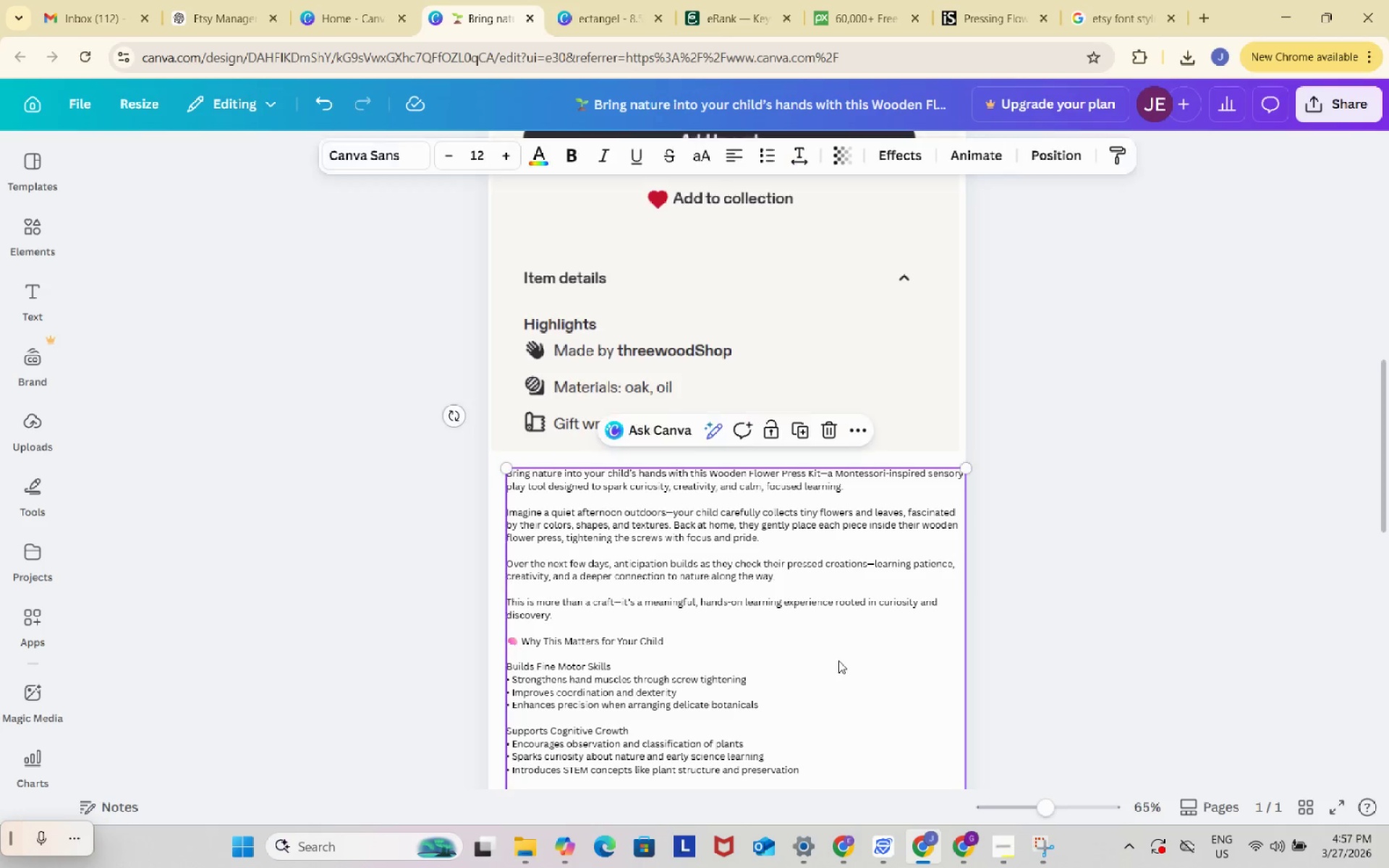 
left_click([509, 150])
 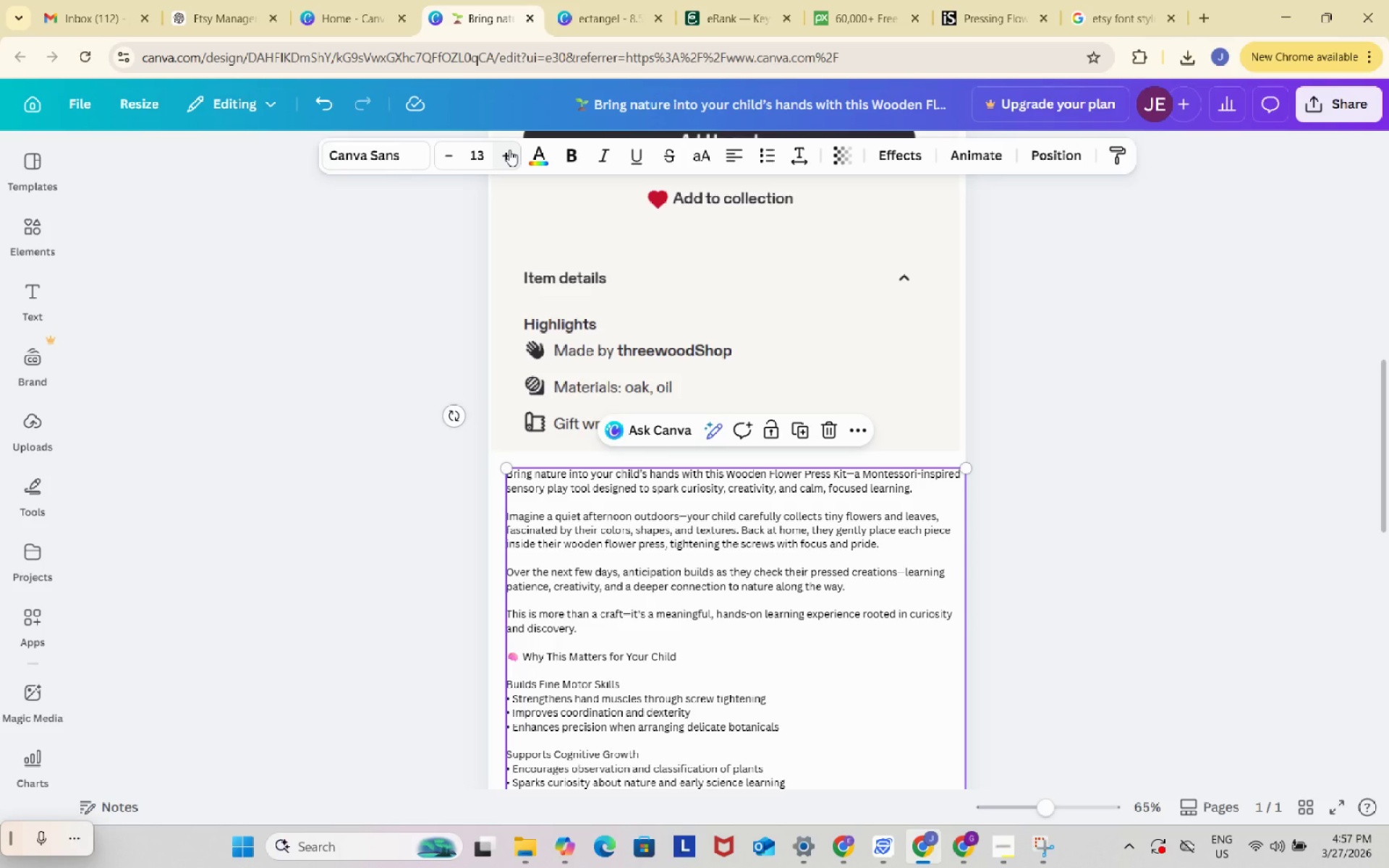 
left_click([509, 150])
 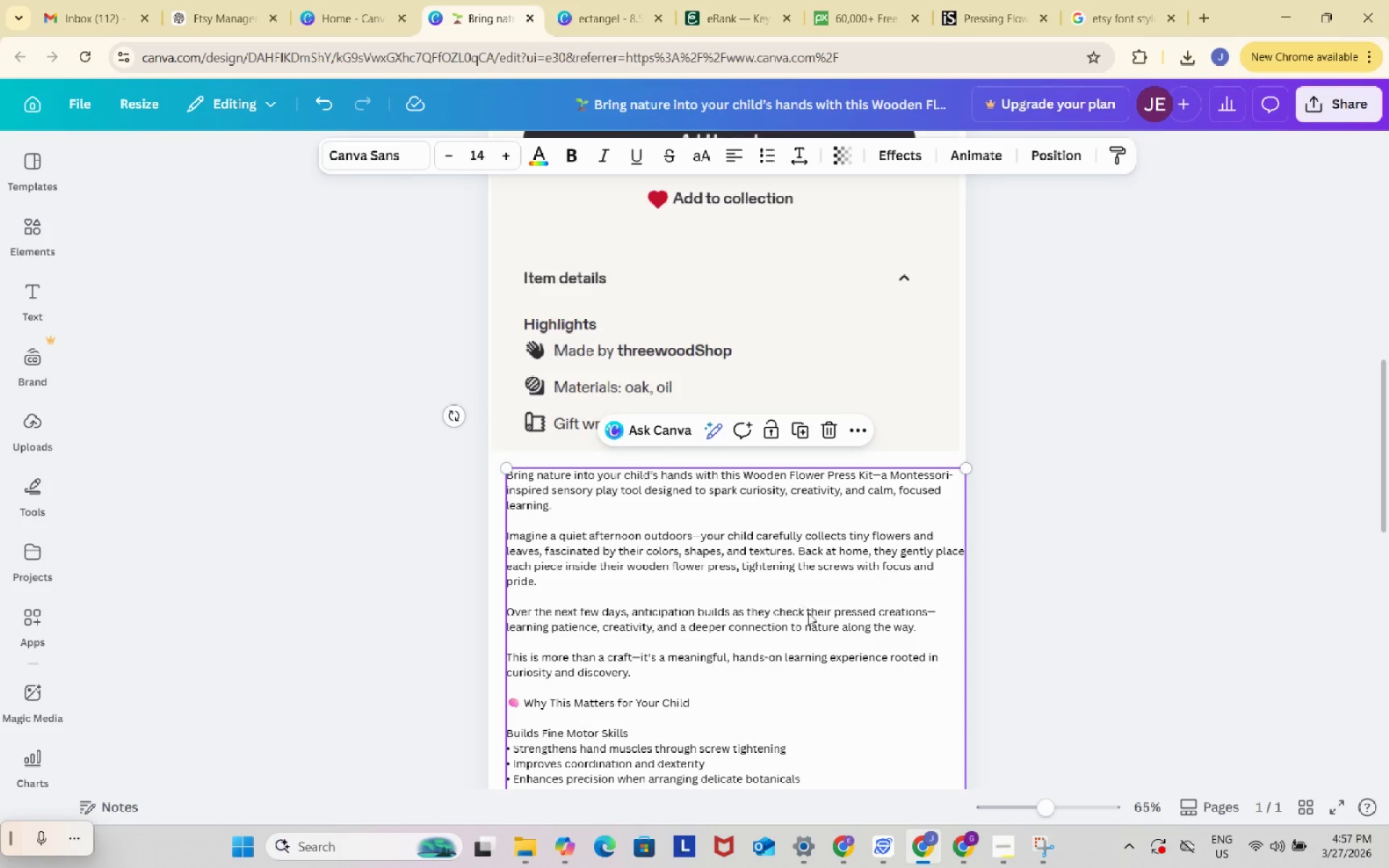 
left_click_drag(start_coordinate=[811, 617], to_coordinate=[803, 616])
 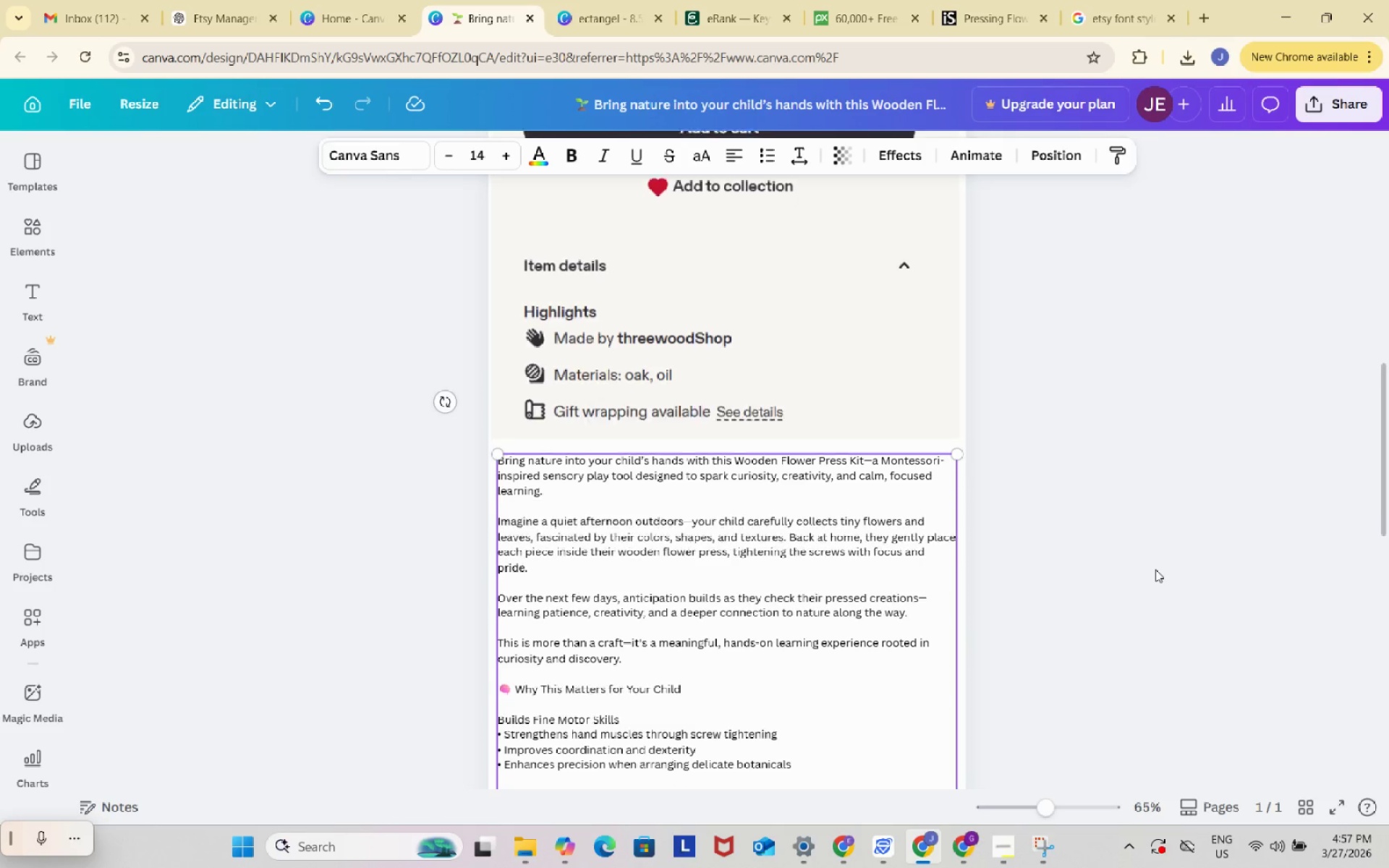 
scroll: coordinate [1155, 568], scroll_direction: down, amount: 11.0
 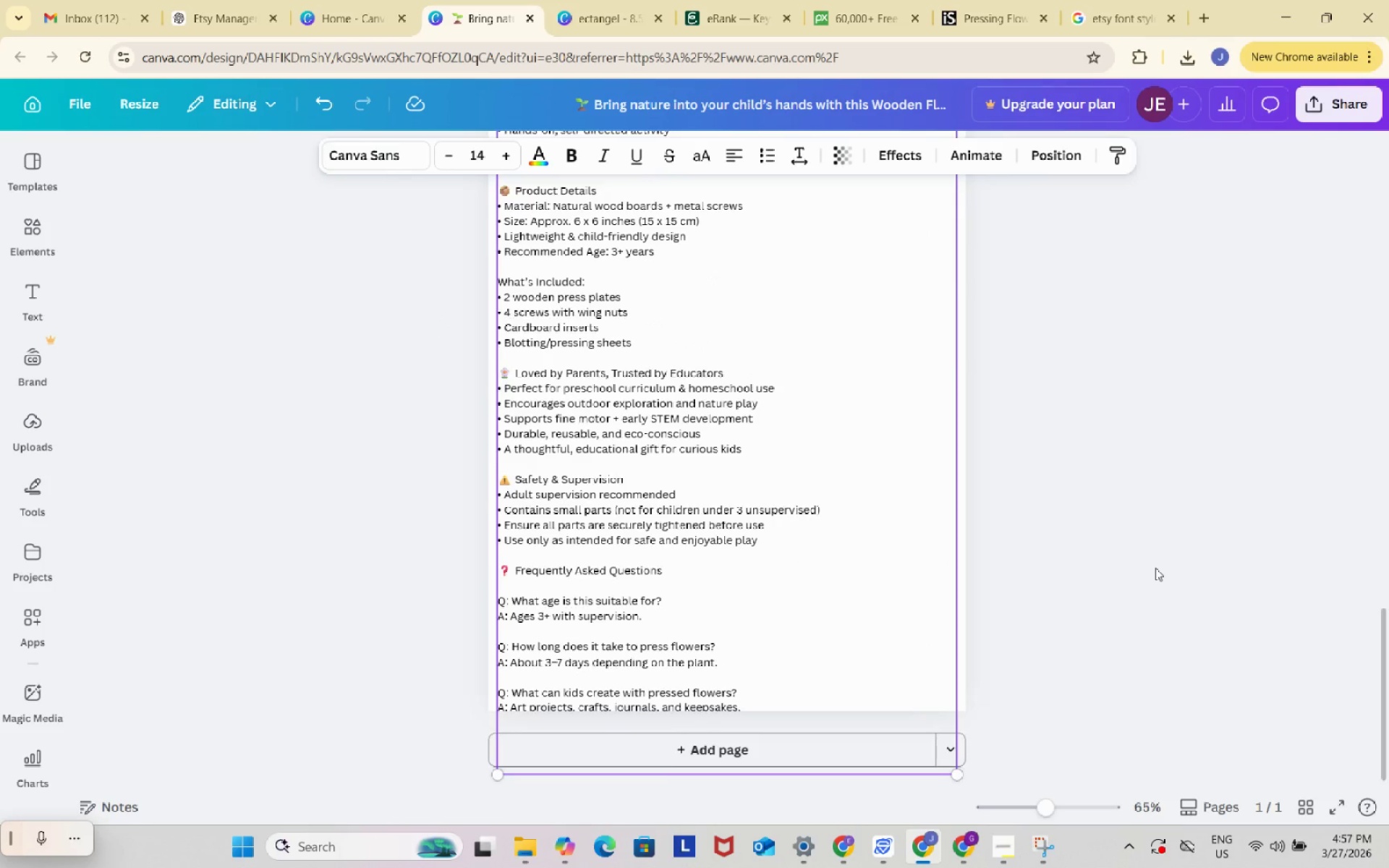 
scroll: coordinate [1155, 568], scroll_direction: up, amount: 5.0
 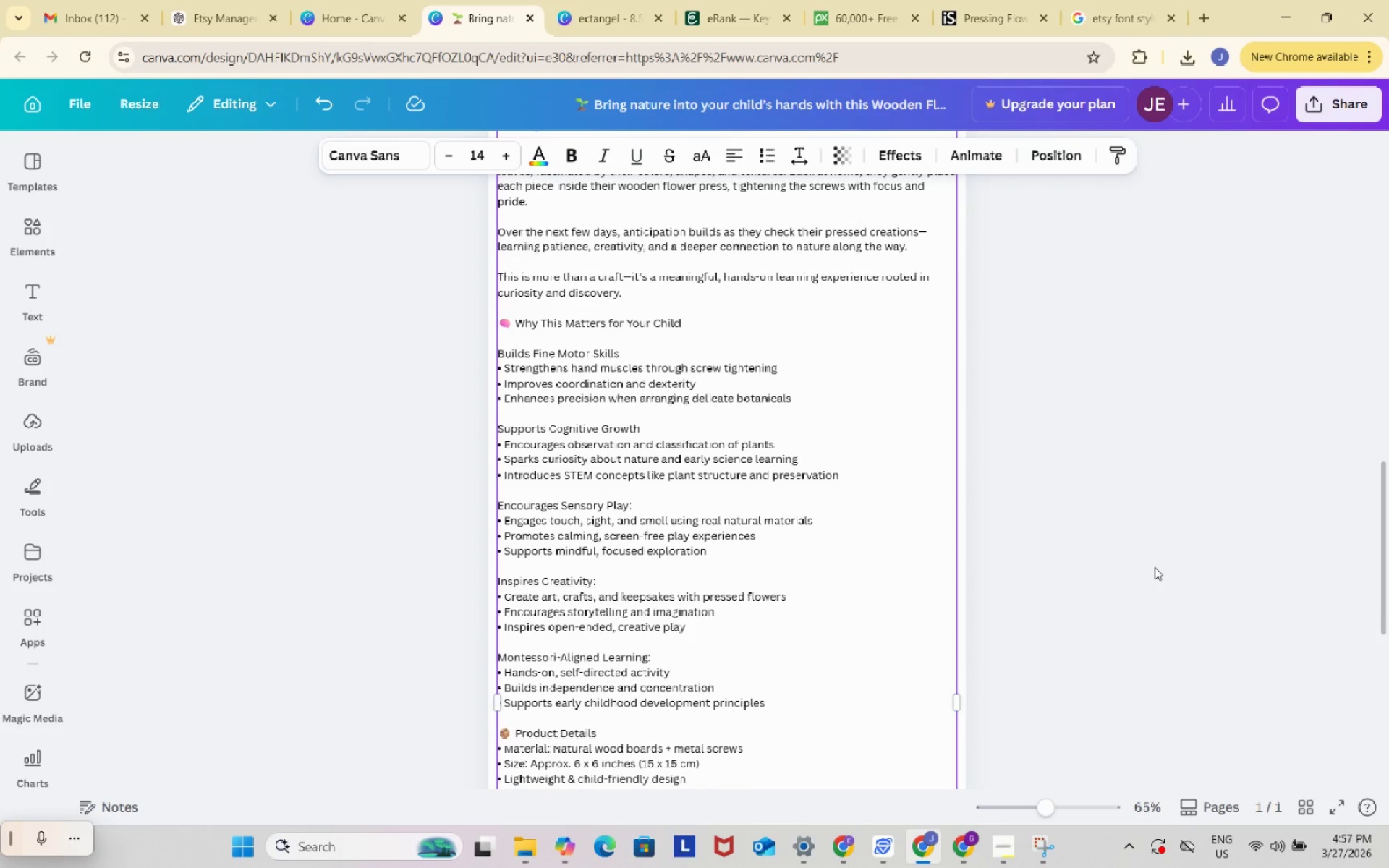 
wait(8.75)
 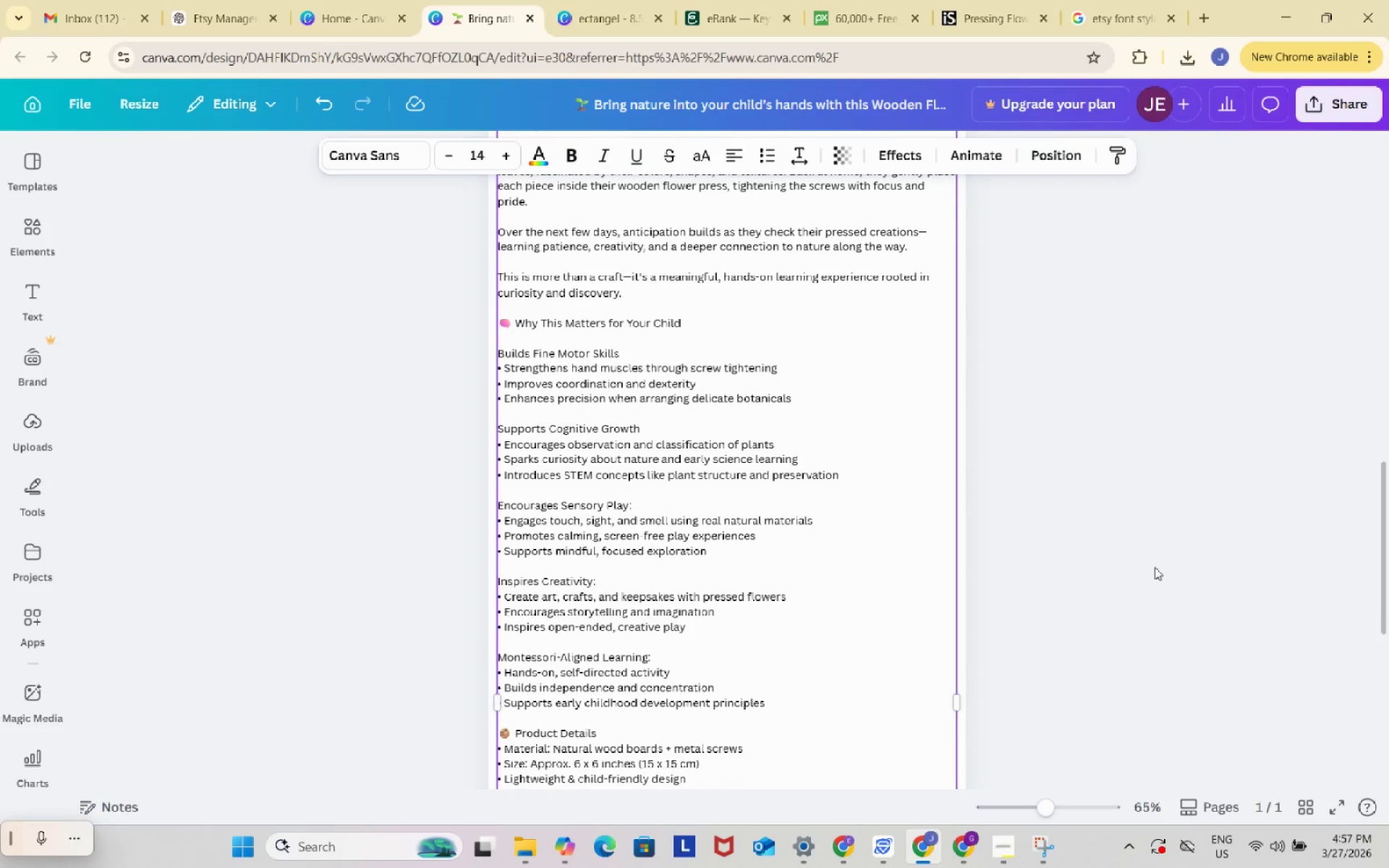 
scroll: coordinate [835, 624], scroll_direction: down, amount: 1.0
 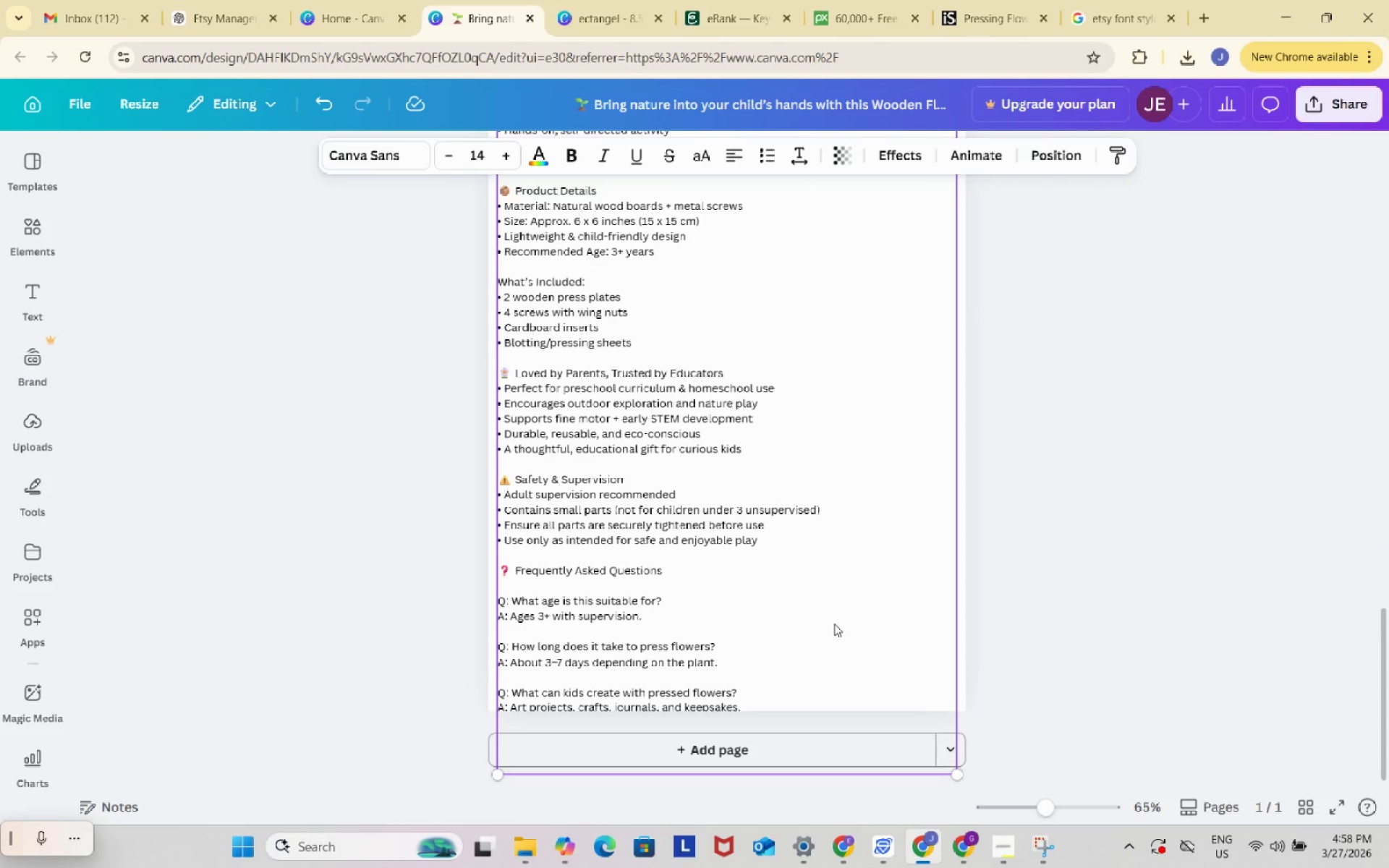 
wait(8.27)
 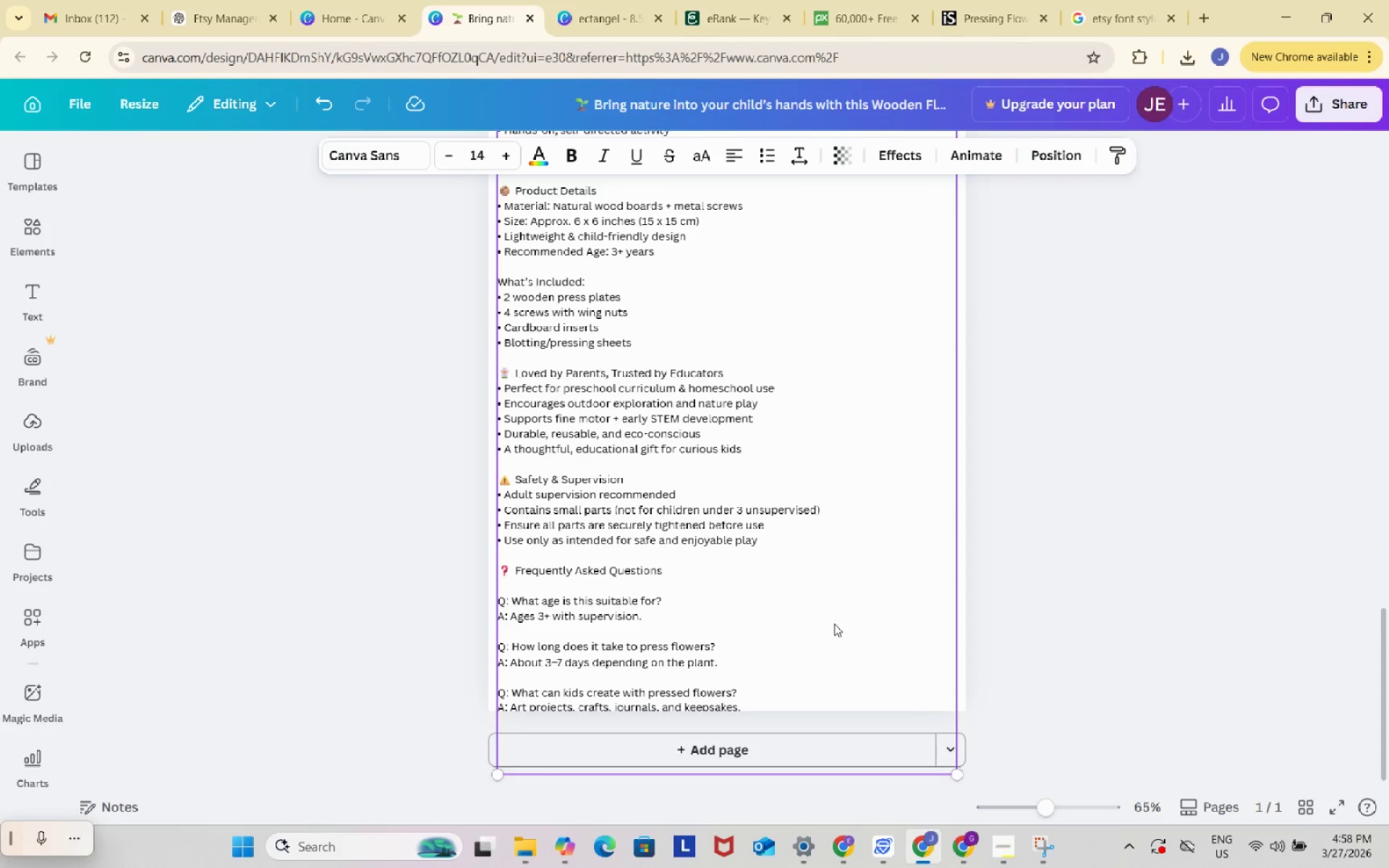 
scroll: coordinate [834, 623], scroll_direction: up, amount: 3.0
 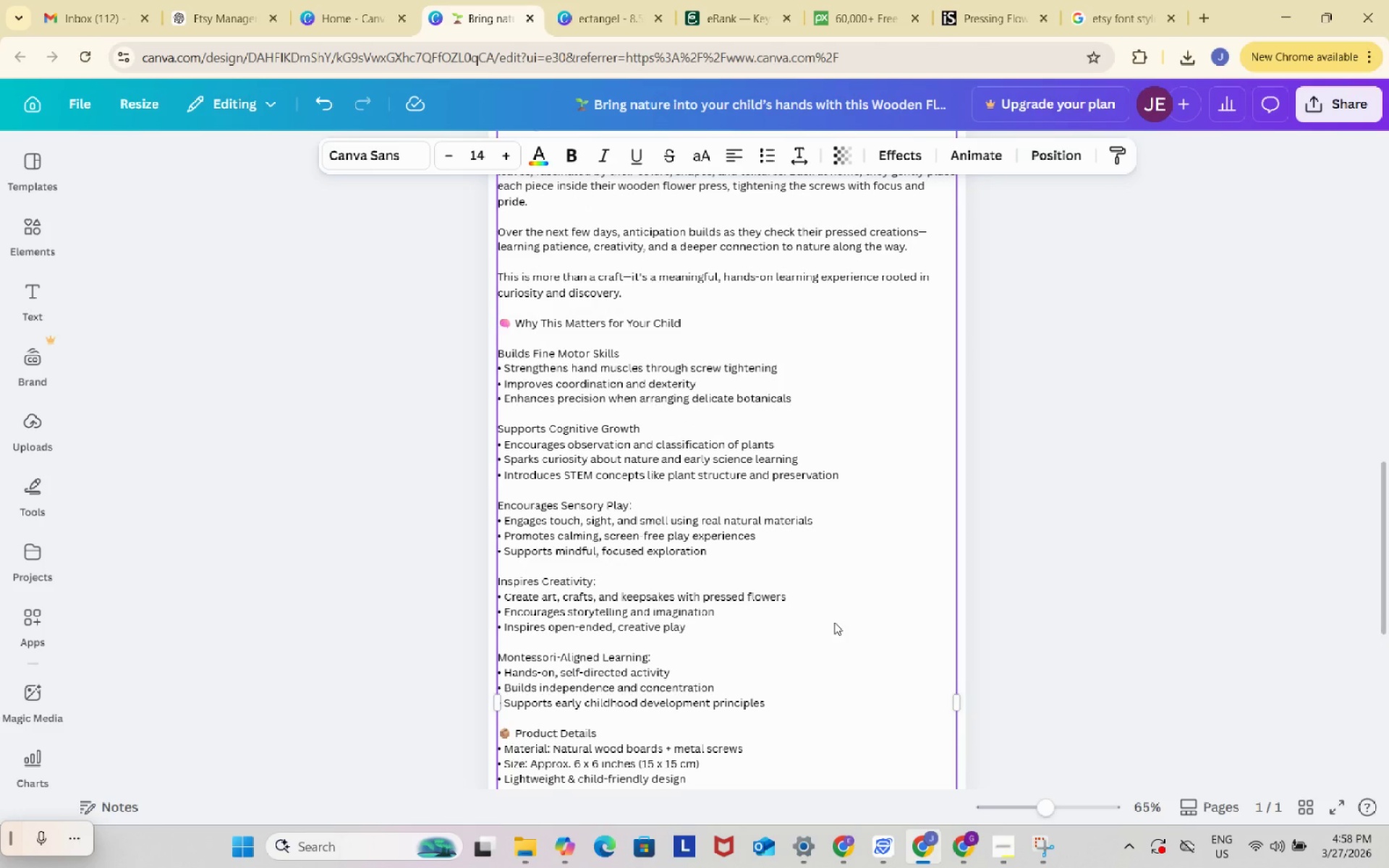 
wait(14.48)
 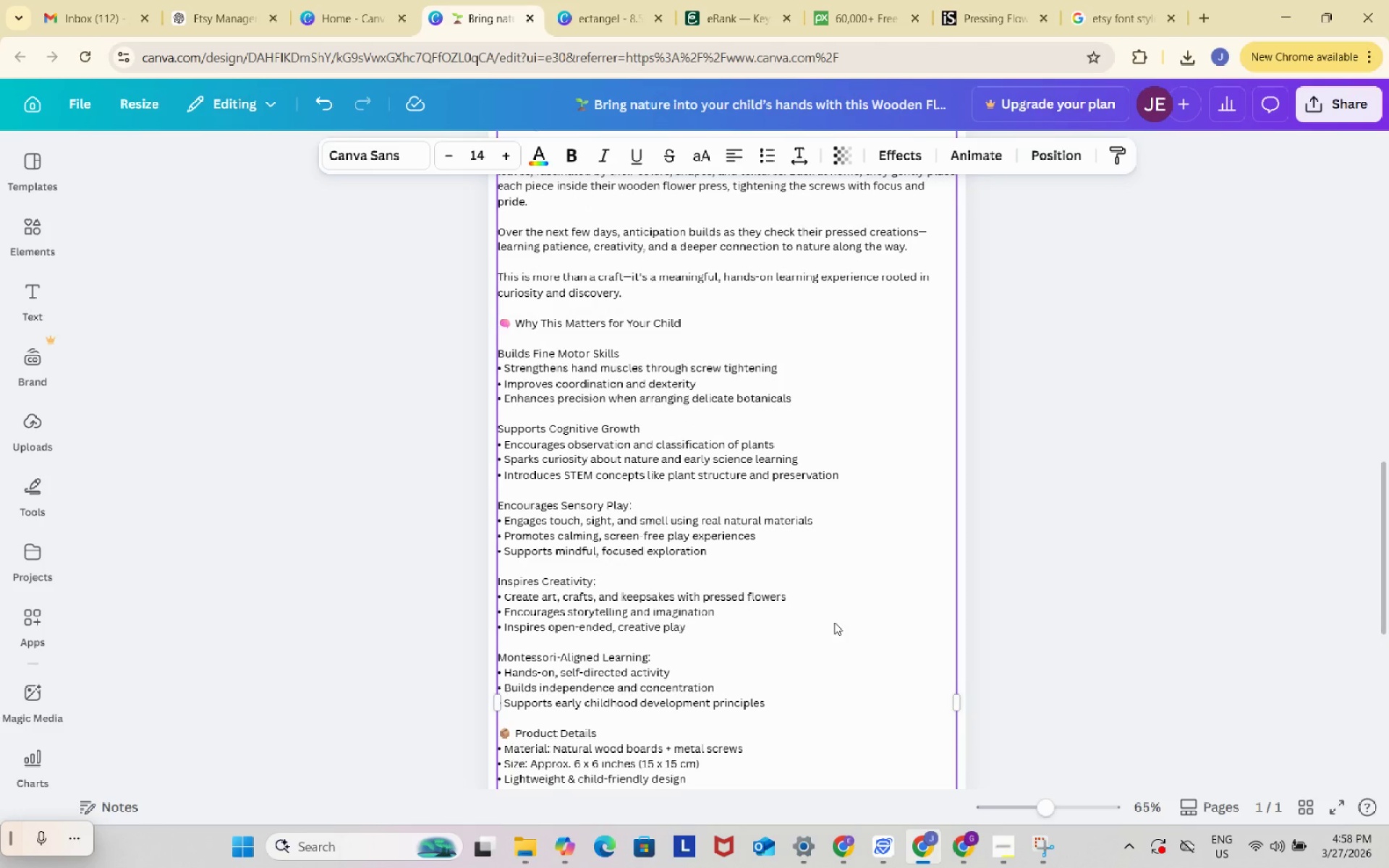 
scroll: coordinate [833, 619], scroll_direction: down, amount: 3.0
 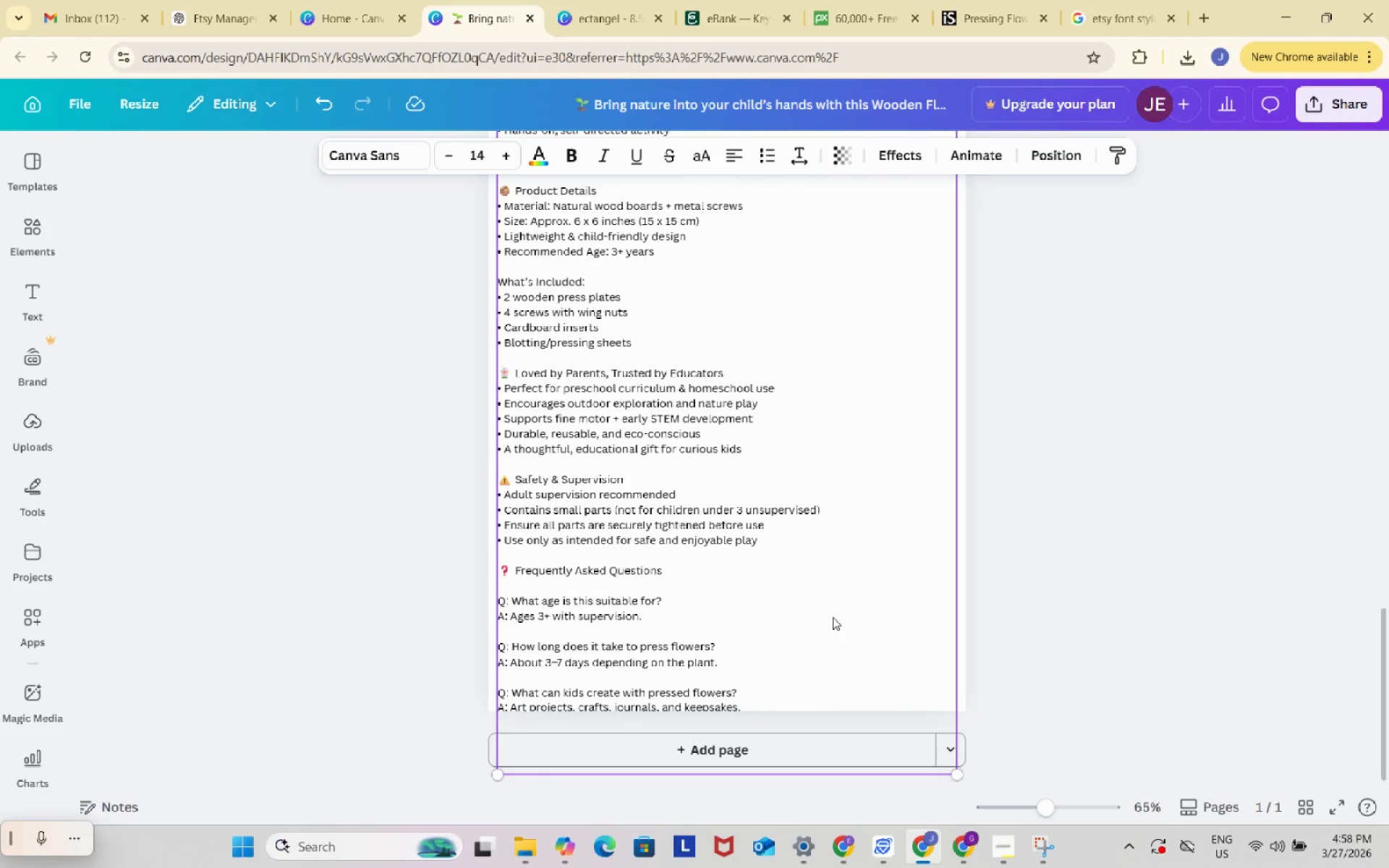 
left_click([832, 602])
 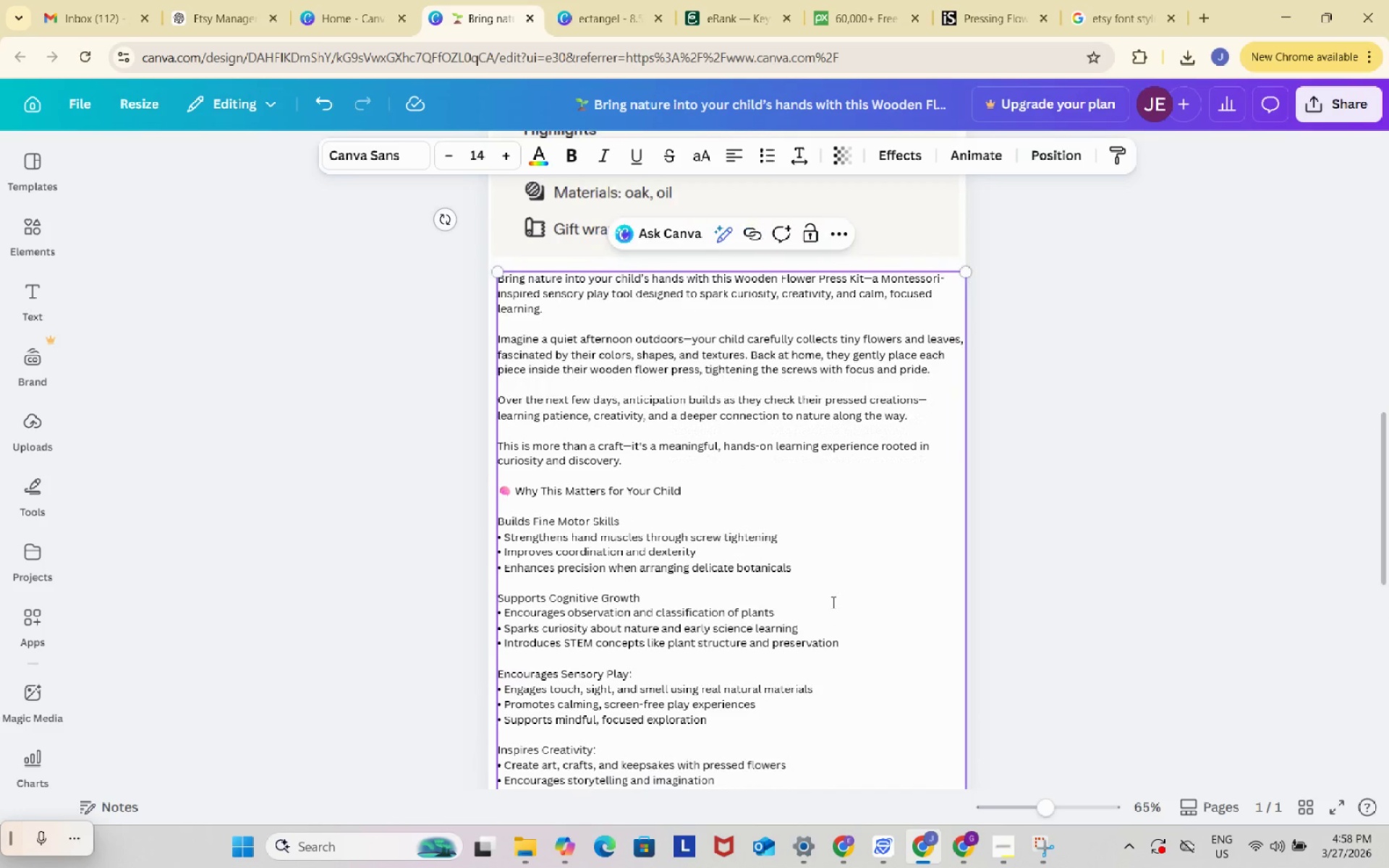 
scroll: coordinate [832, 603], scroll_direction: up, amount: 5.0
 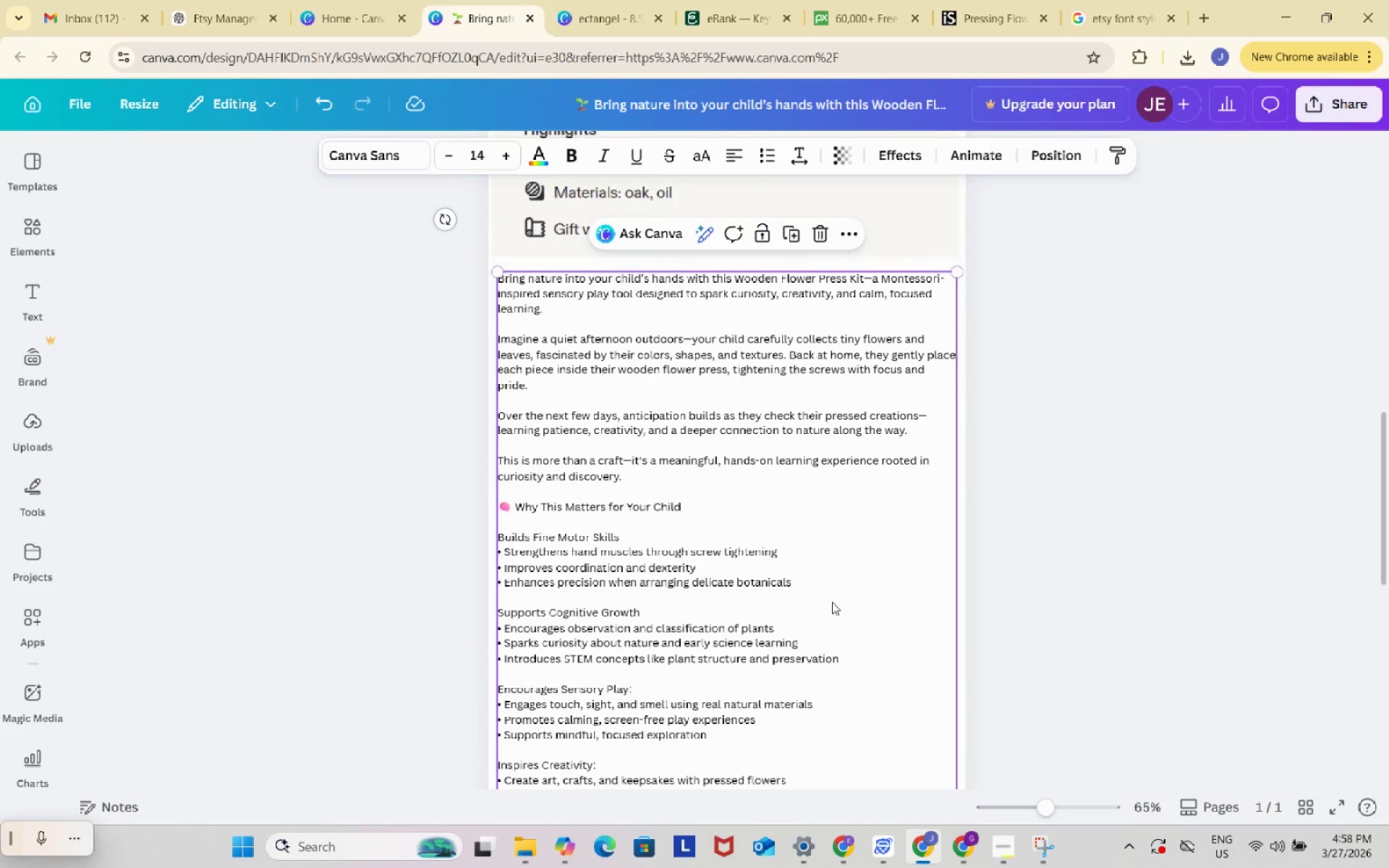 
double_click([832, 602])
 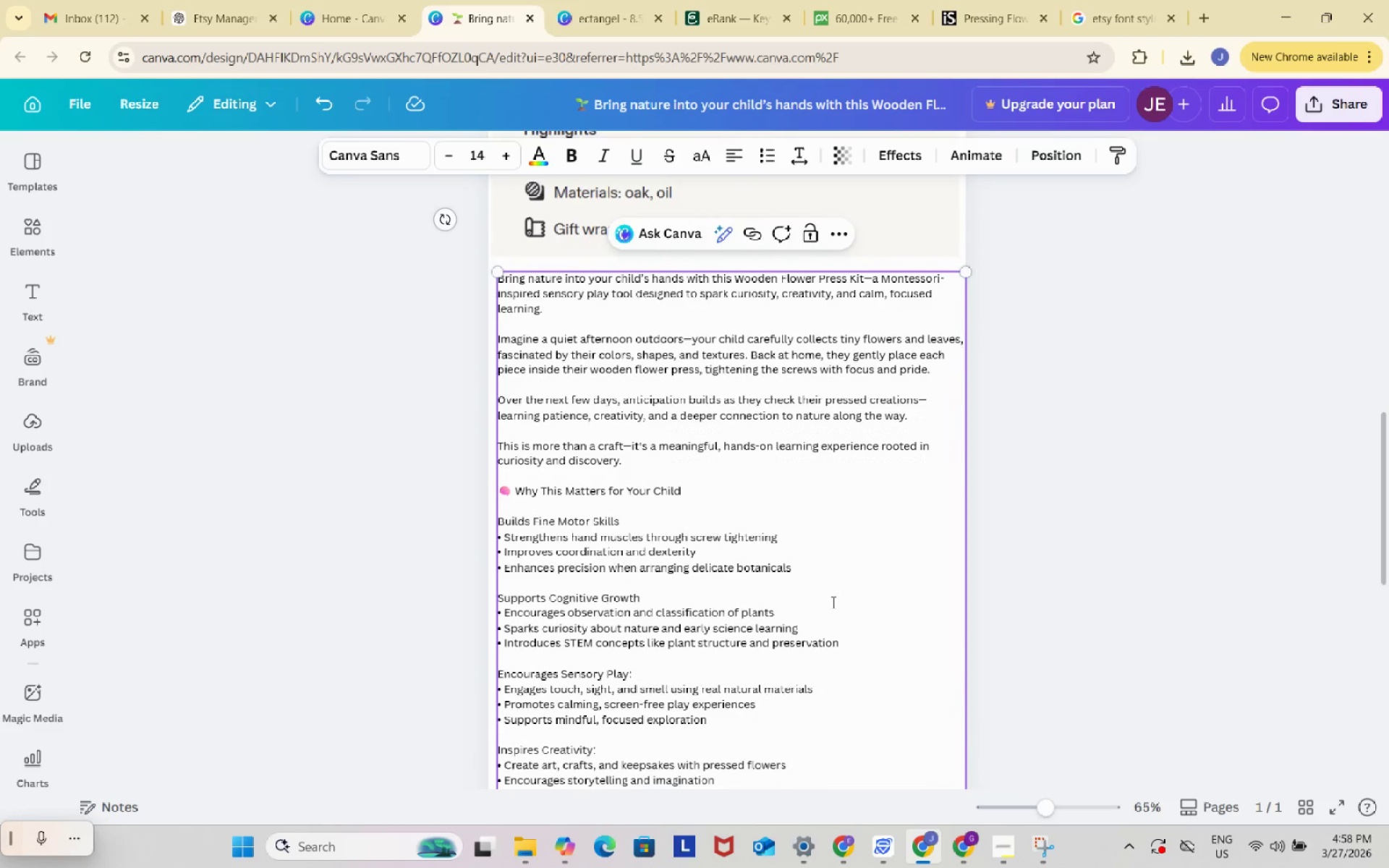 
key(Control+A)
 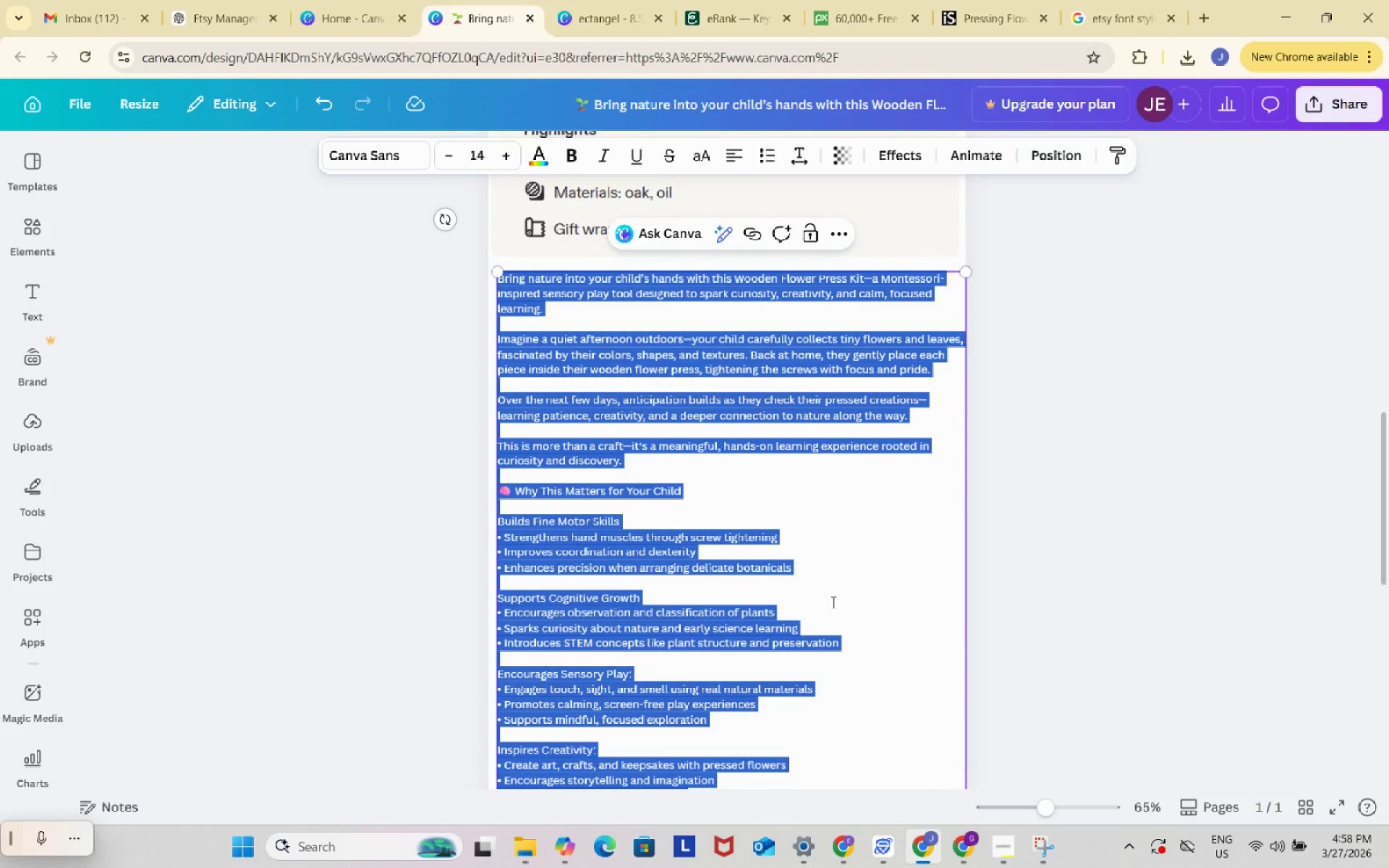 
key(Control+C)
 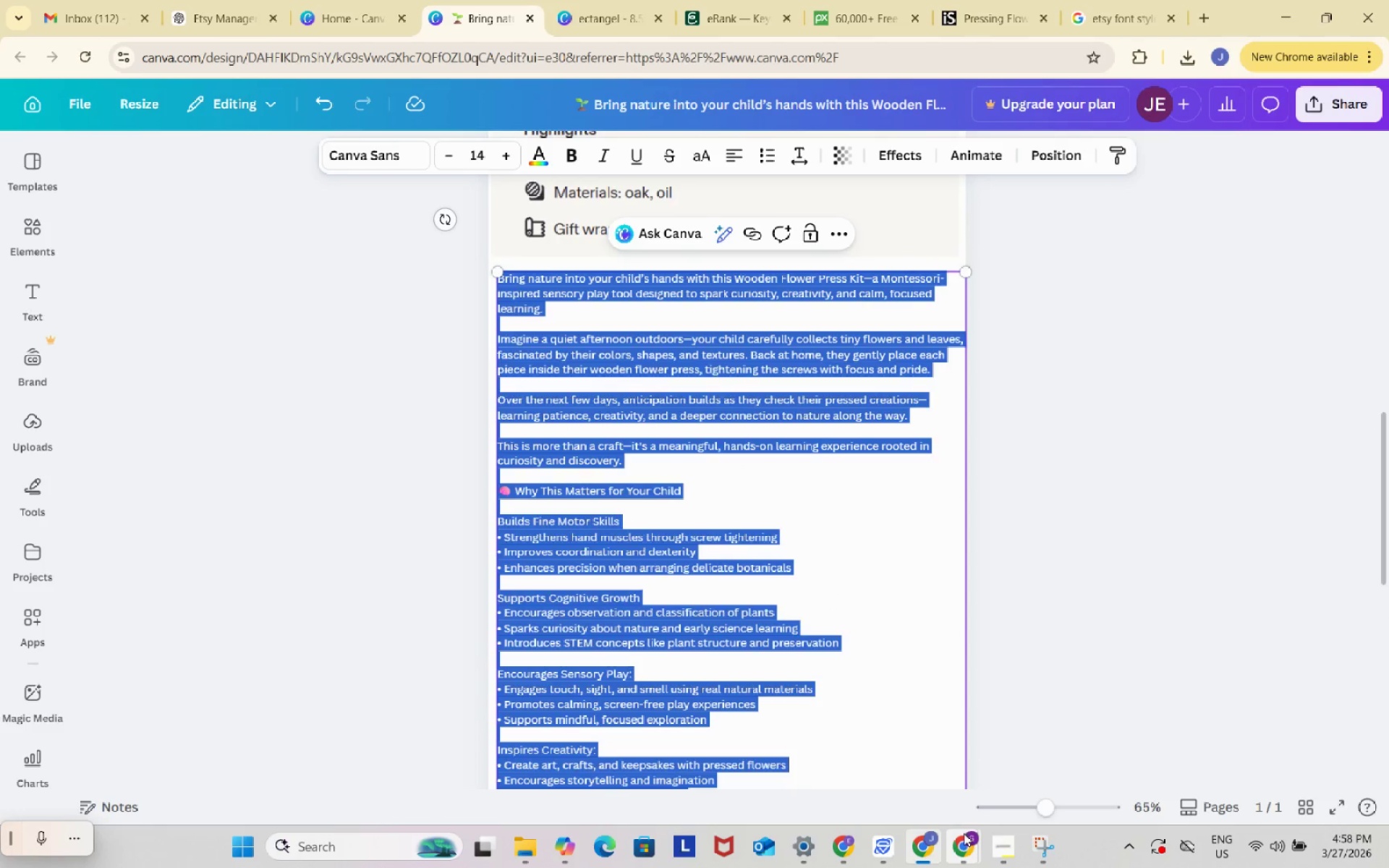 
left_click([964, 833])
 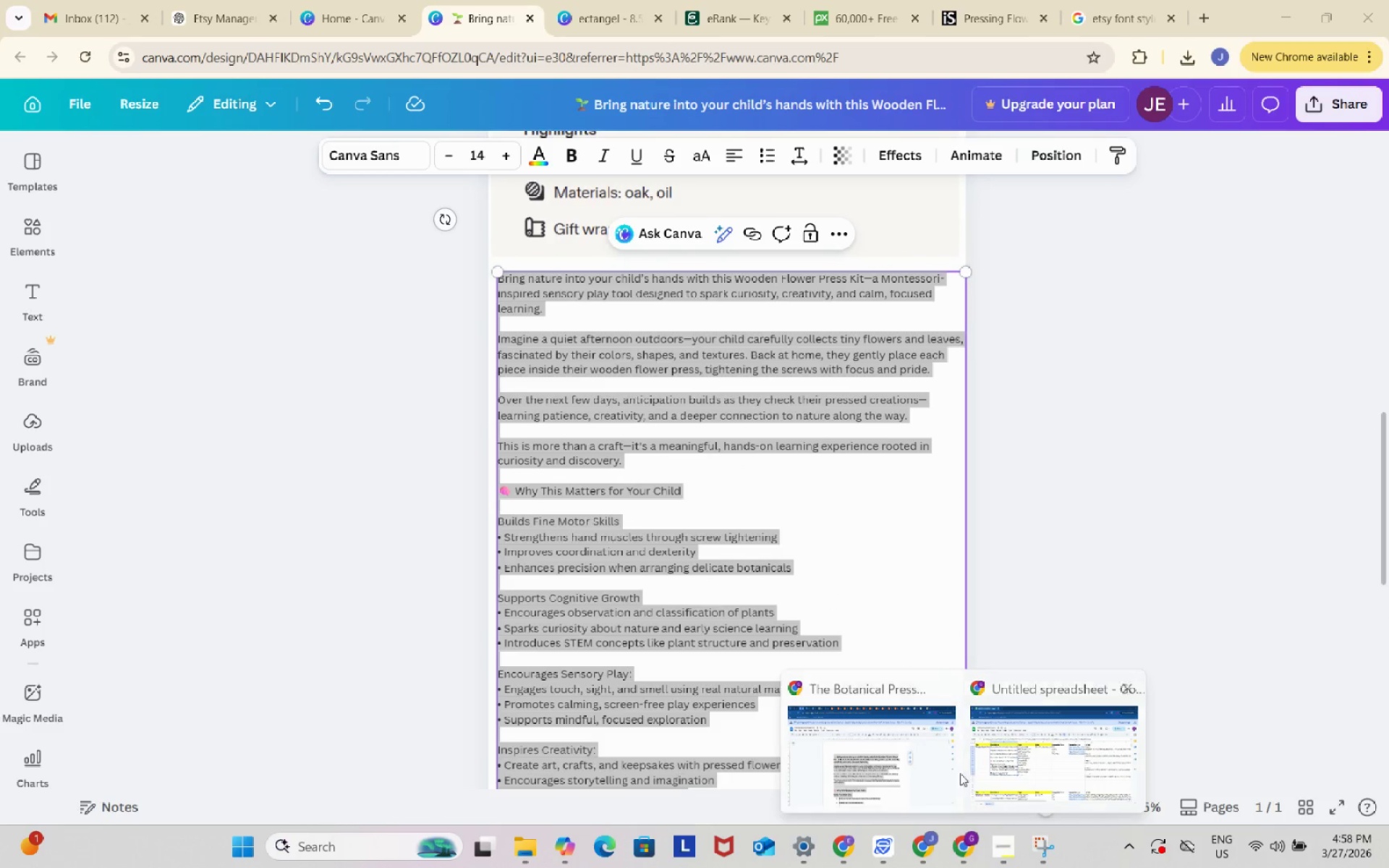 
left_click([923, 758])
 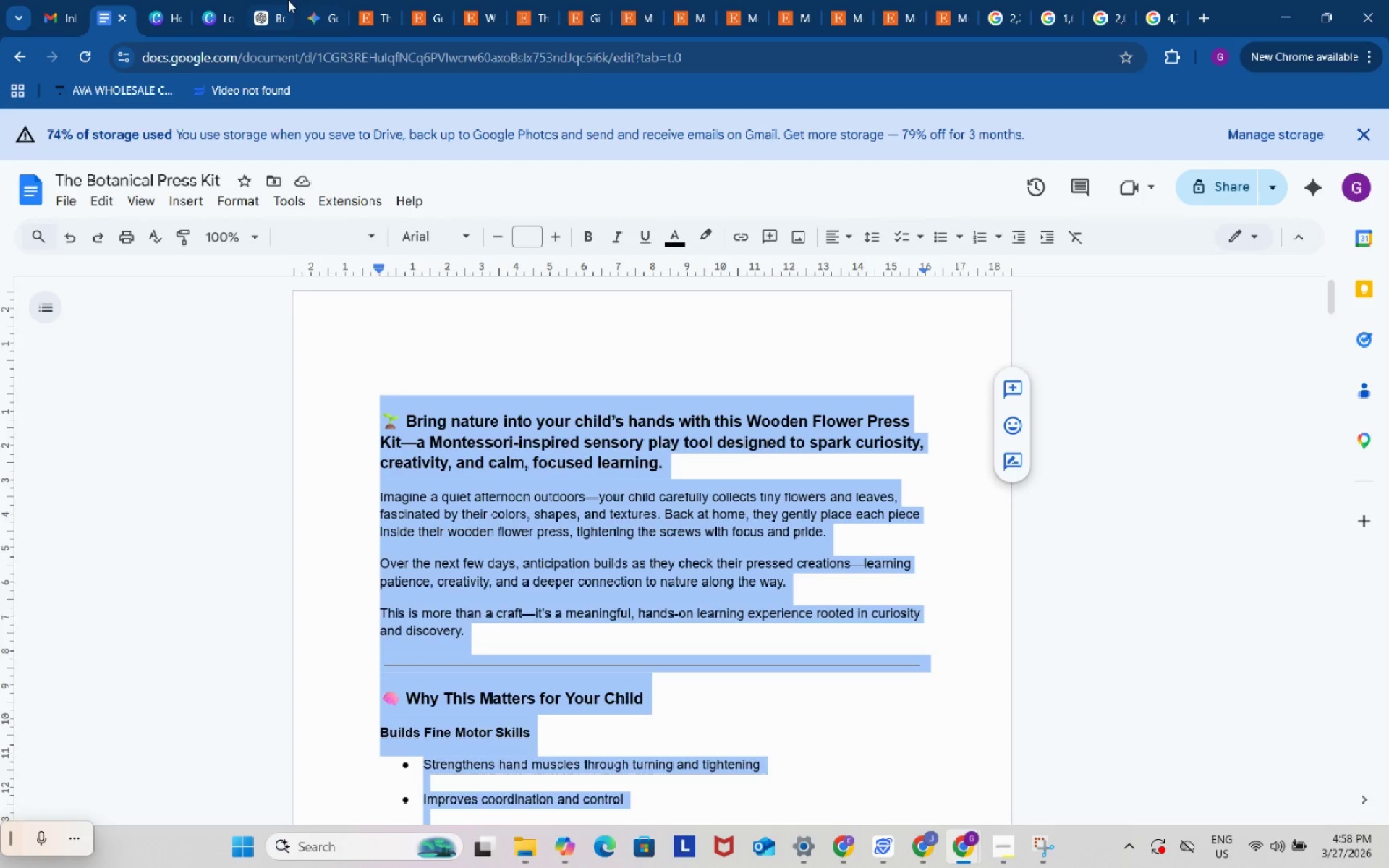 
left_click([288, 0])
 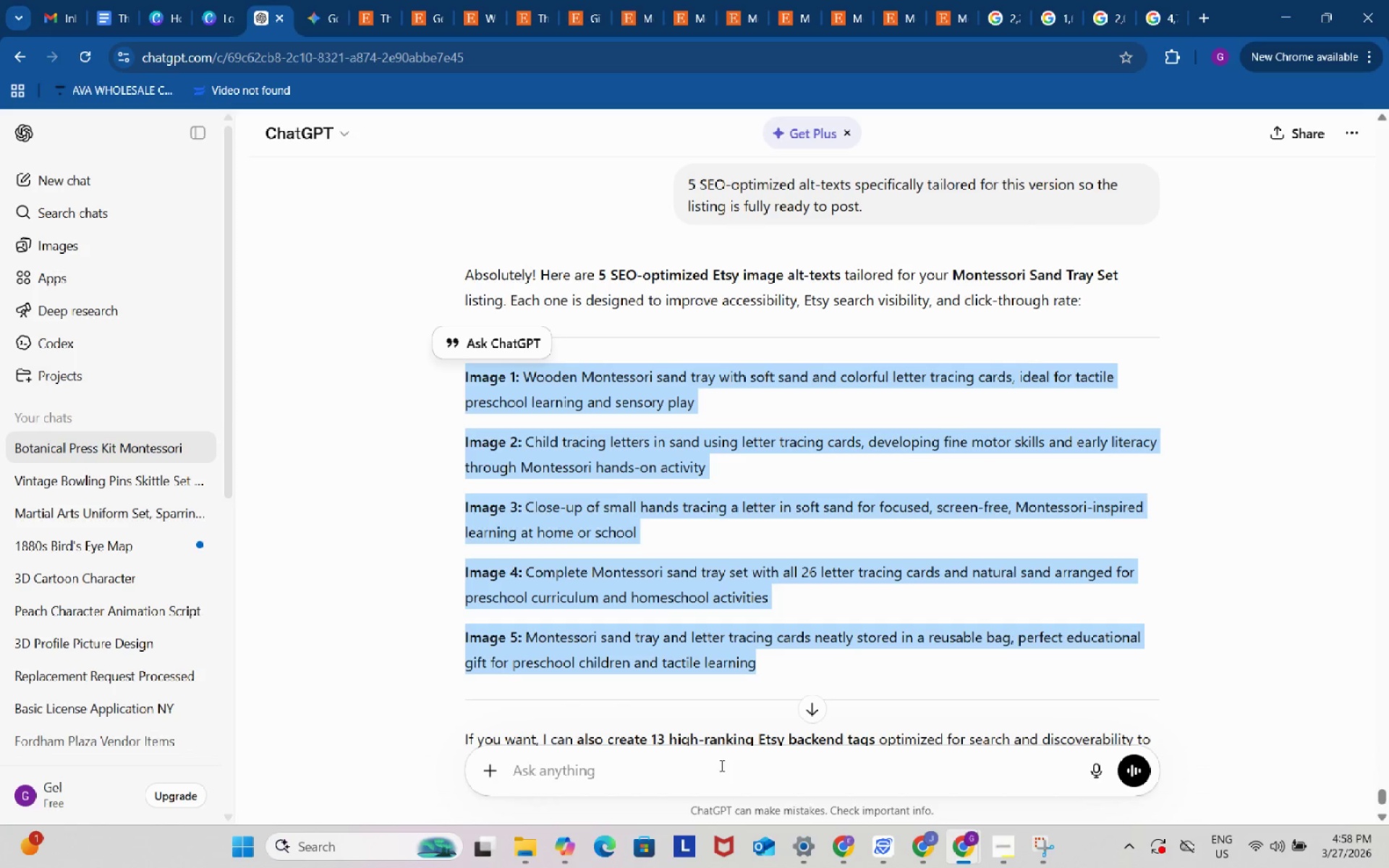 
left_click([721, 765])
 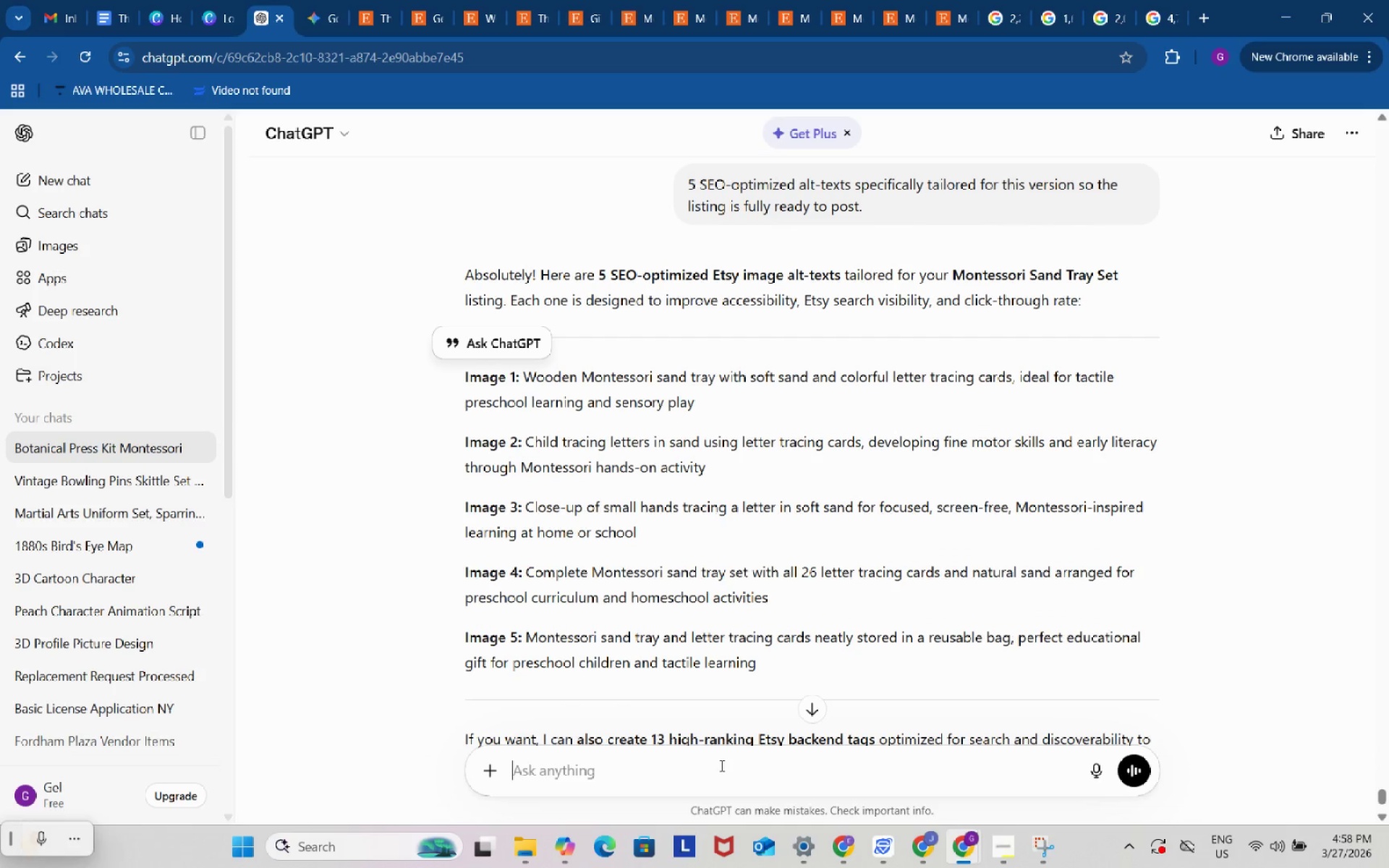 
key(Control+ControlLeft)
 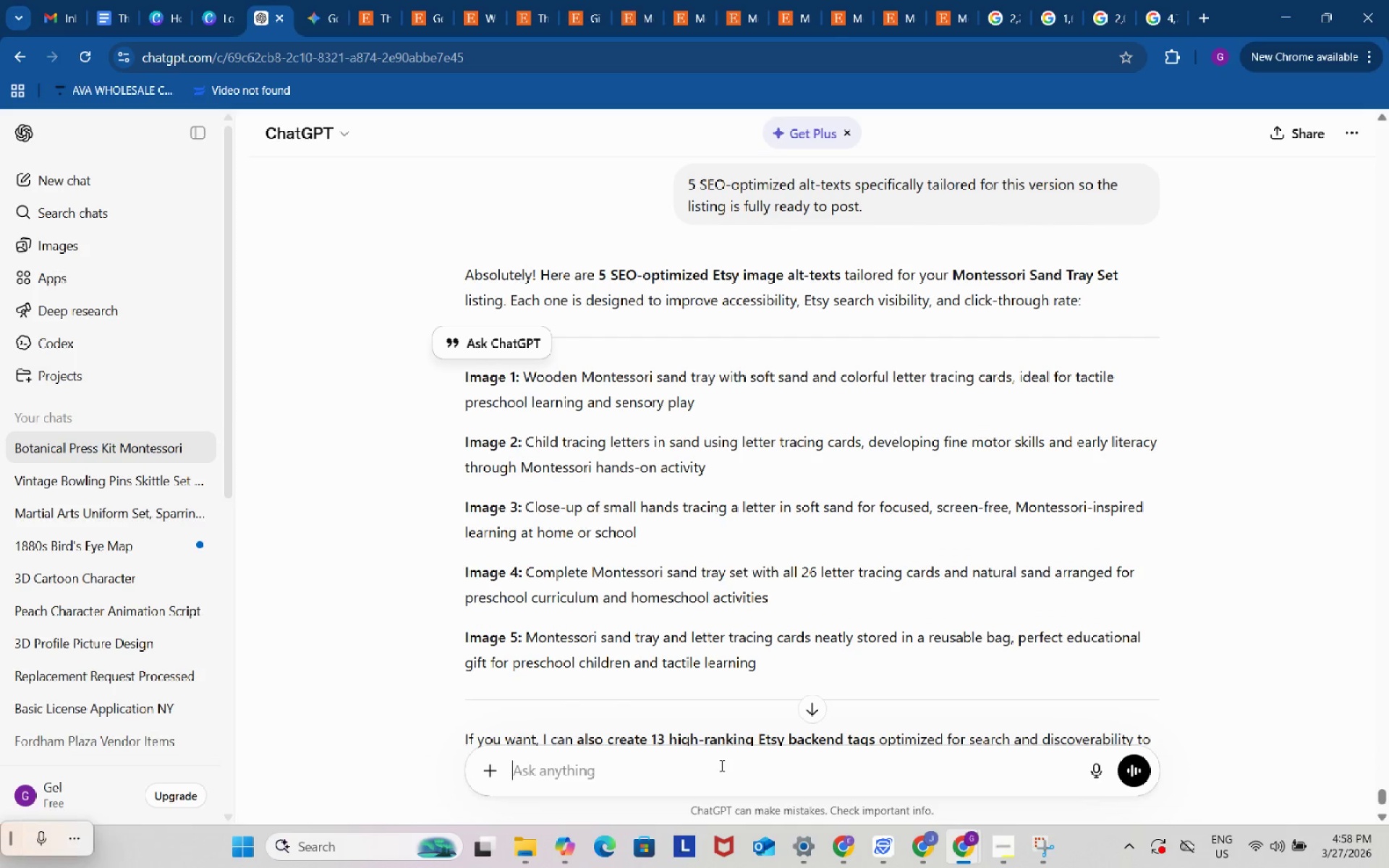 
key(Control+V)
 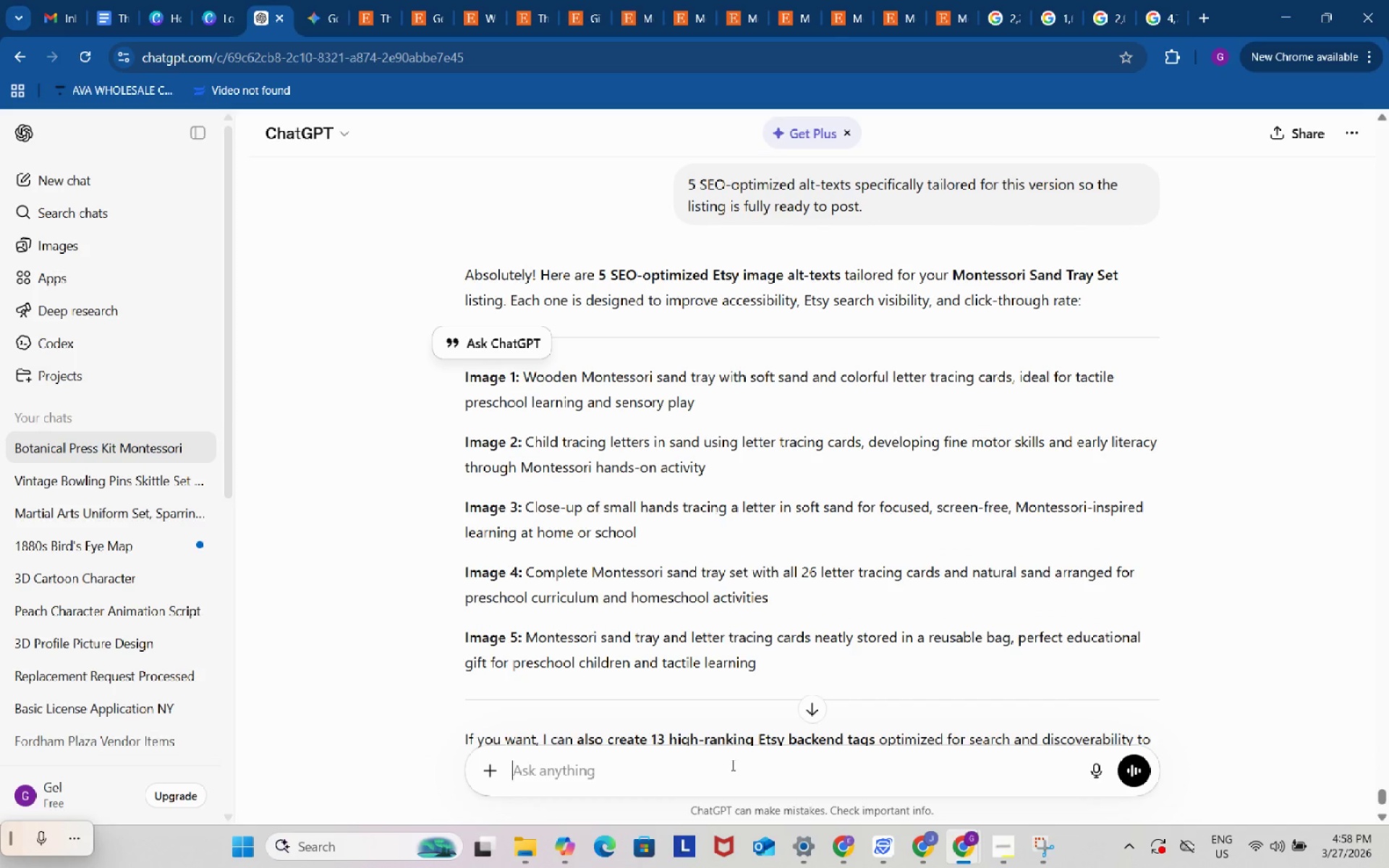 
left_click([731, 765])
 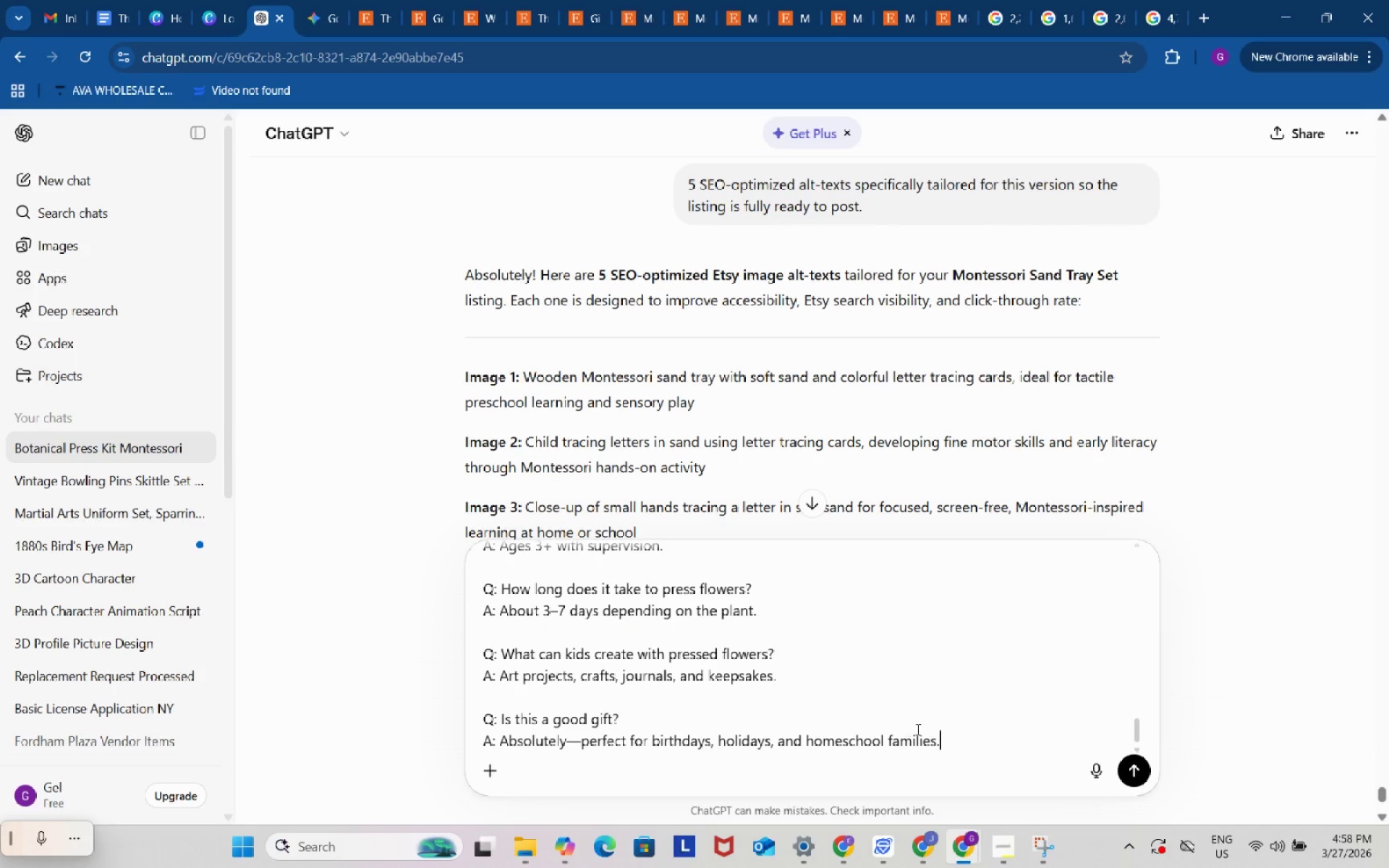 
scroll: coordinate [919, 730], scroll_direction: down, amount: 4.0
 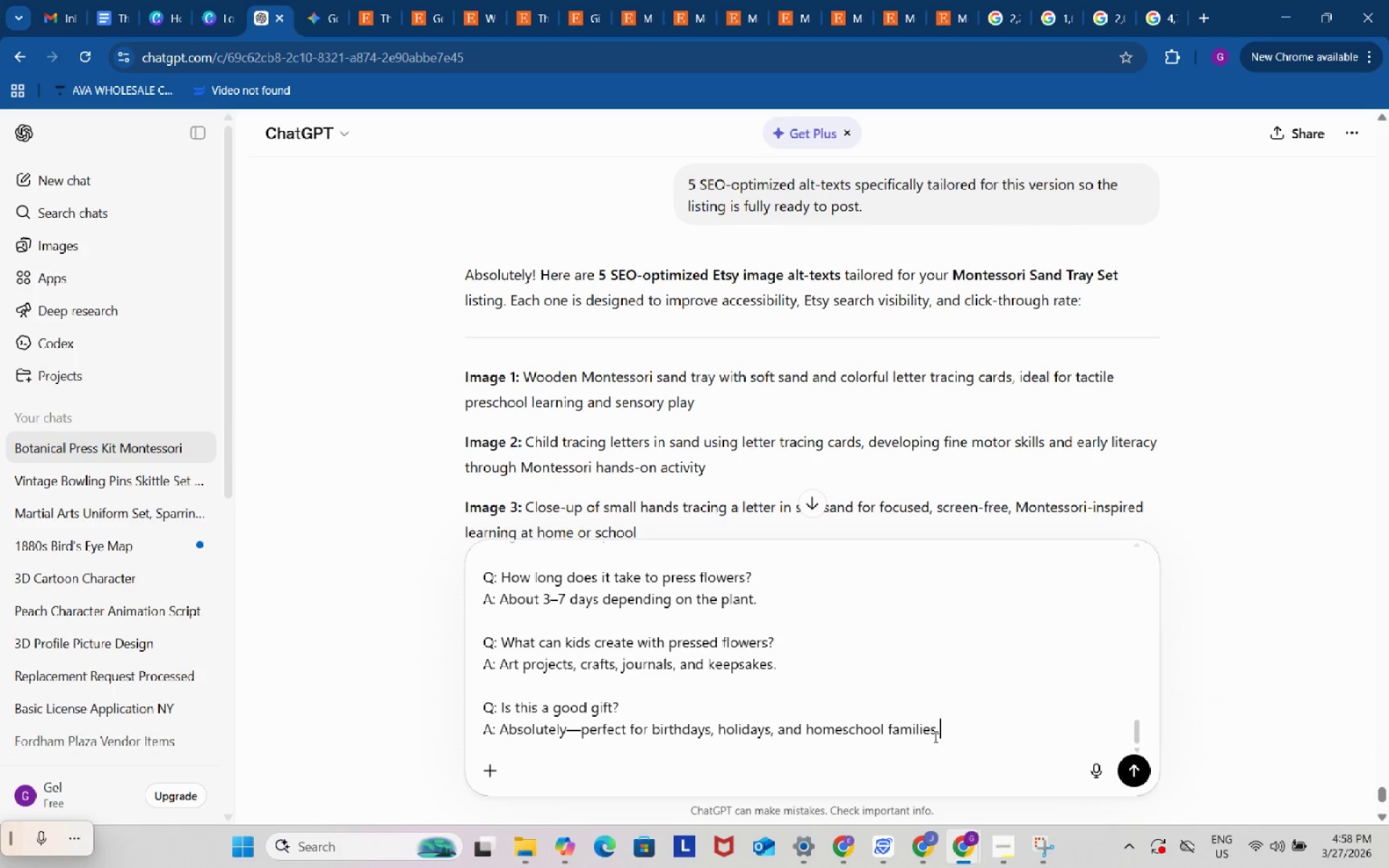 
type( amke it a boit short)
 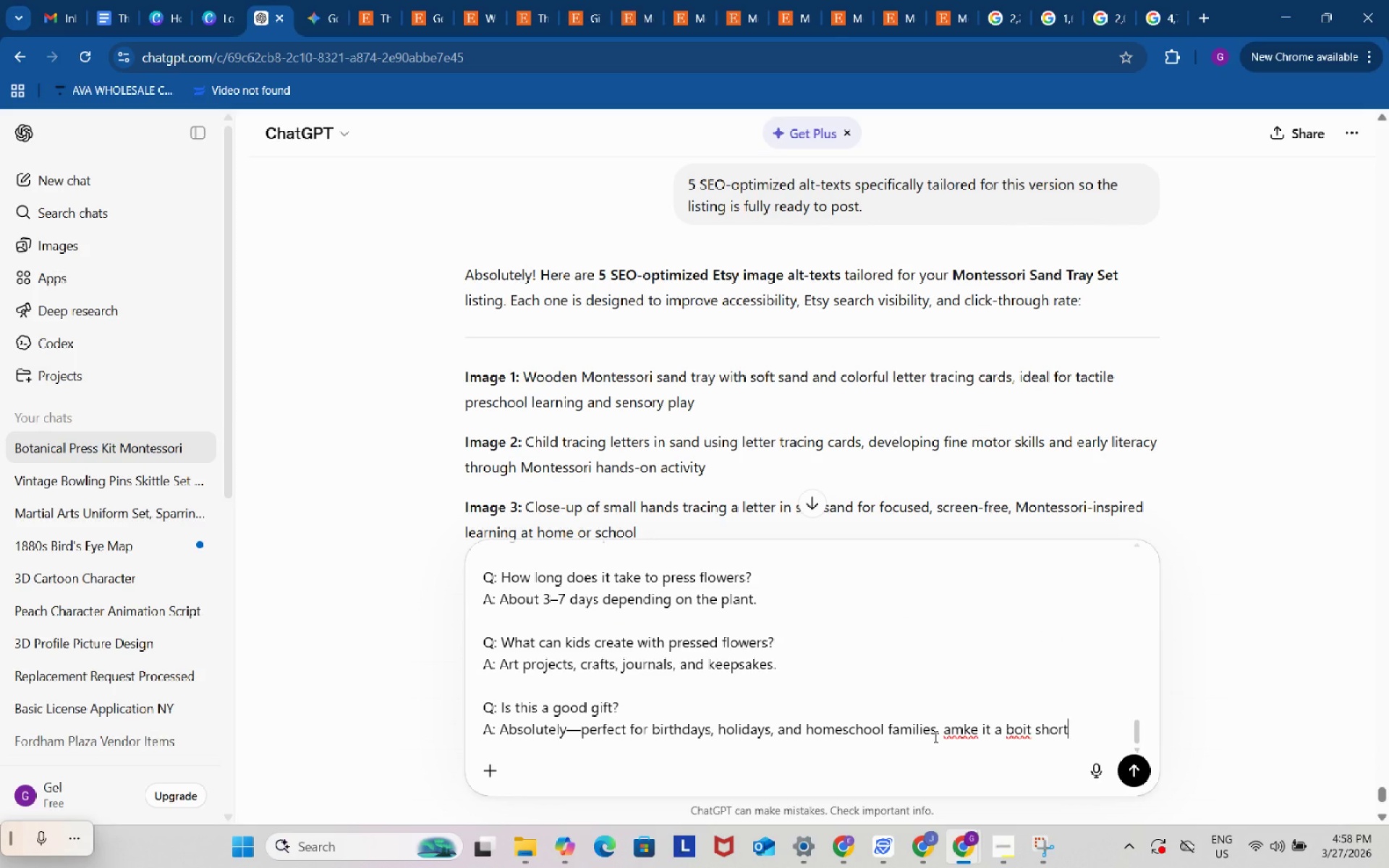 
key(Enter)
 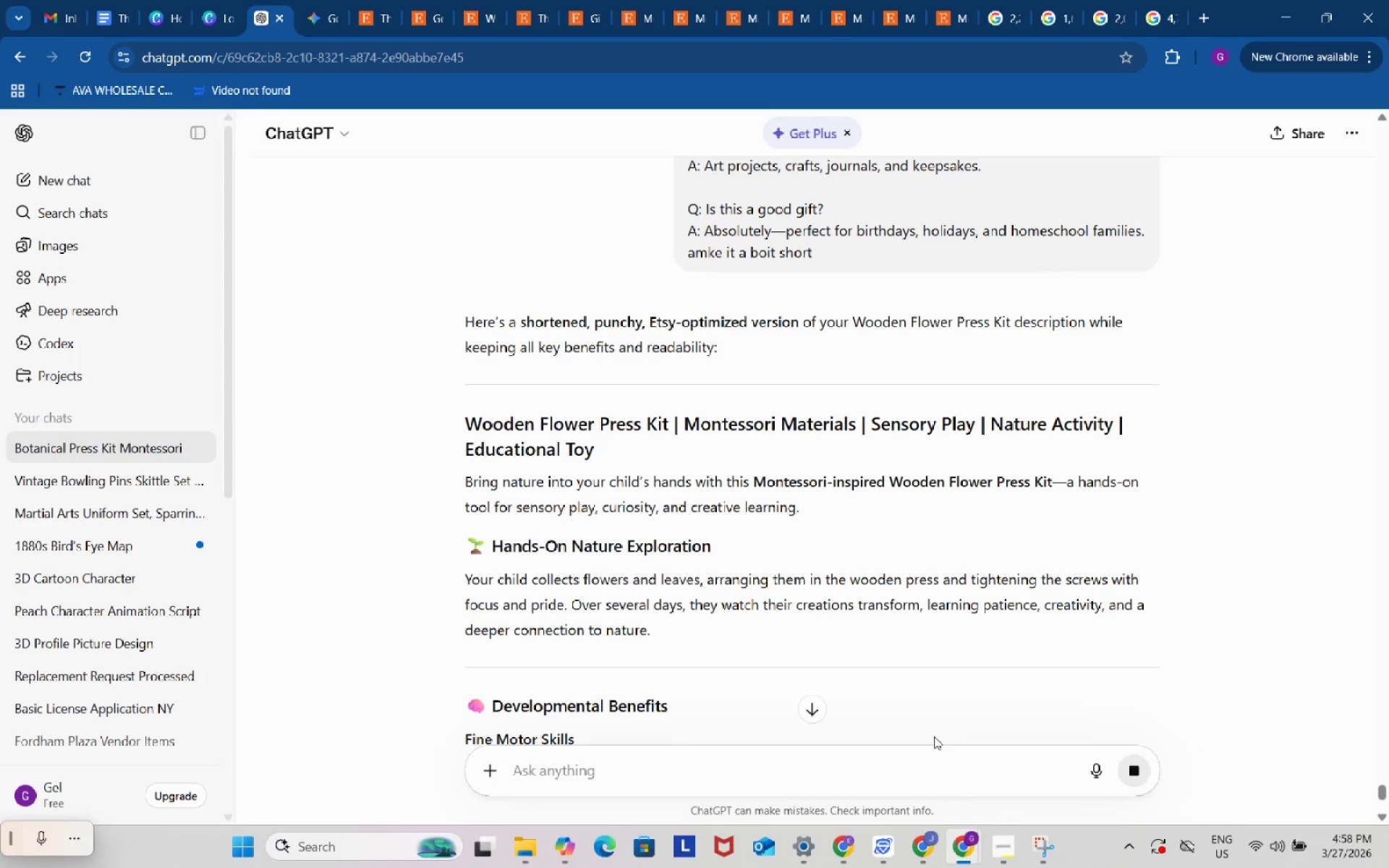 
wait(6.05)
 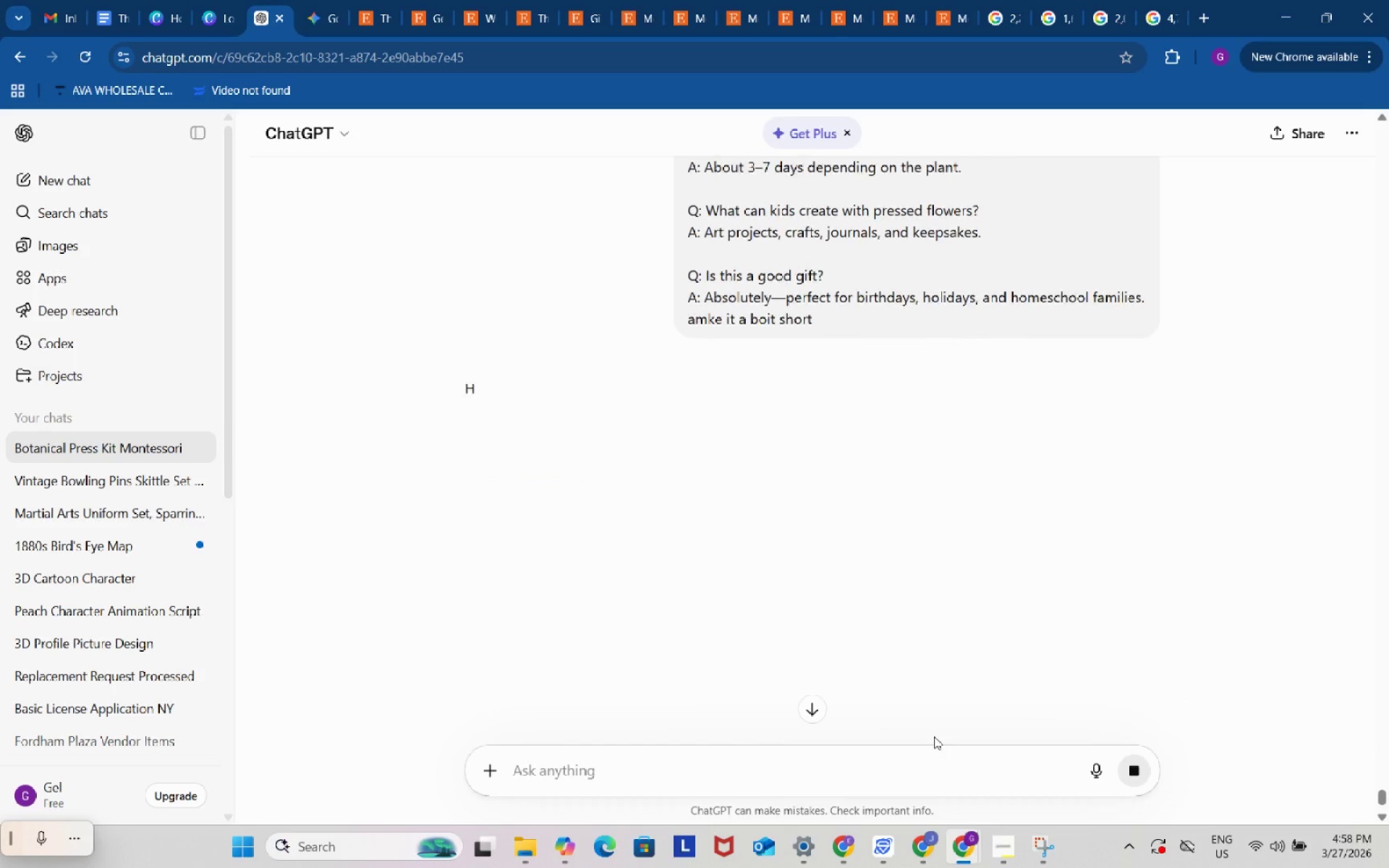 
scroll: coordinate [811, 593], scroll_direction: up, amount: 2.0
 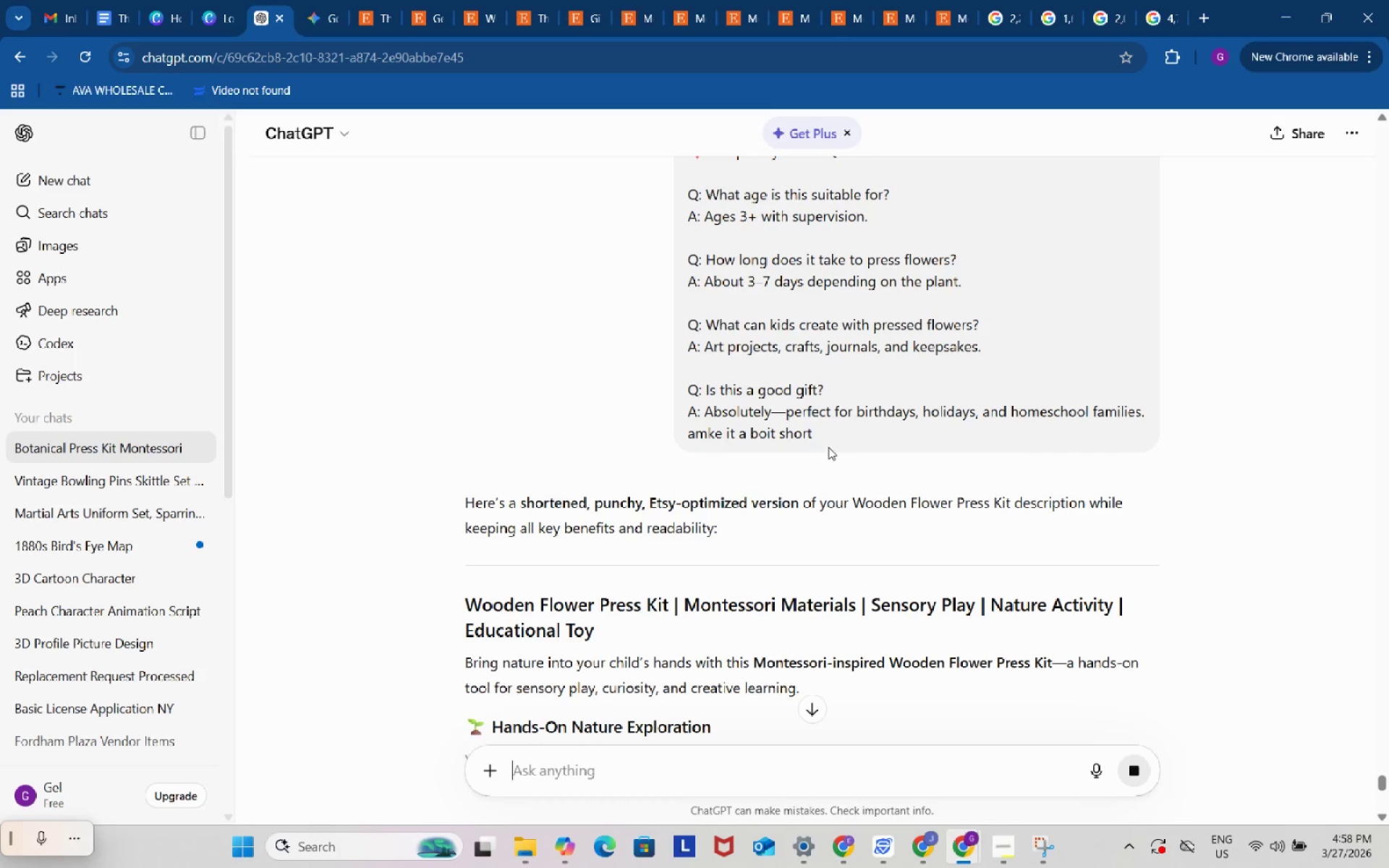 
scroll: coordinate [831, 411], scroll_direction: down, amount: 3.0
 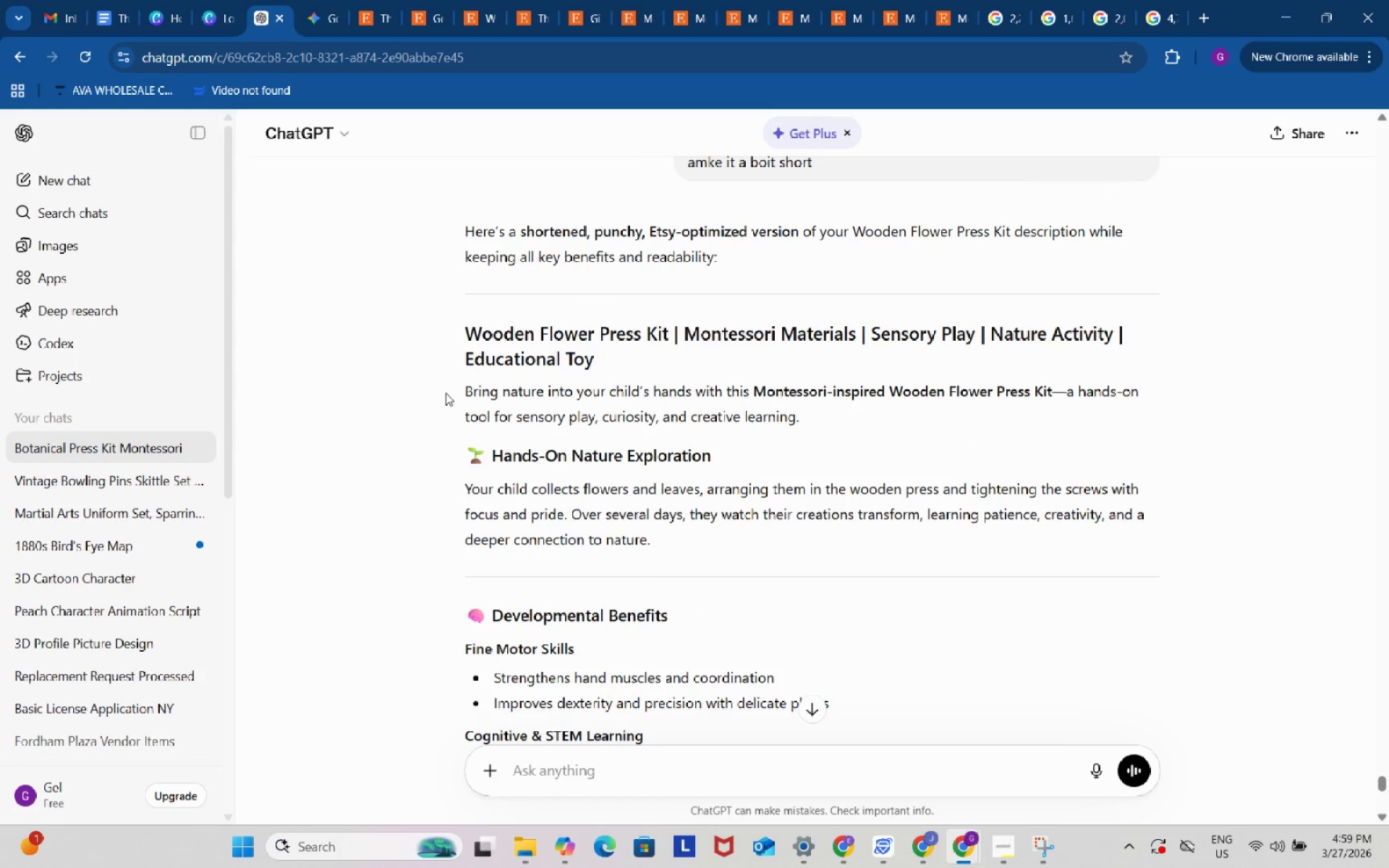 
left_click_drag(start_coordinate=[446, 392], to_coordinate=[683, 527])
 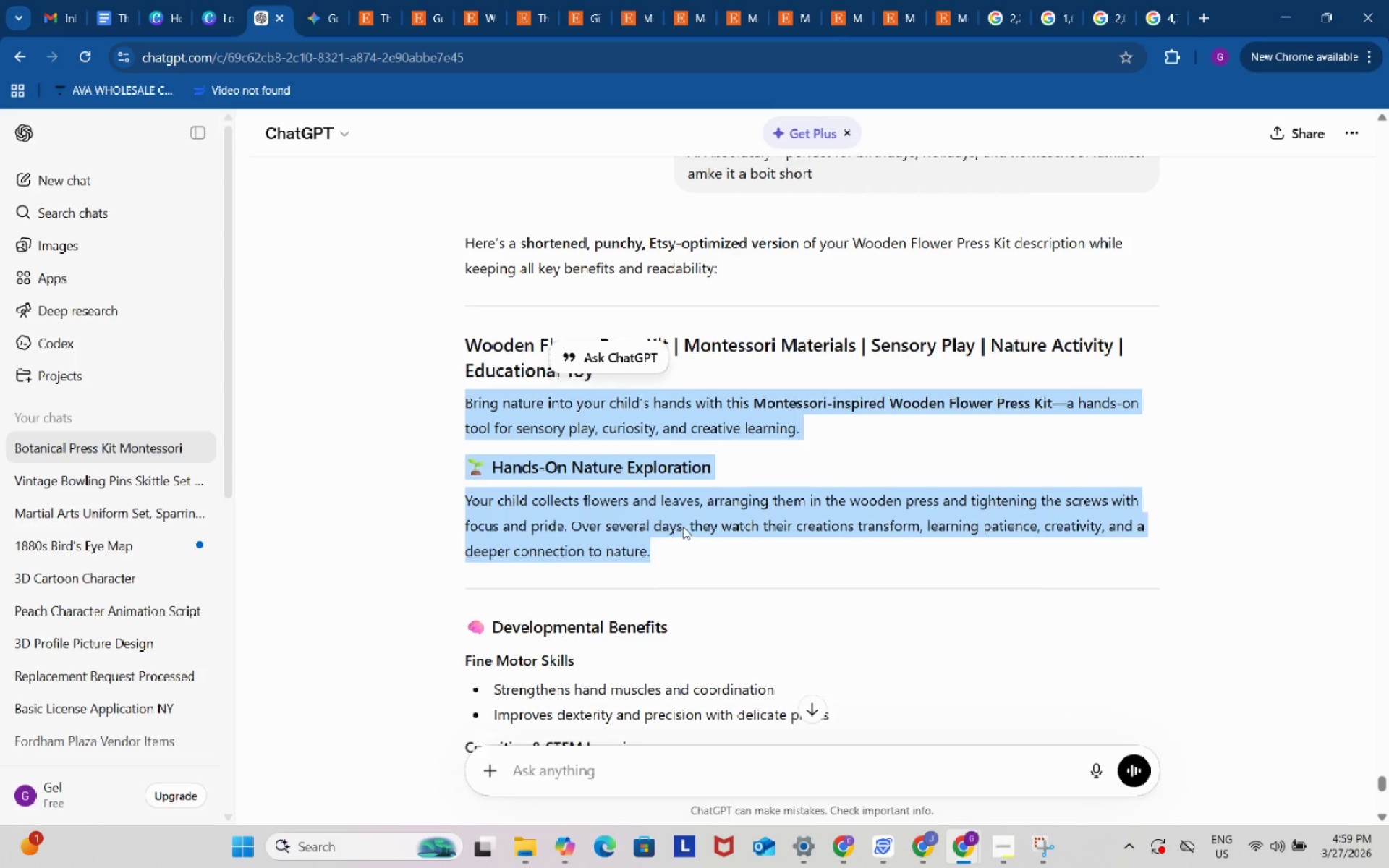 
scroll: coordinate [683, 526], scroll_direction: up, amount: 20.0
 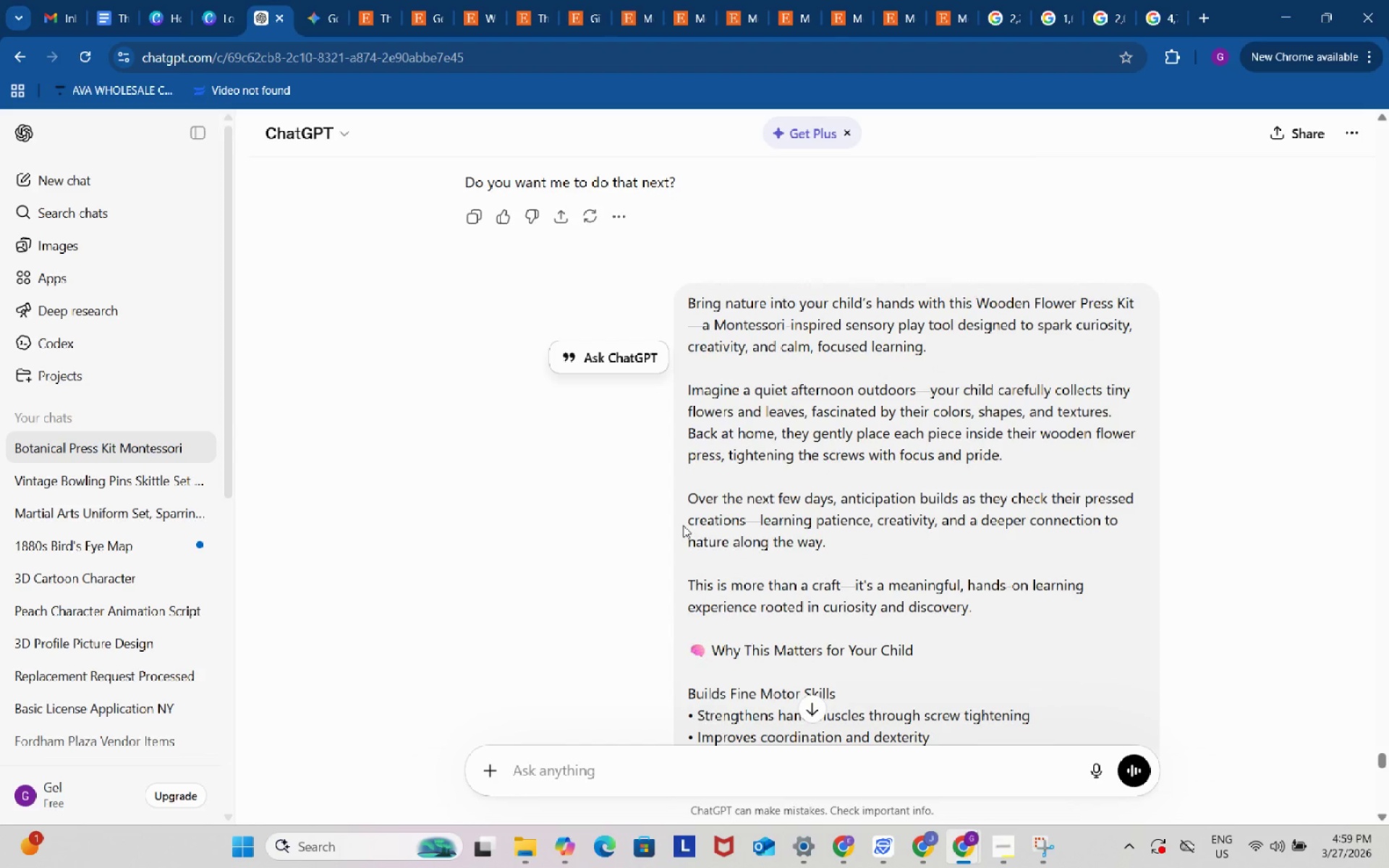 
wait(7.18)
 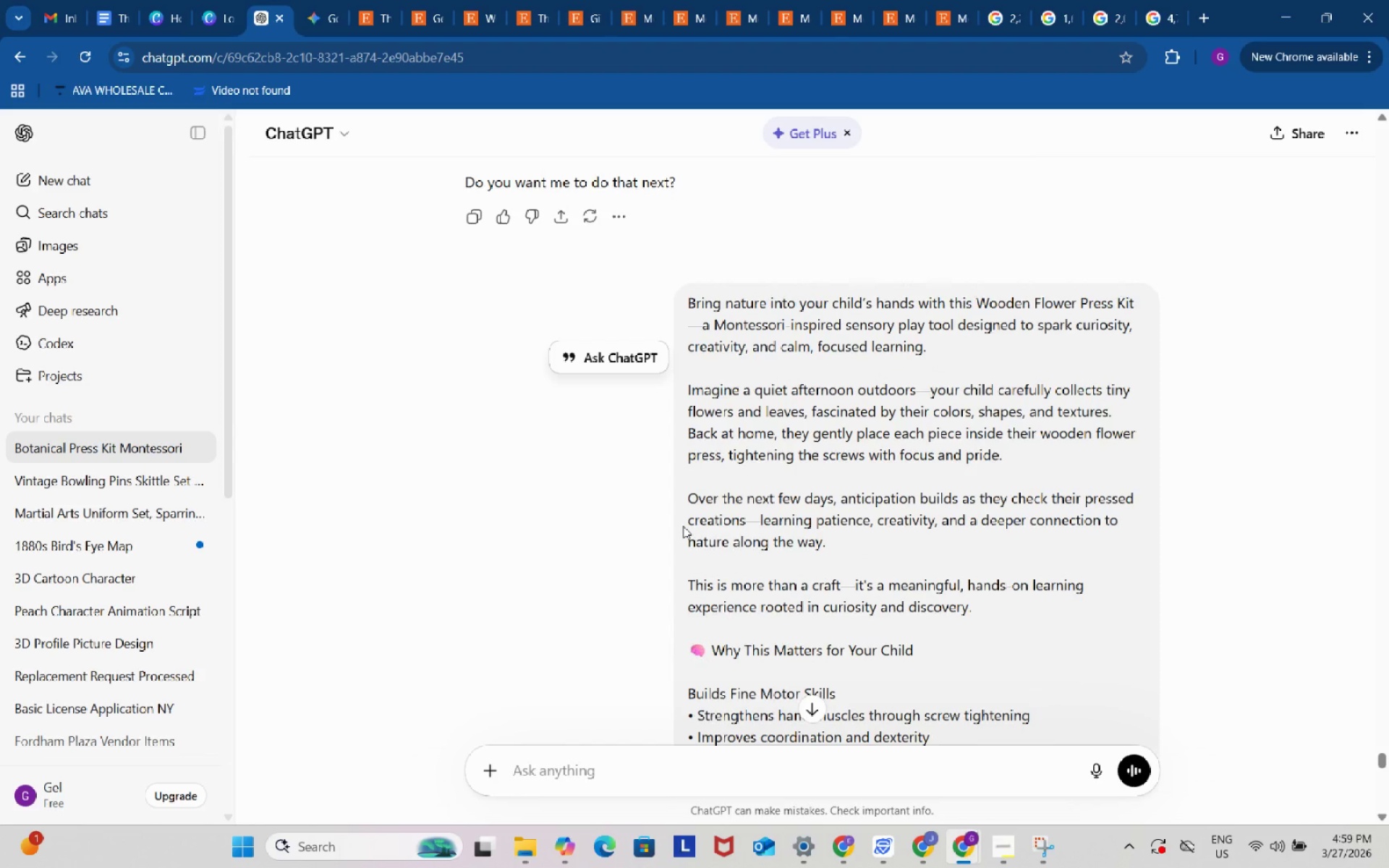 
scroll: coordinate [683, 525], scroll_direction: down, amount: 20.0
 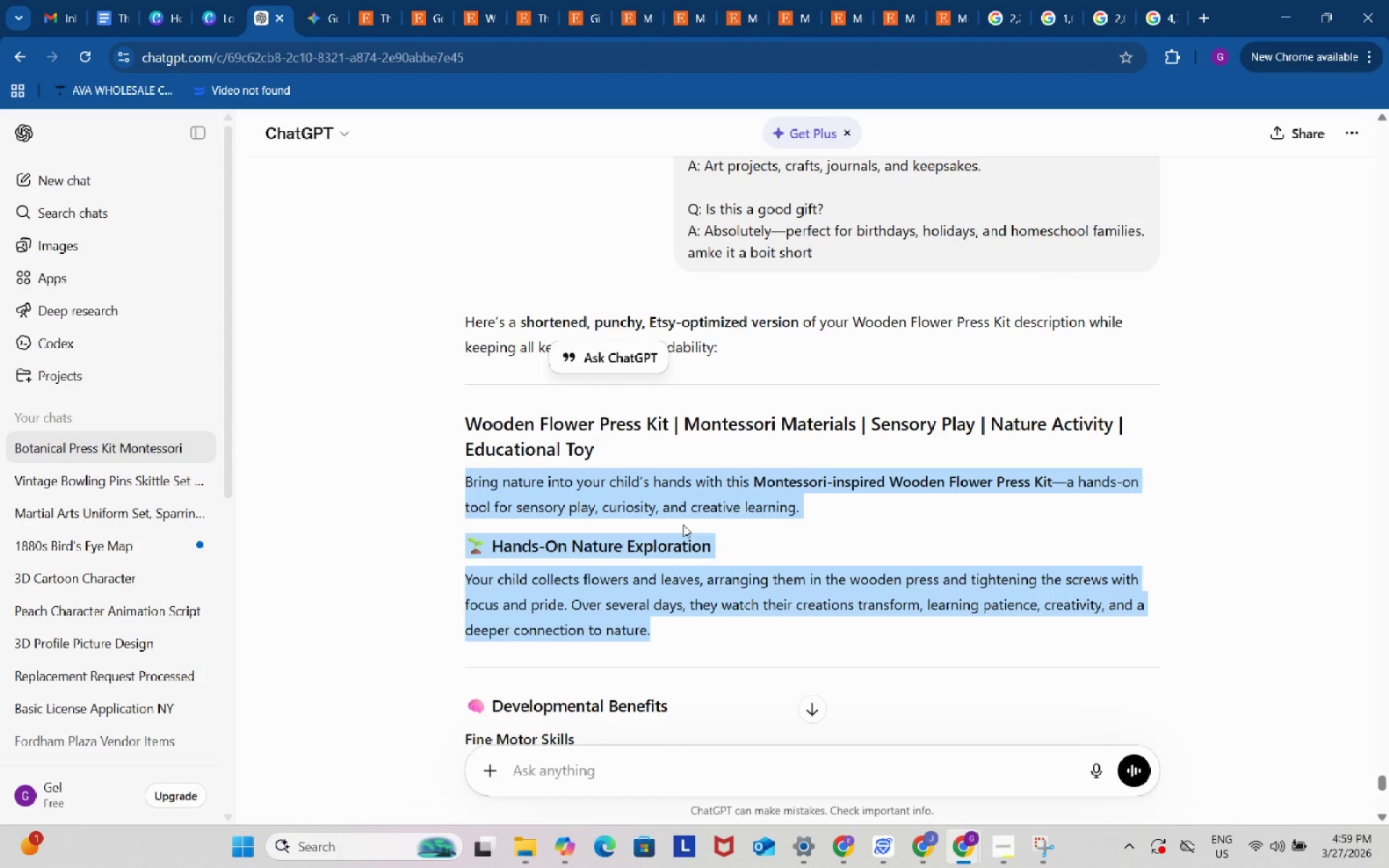 
wait(7.96)
 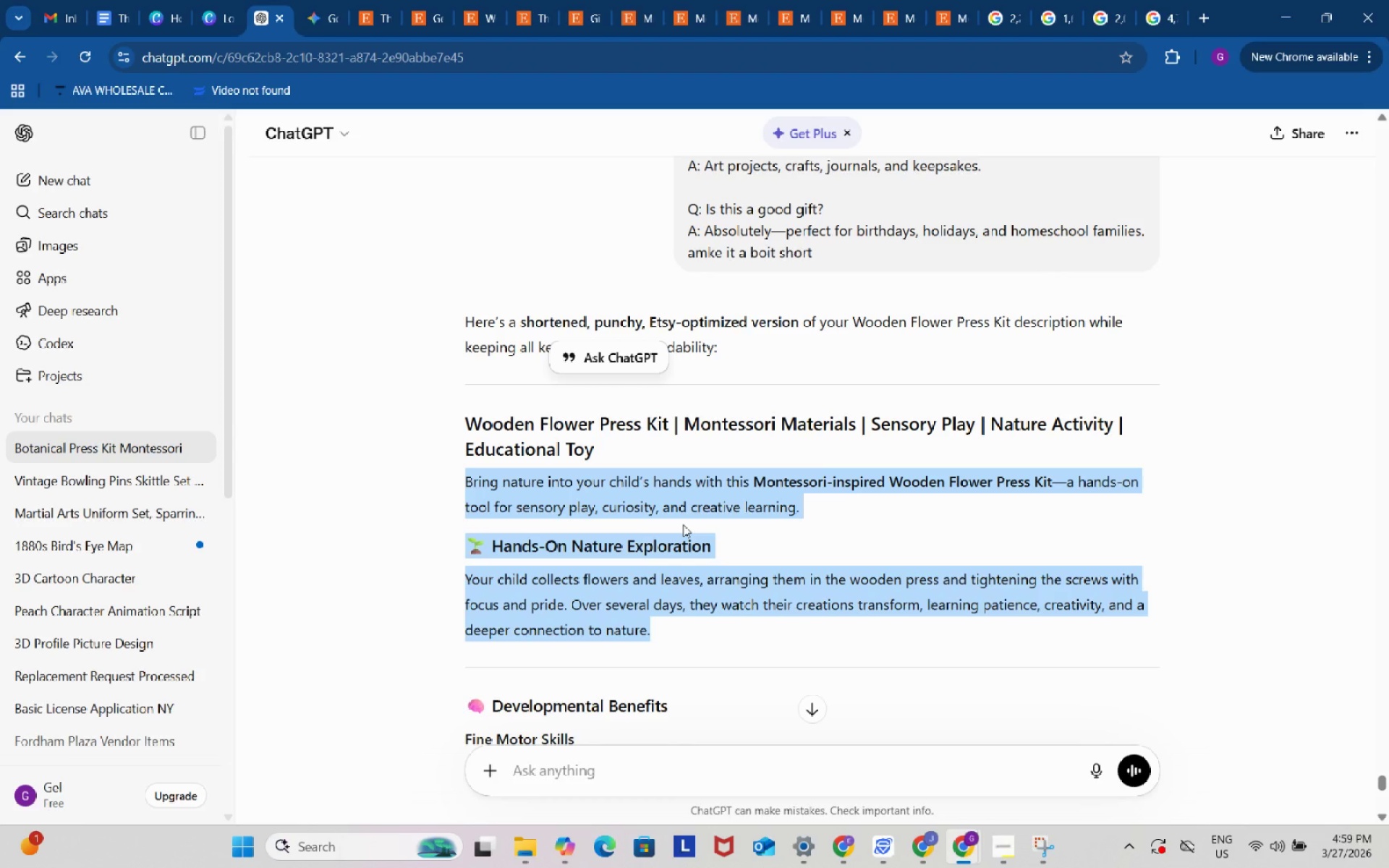 
scroll: coordinate [683, 524], scroll_direction: down, amount: 7.0
 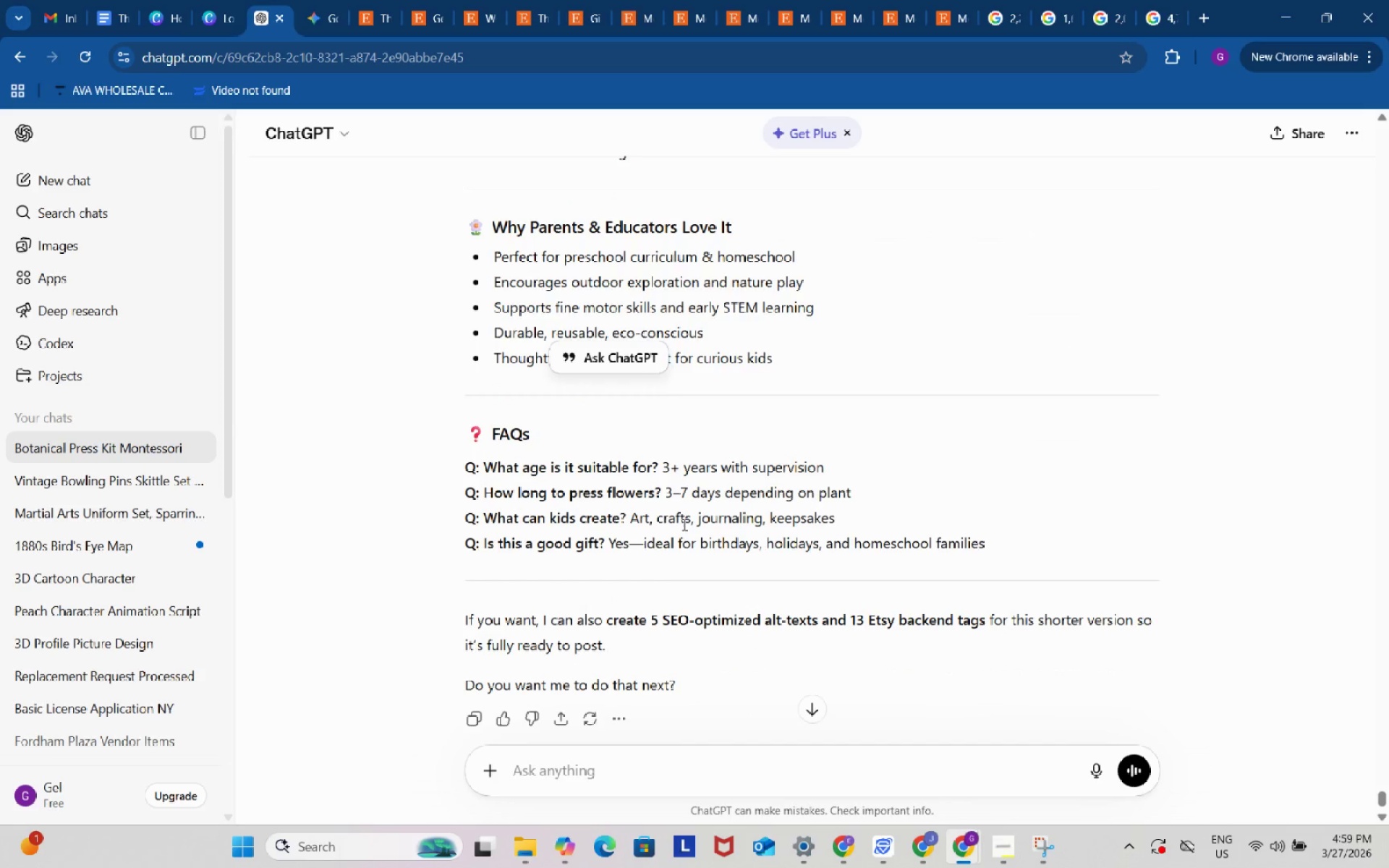 
scroll: coordinate [671, 520], scroll_direction: up, amount: 8.0
 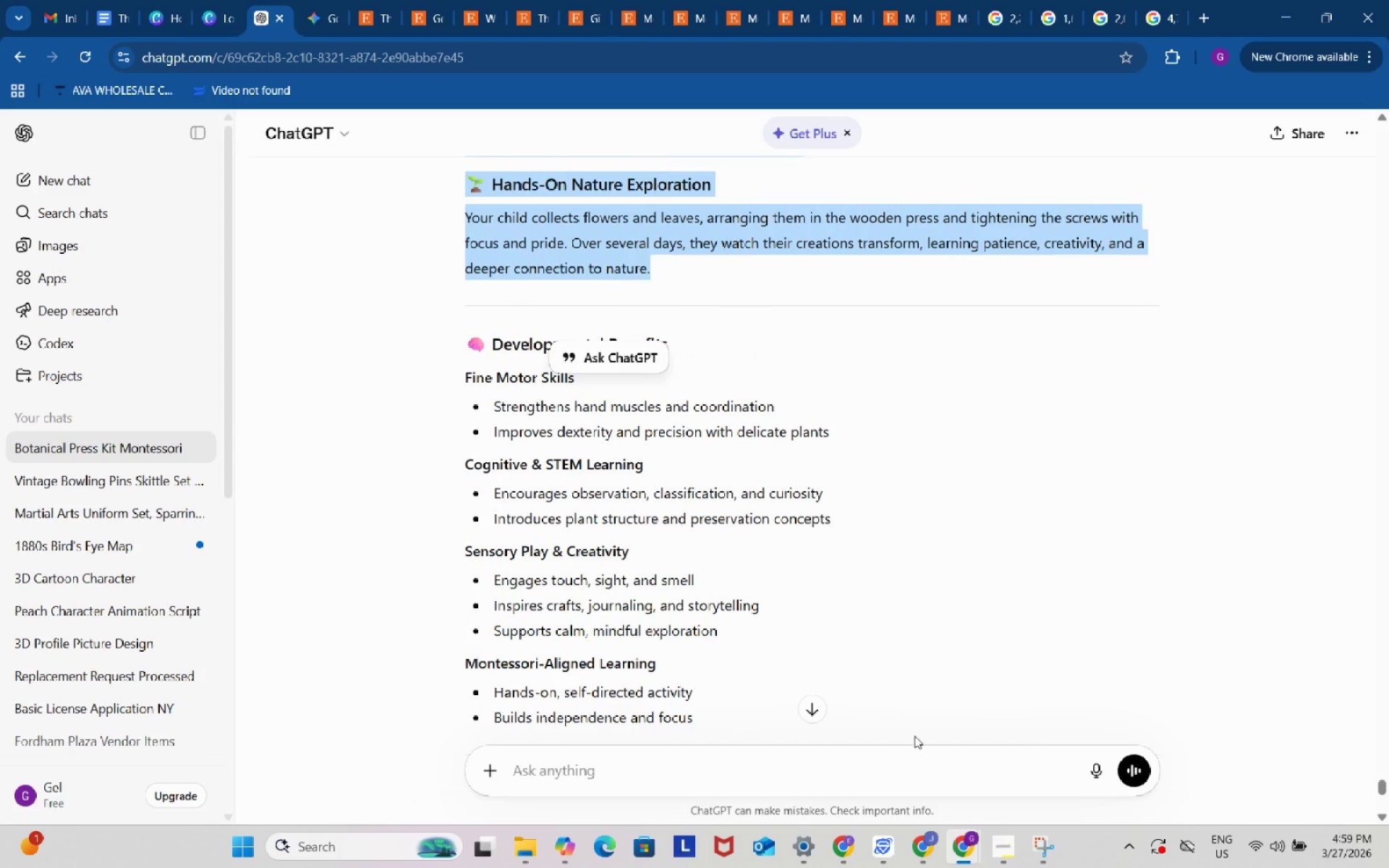 
left_click([922, 843])
 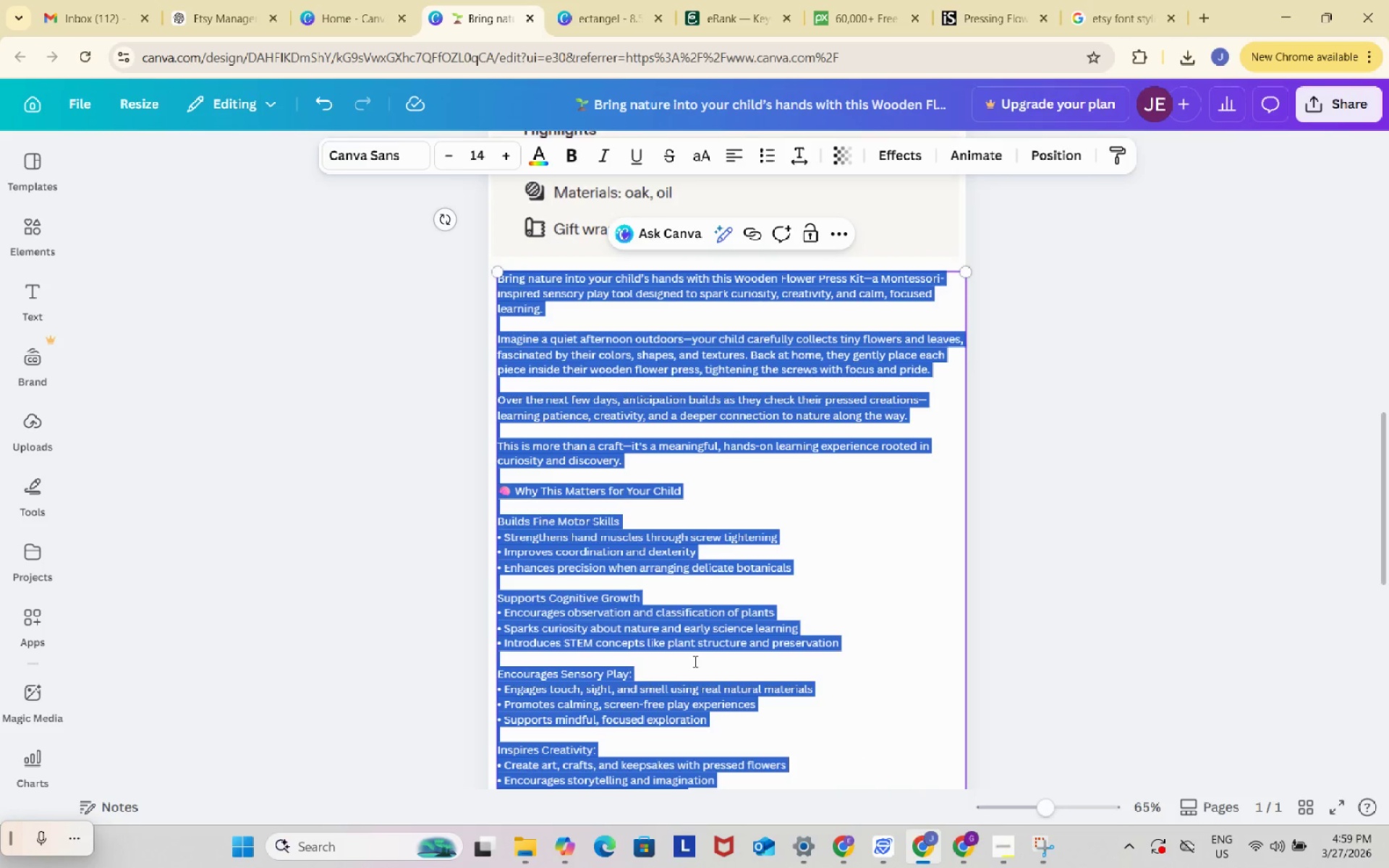 
left_click([679, 650])
 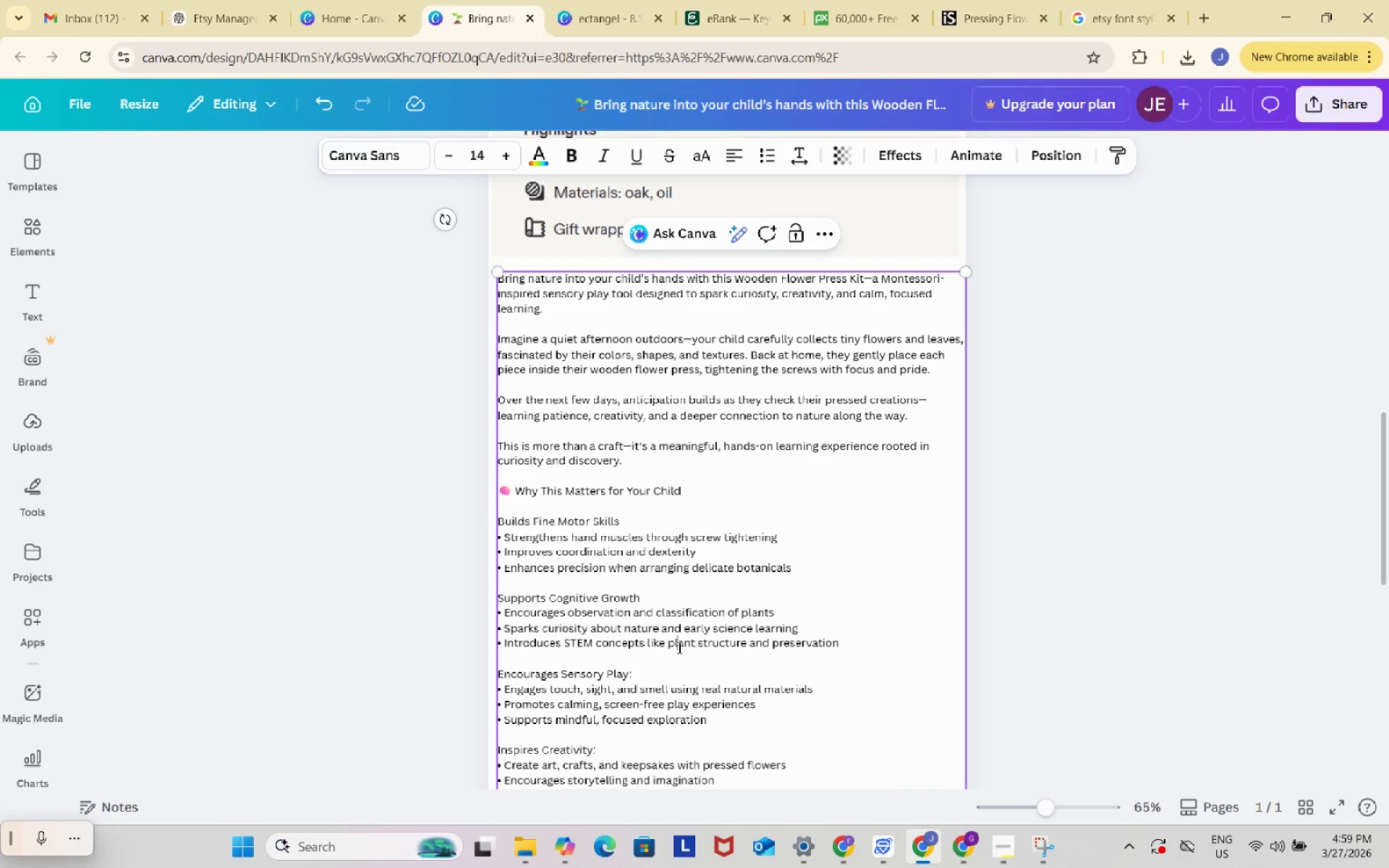 
left_click([678, 647])
 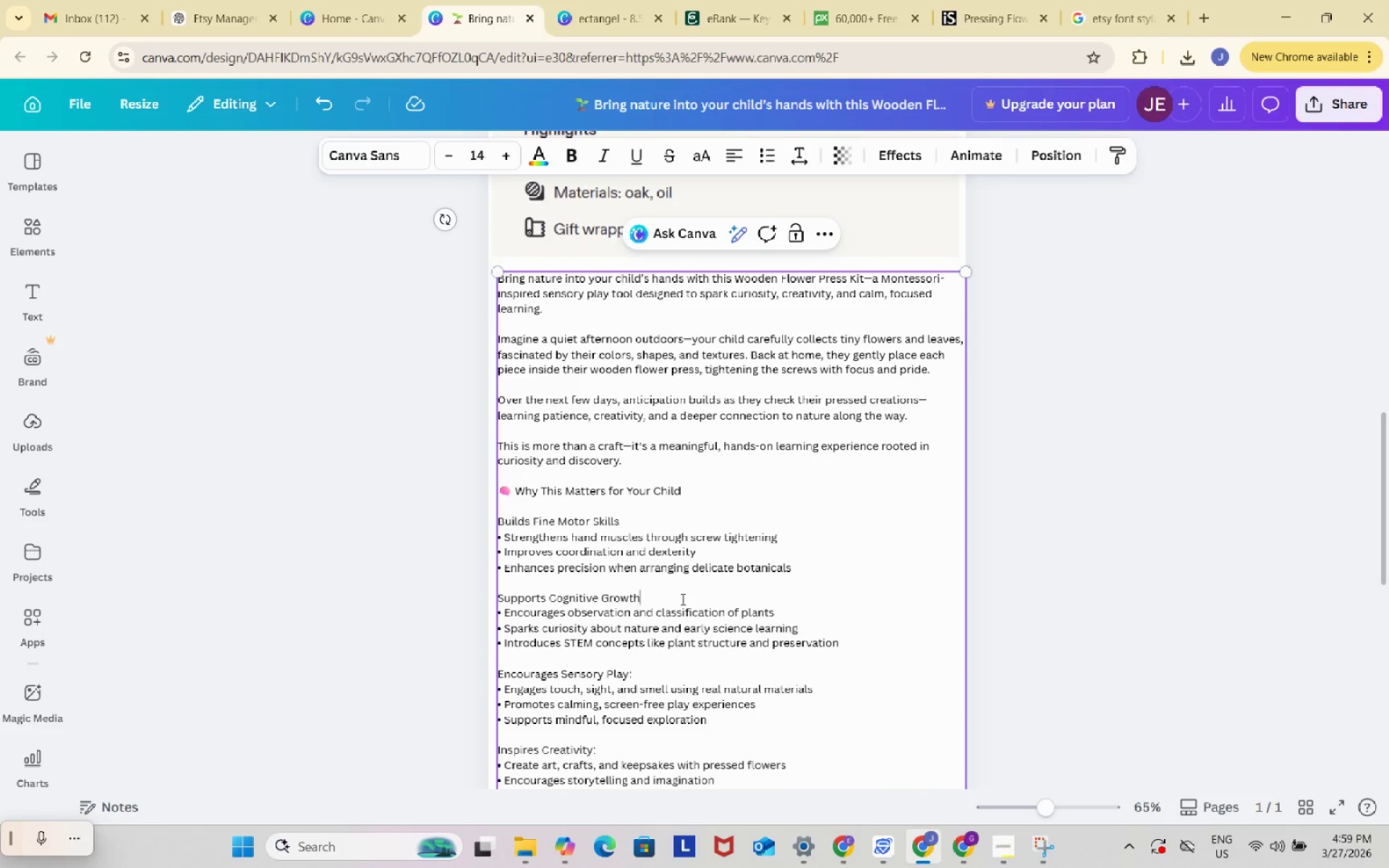 
left_click([681, 599])
 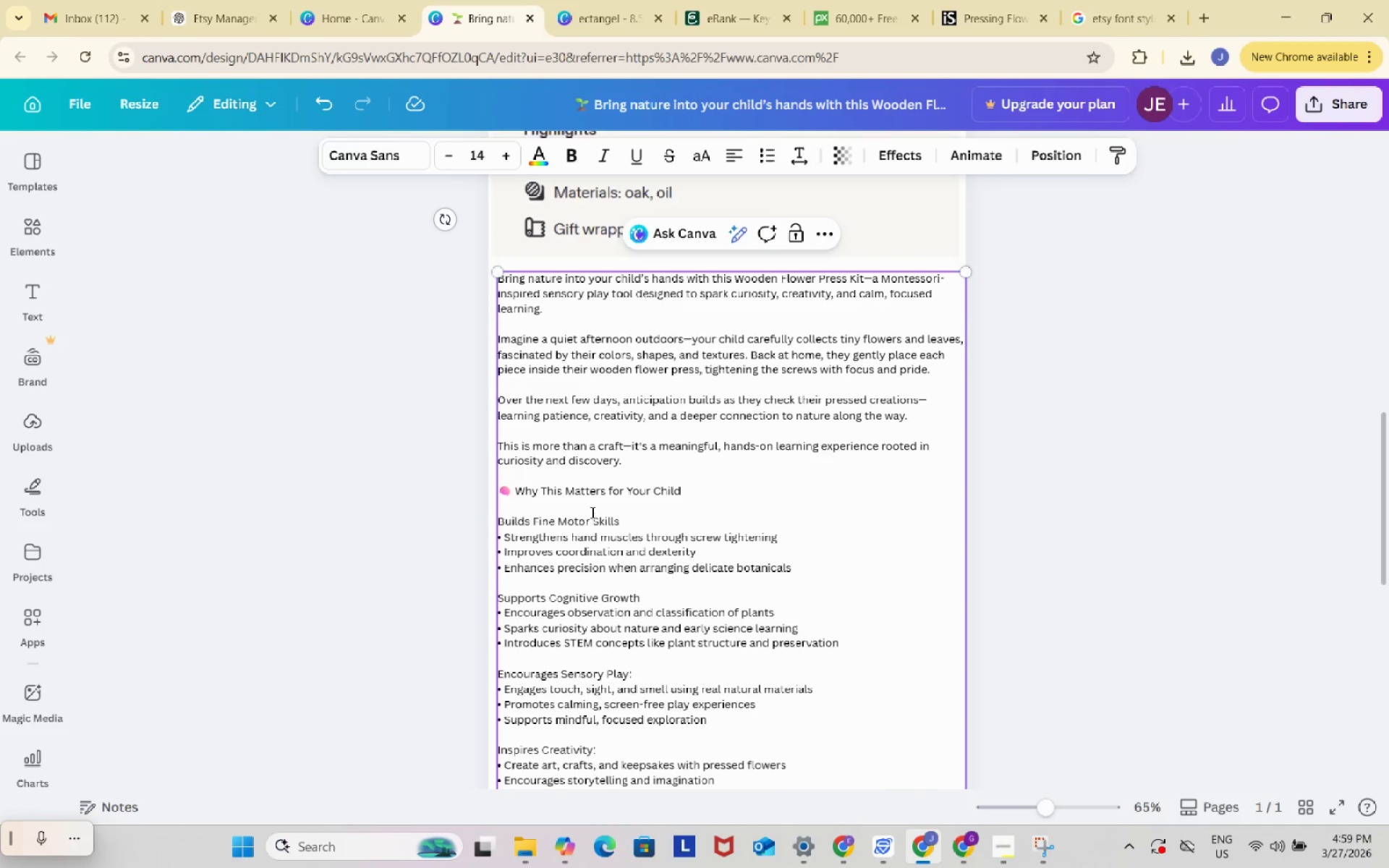 
left_click([591, 512])
 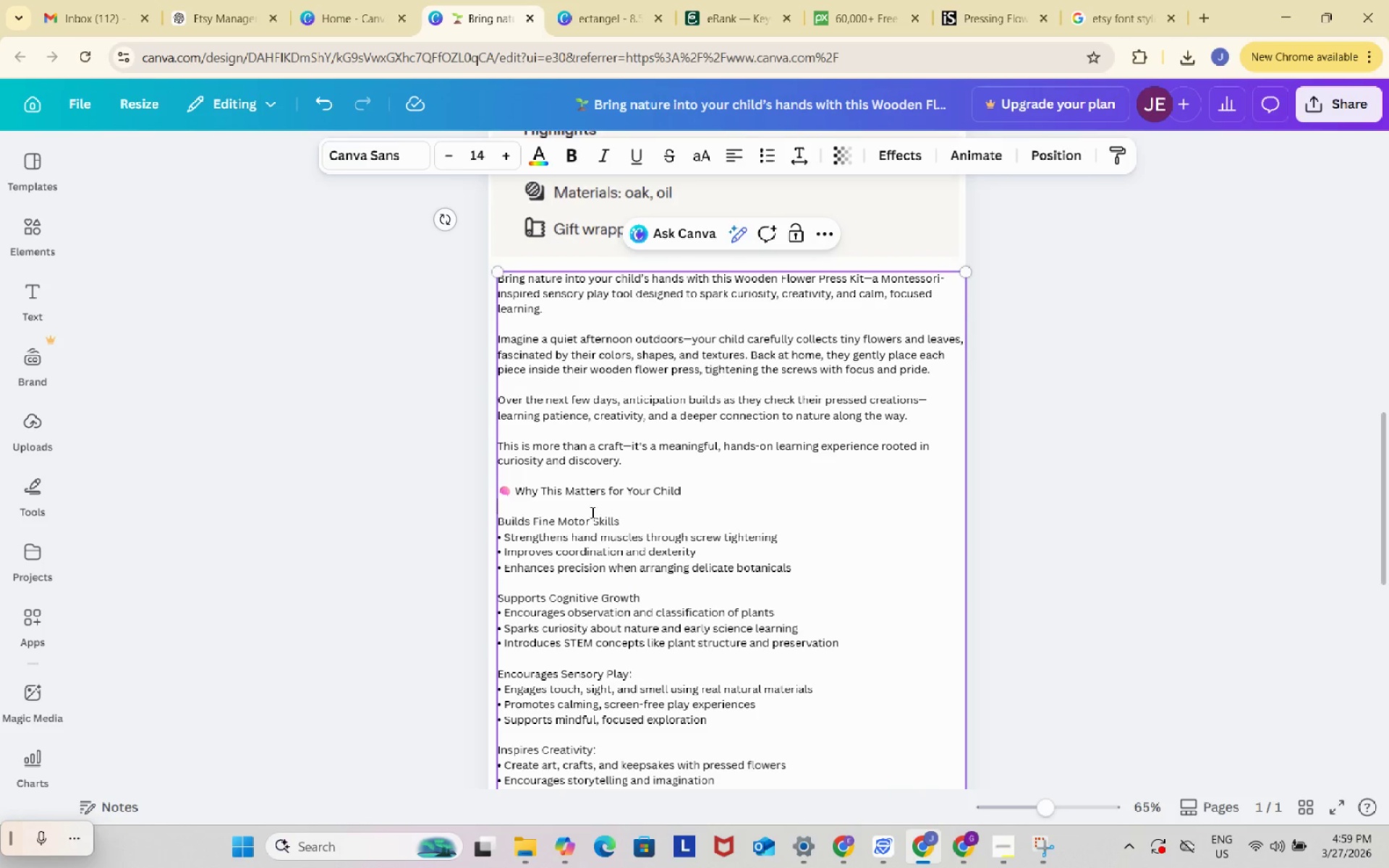 
key(Backspace)
 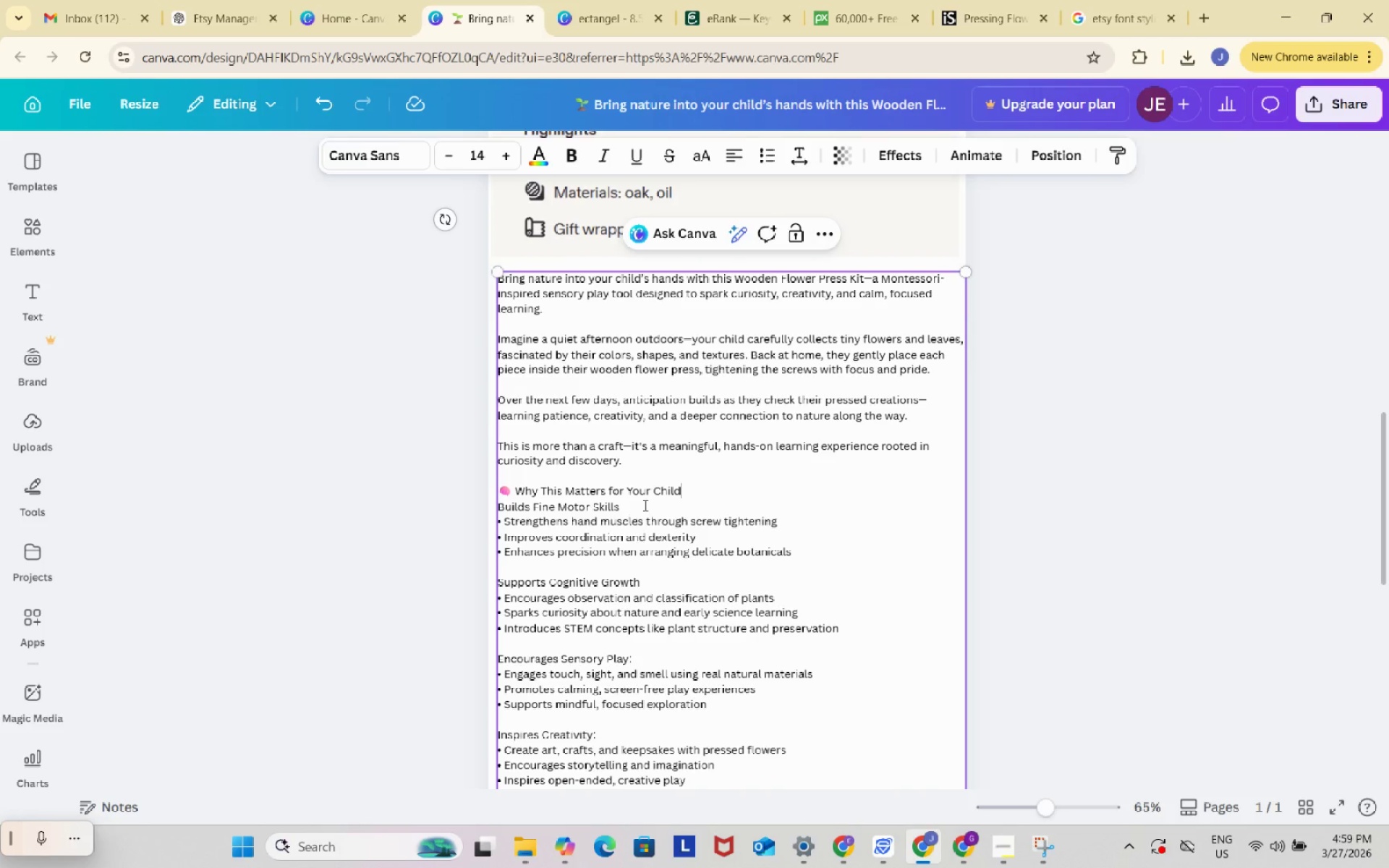 
left_click([644, 505])
 